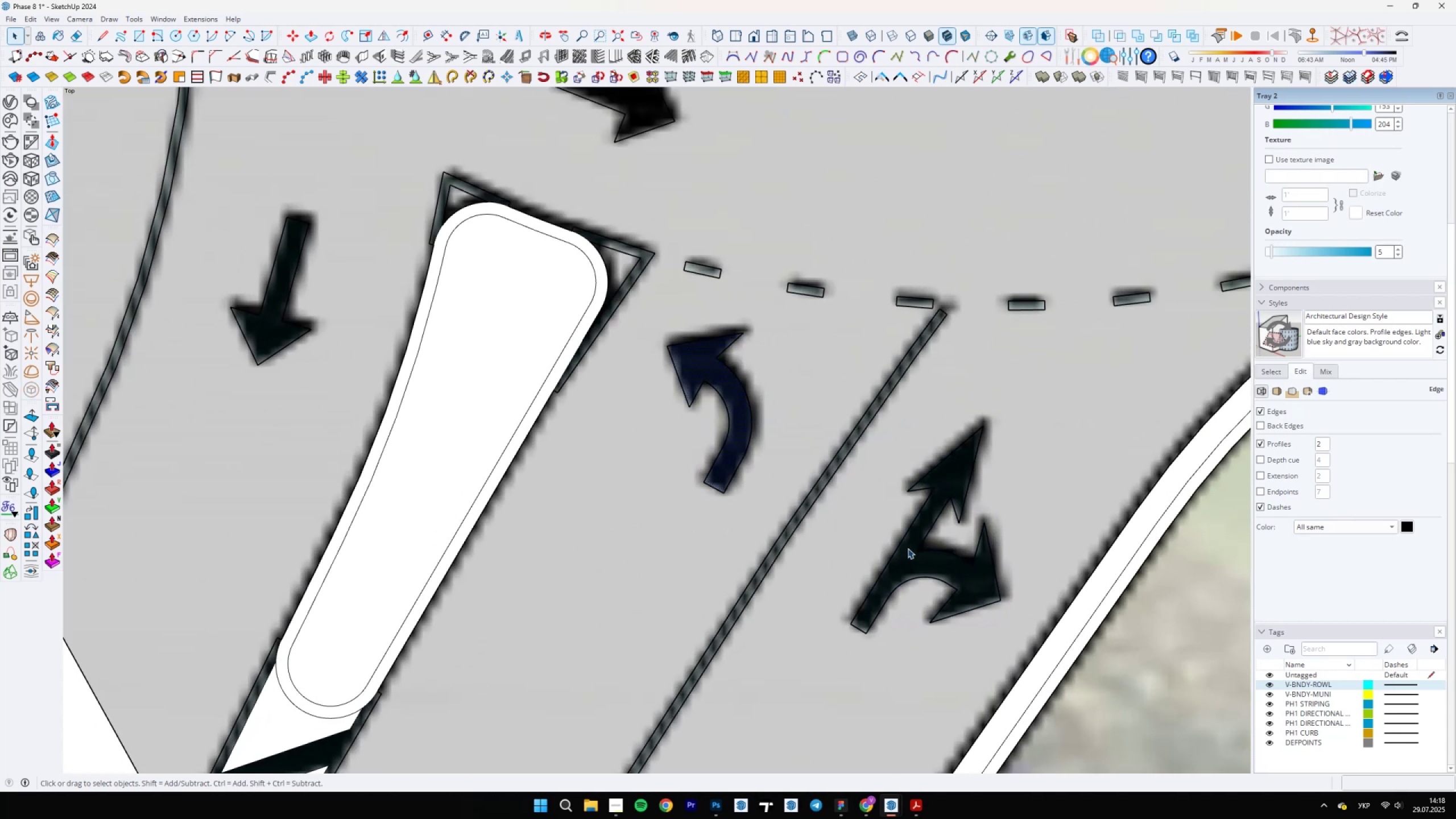 
double_click([908, 548])
 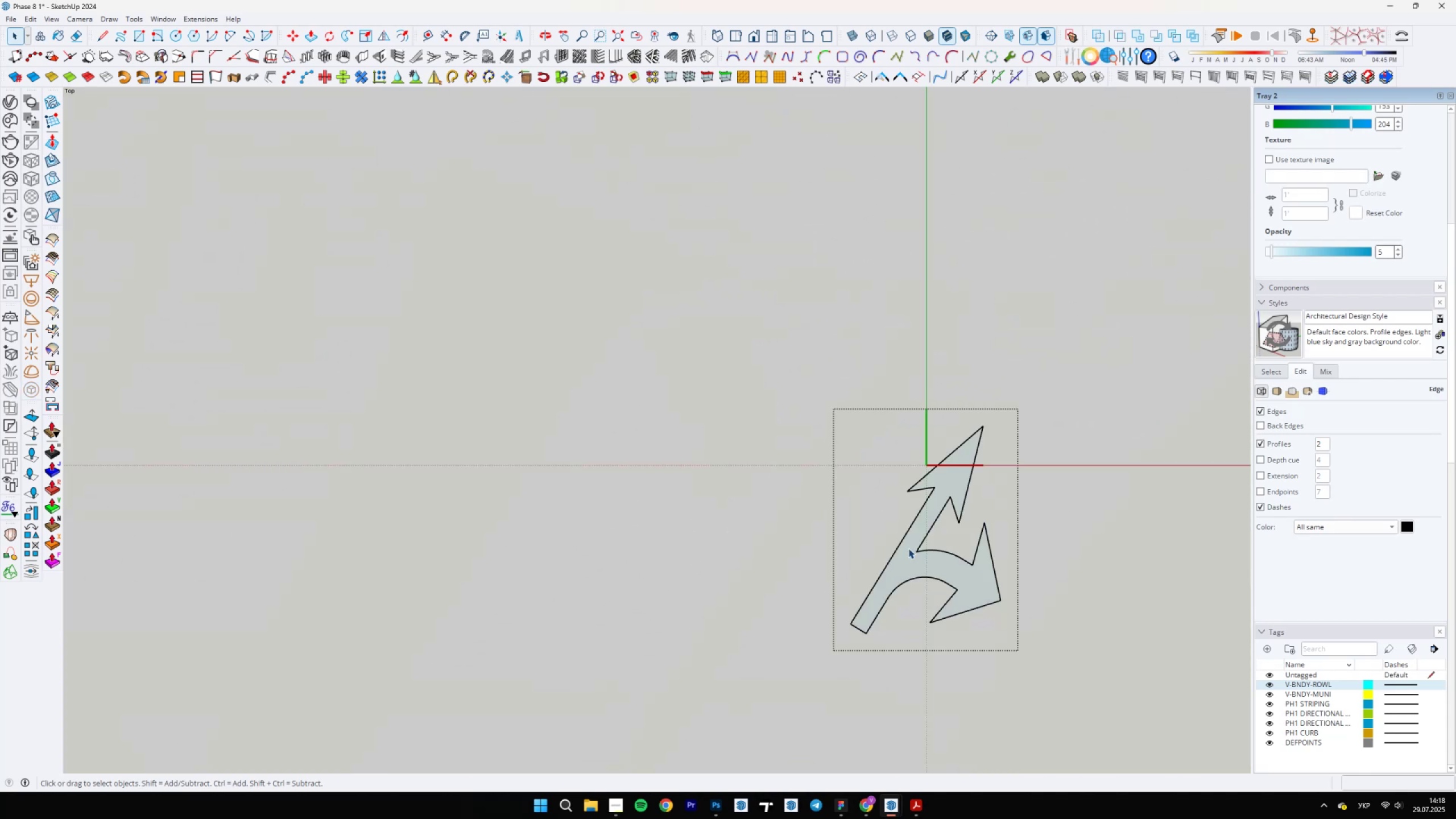 
right_click([908, 548])
 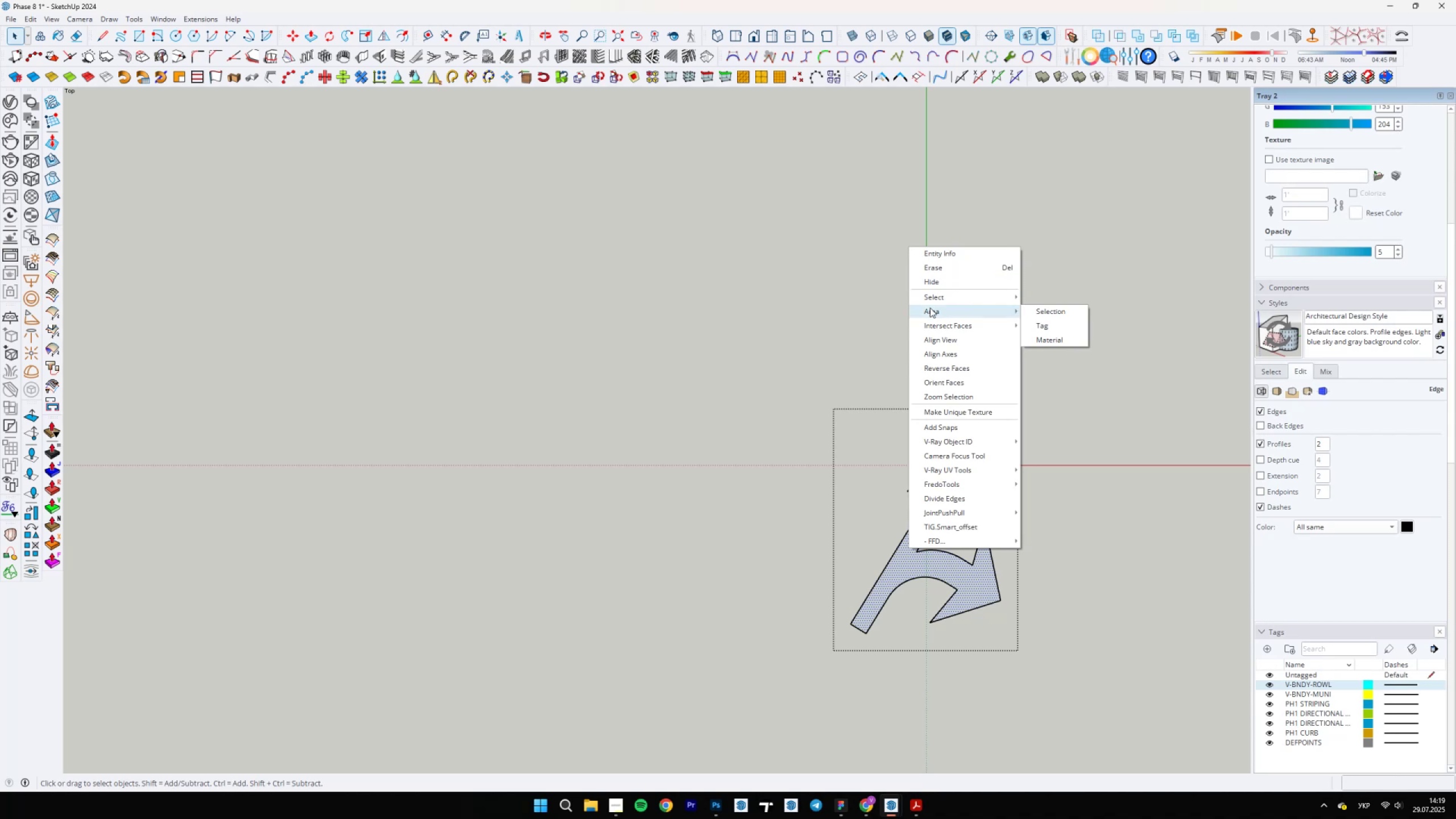 
key(Escape)
 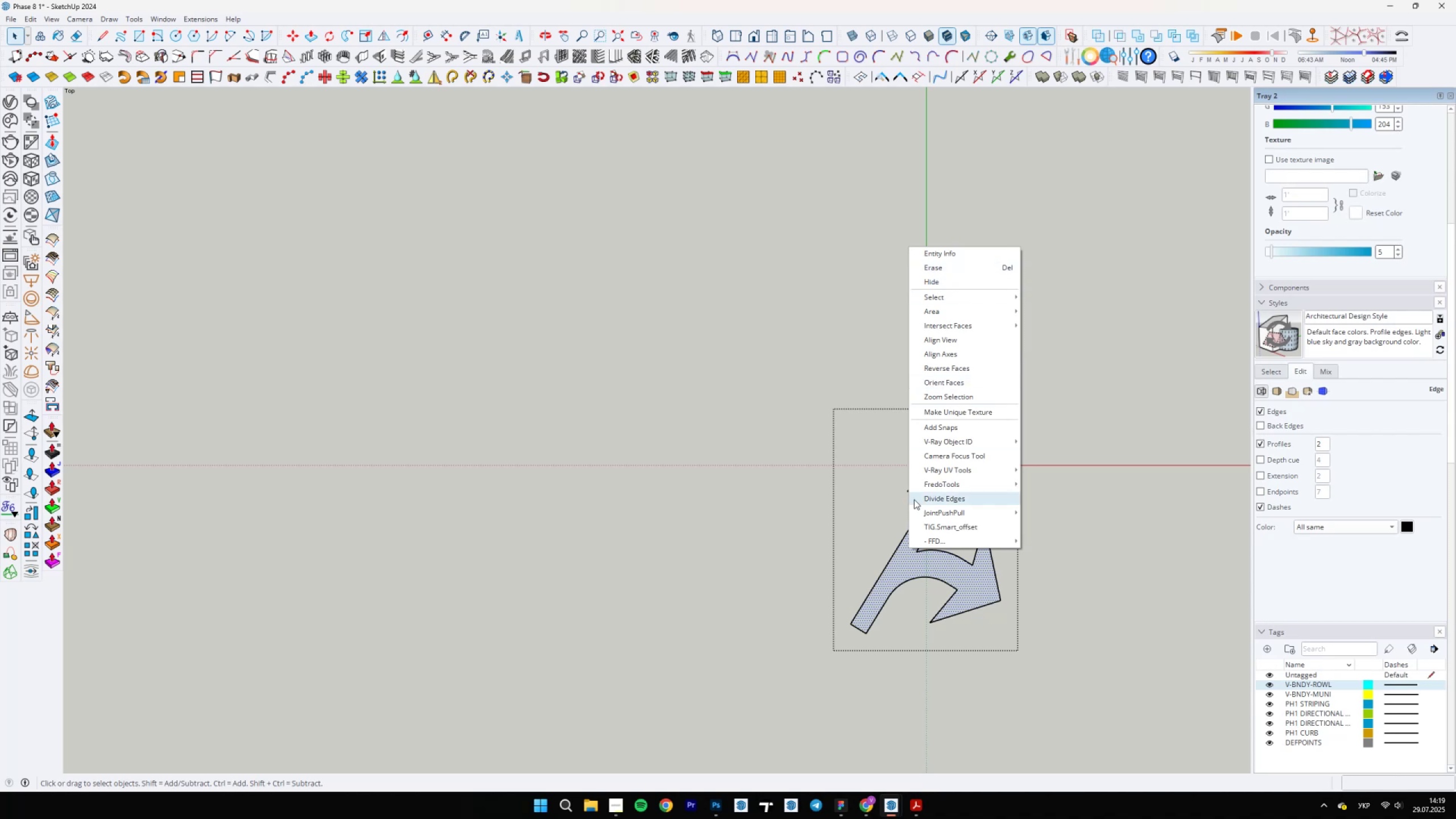 
key(Escape)
 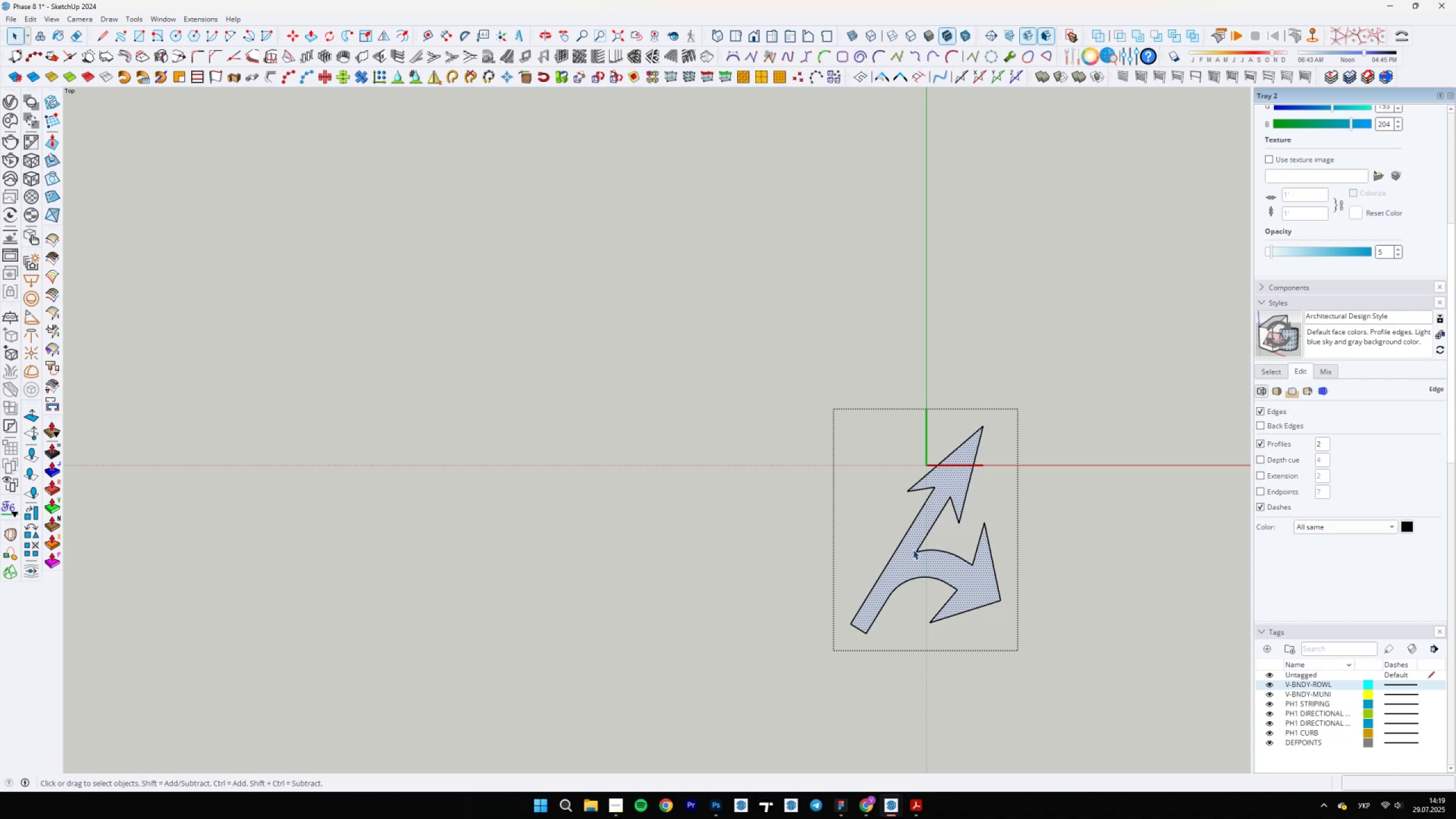 
key(Escape)
 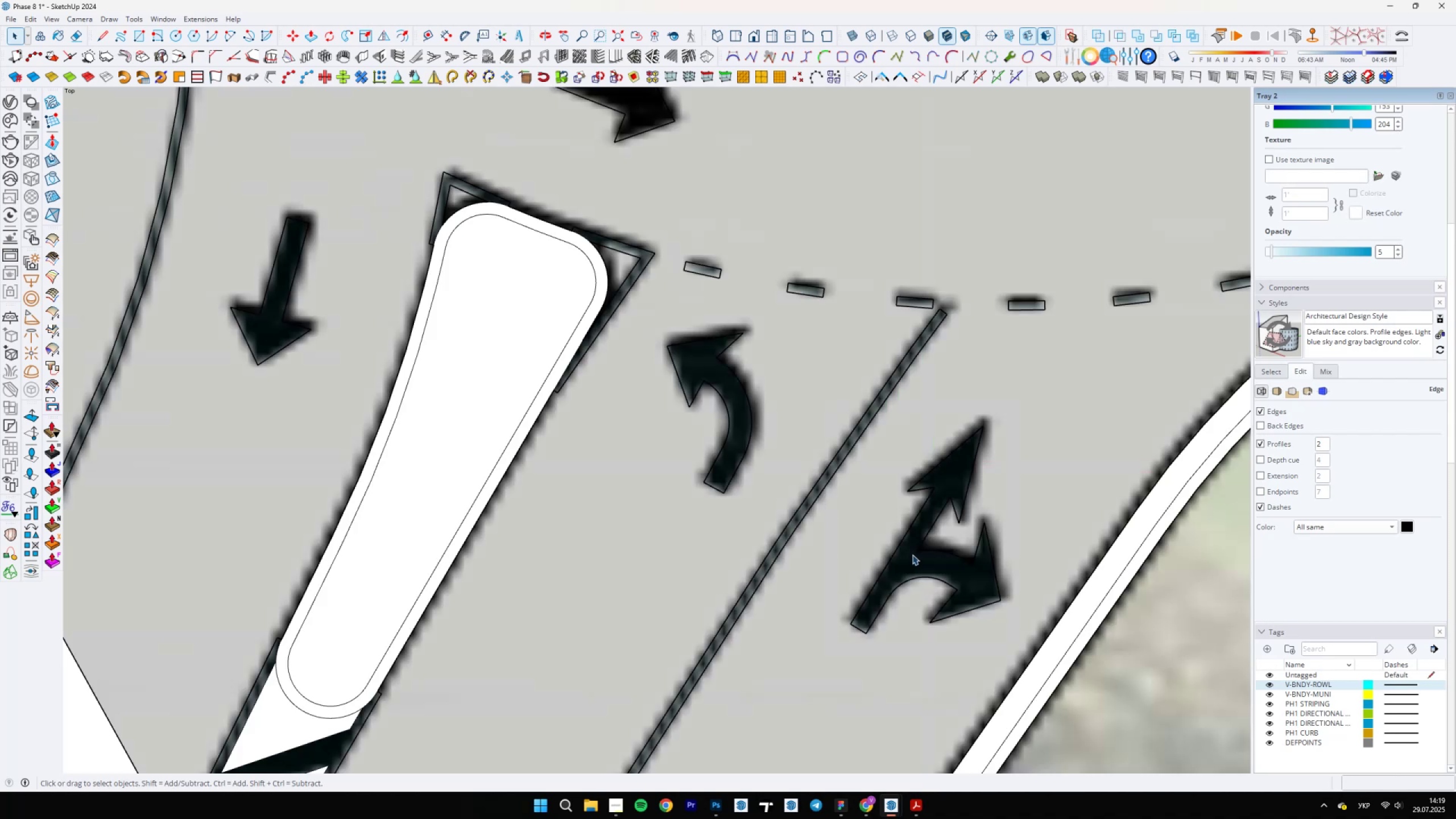 
right_click([912, 555])
 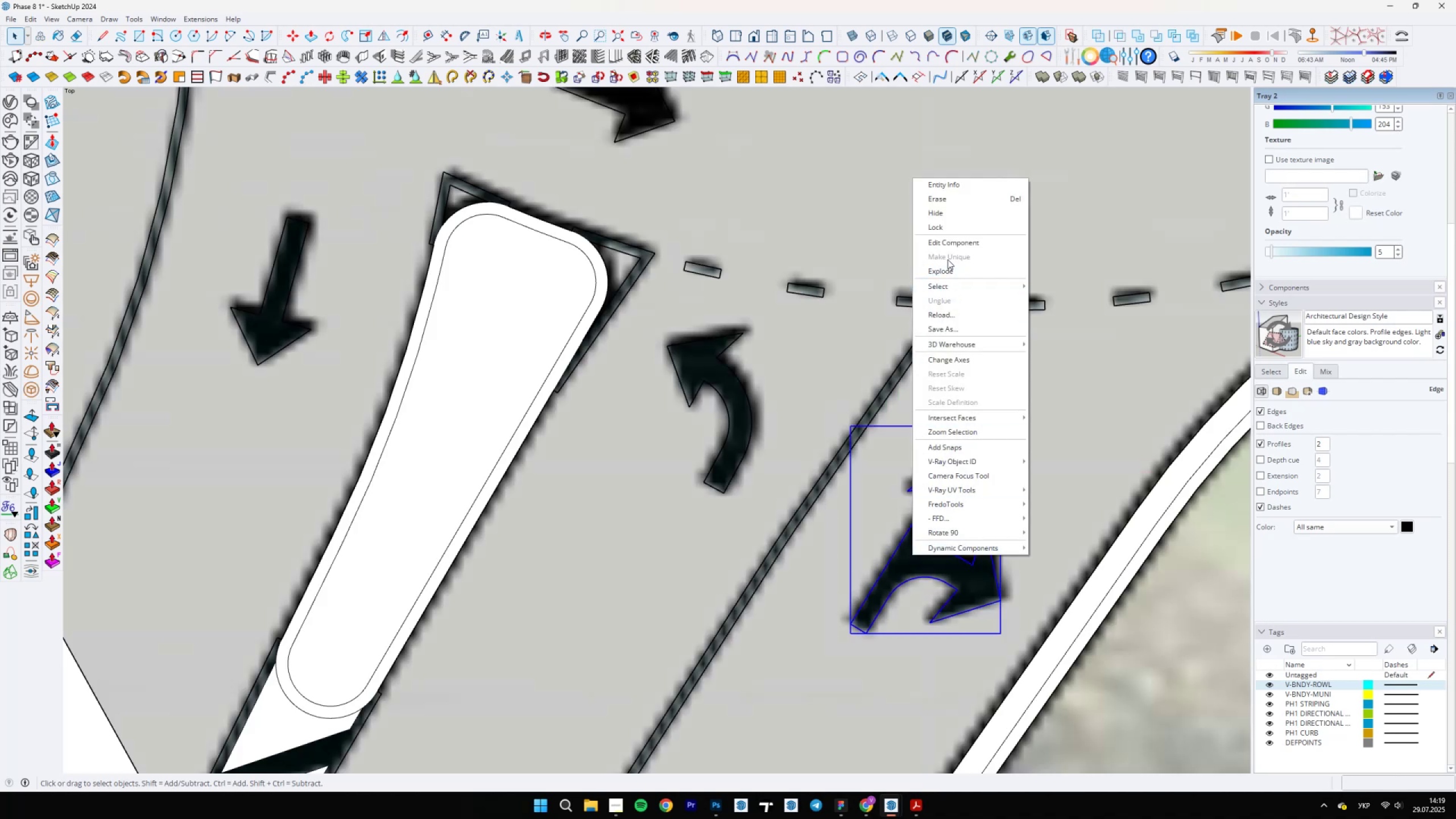 
left_click([942, 275])
 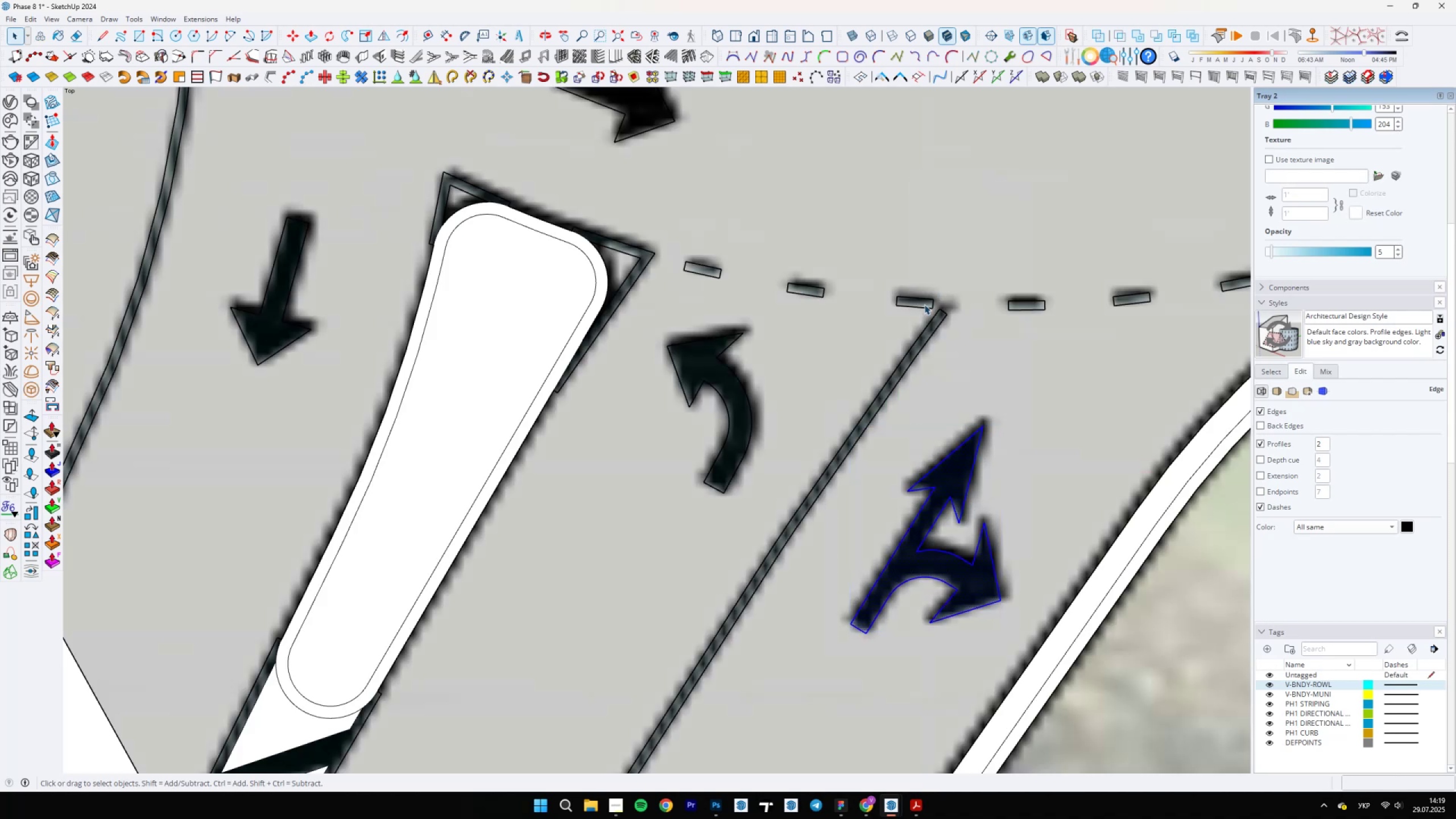 
scroll: coordinate [768, 466], scroll_direction: down, amount: 21.0
 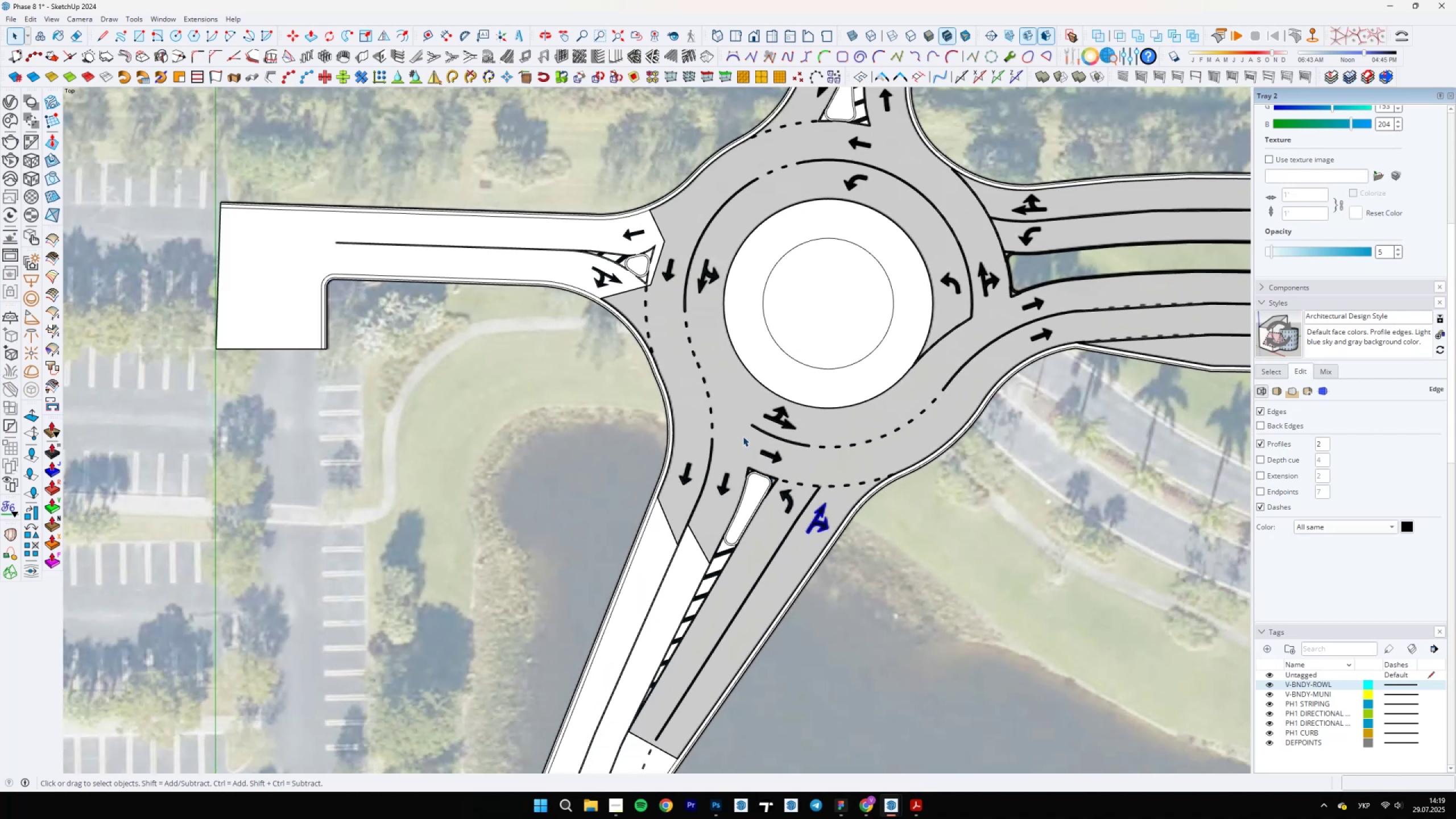 
scroll: coordinate [722, 364], scroll_direction: up, amount: 5.0
 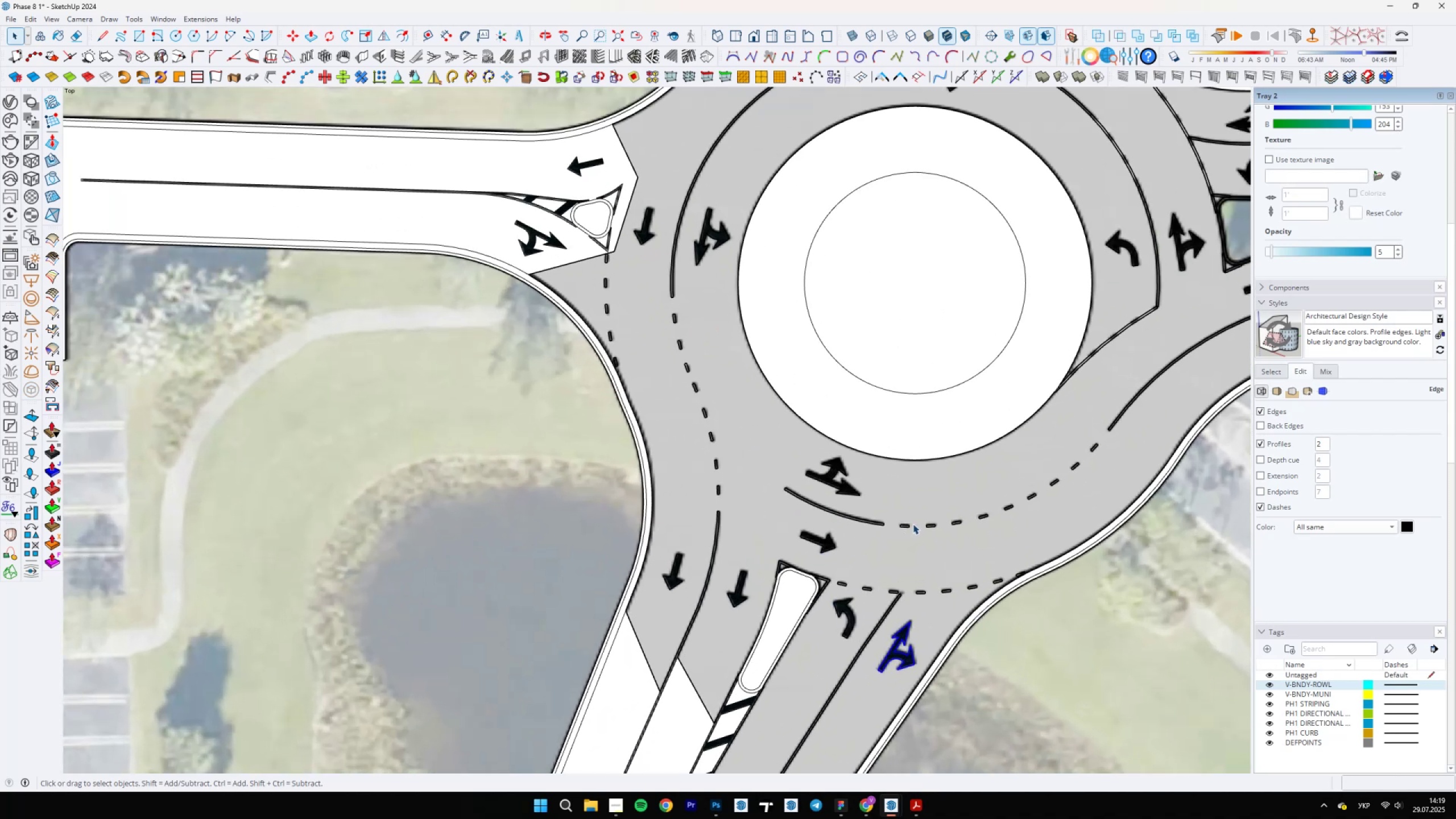 
left_click([840, 482])
 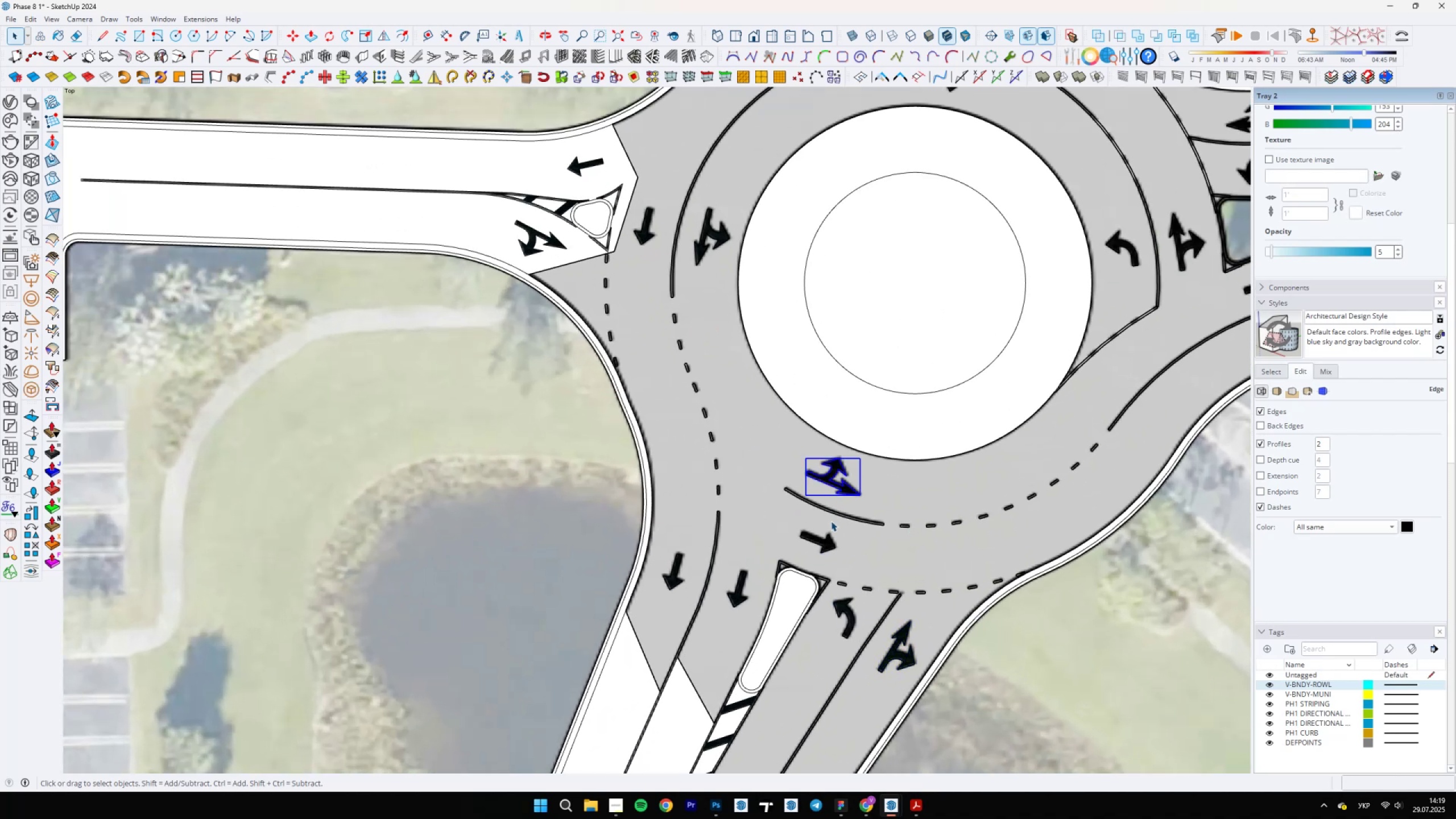 
left_click([827, 538])
 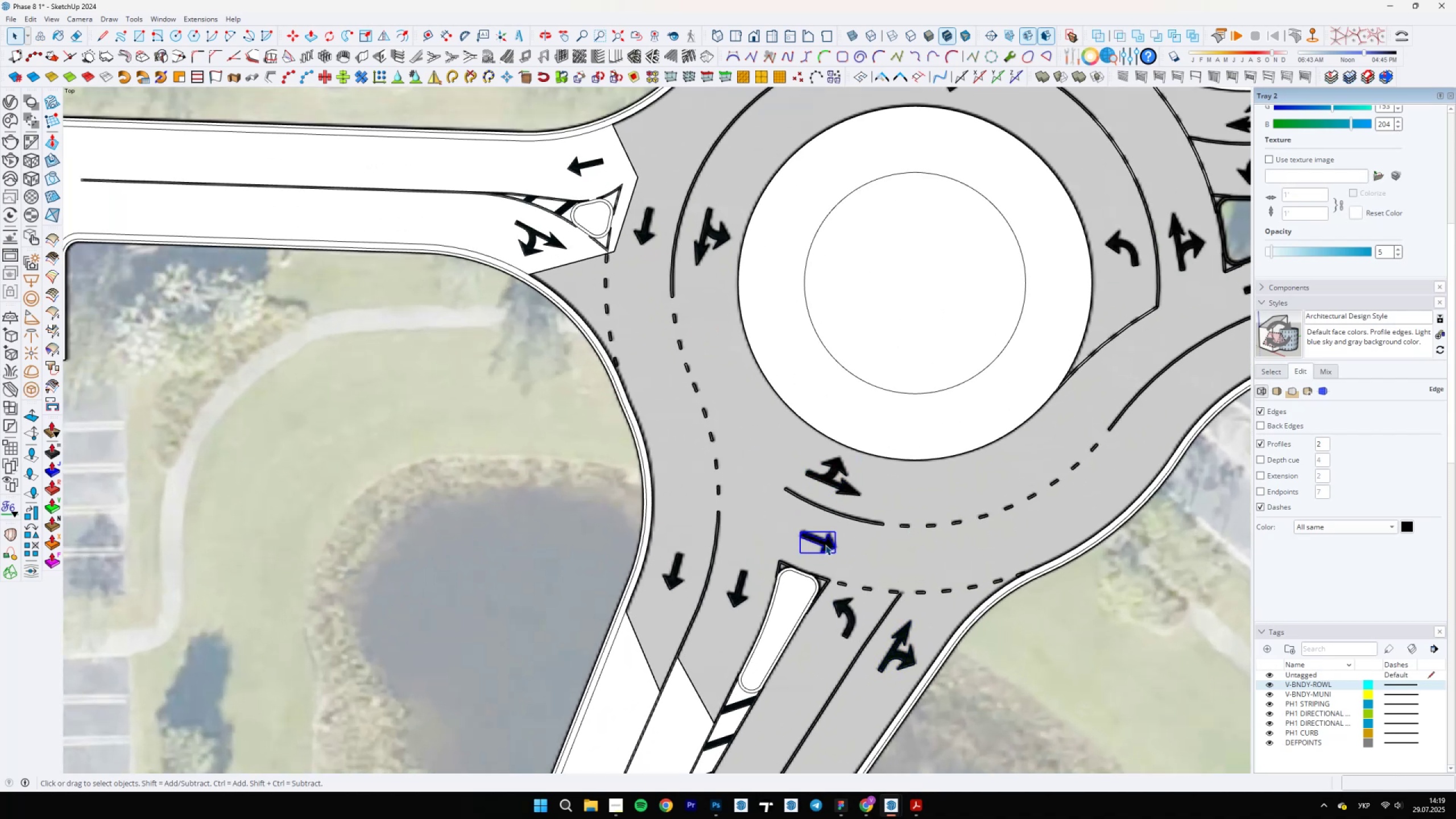 
hold_key(key=ControlLeft, duration=1.51)
left_click([834, 469])
 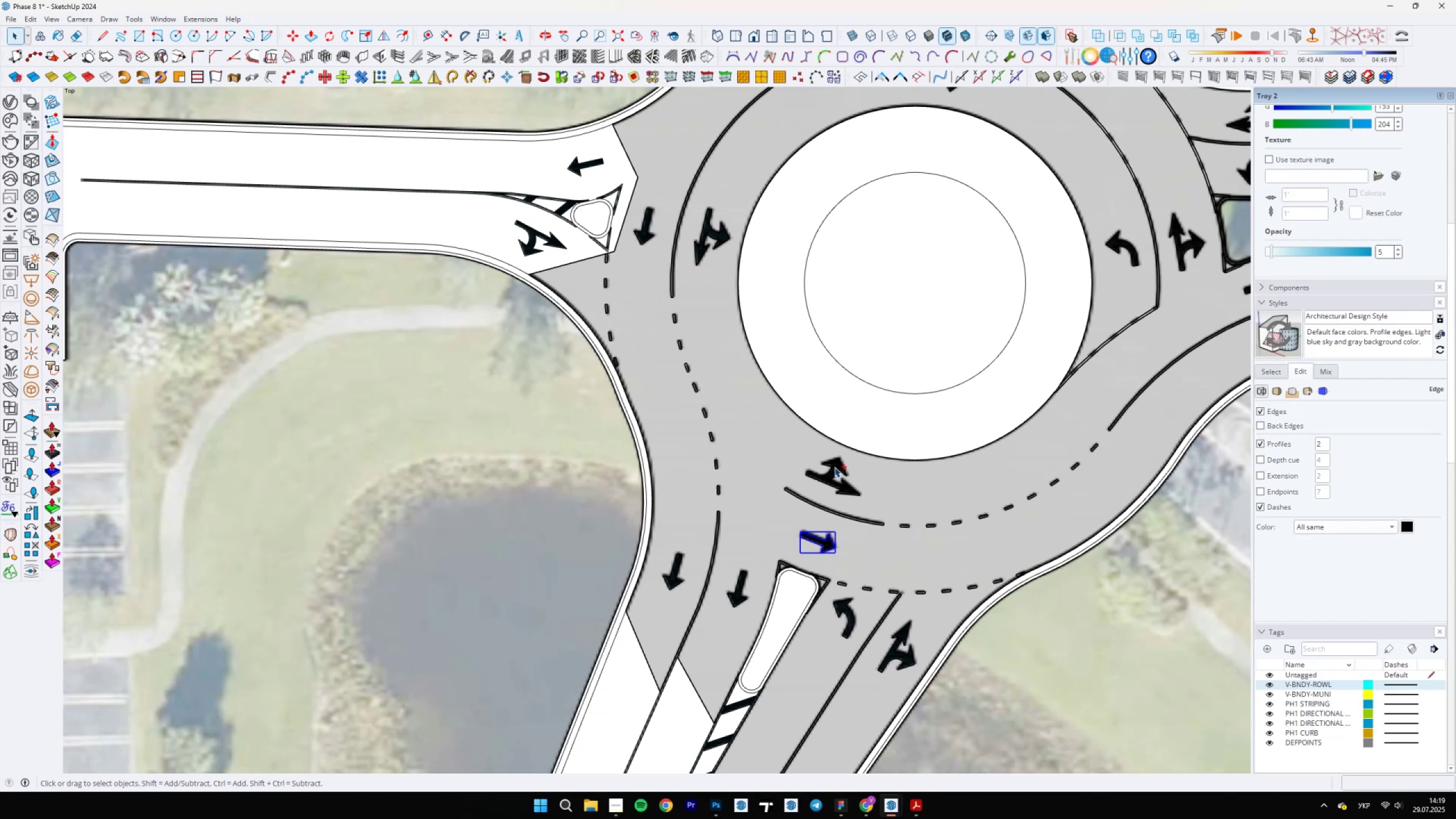 
left_click([837, 465])
 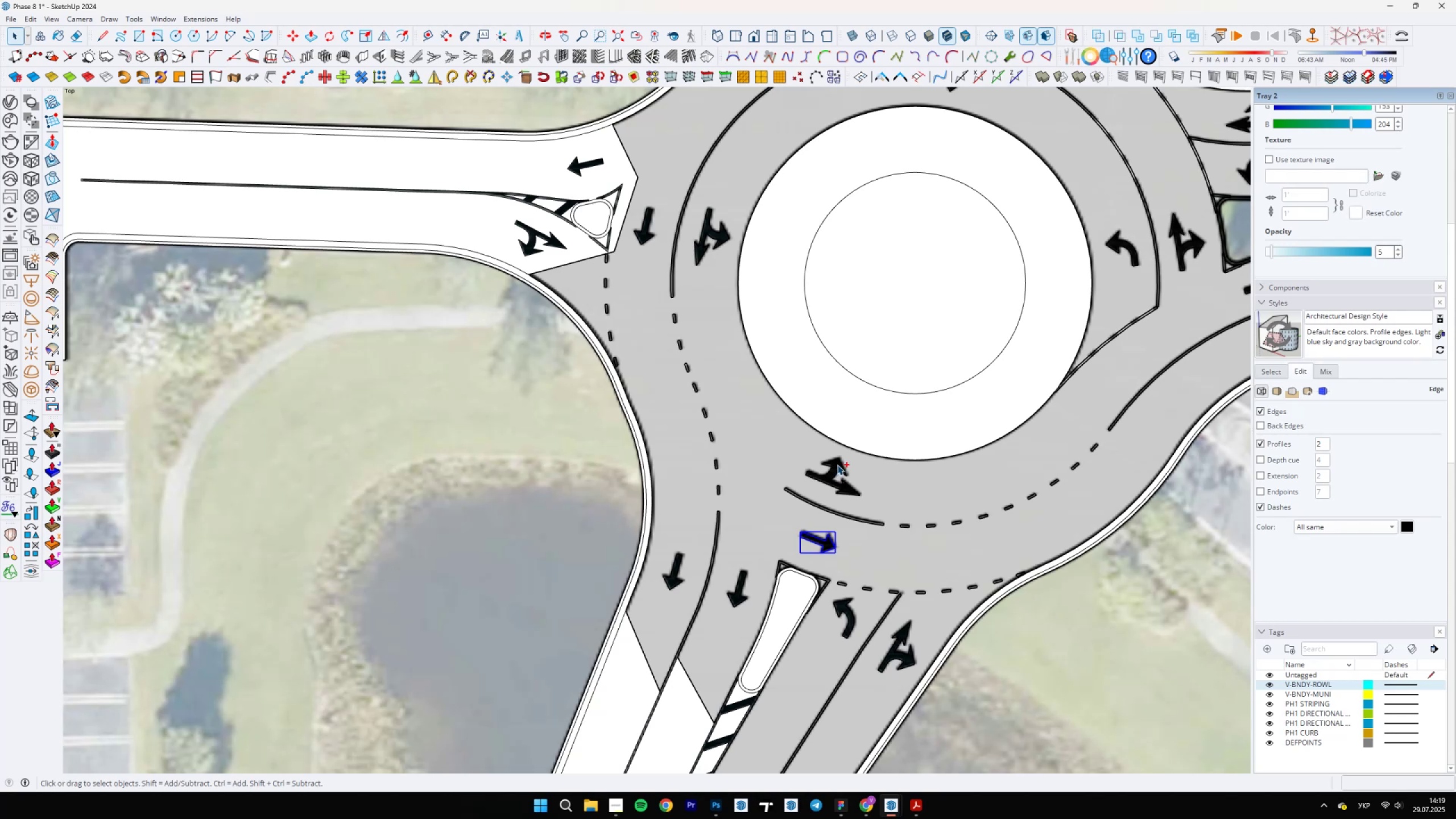 
hold_key(key=ControlLeft, duration=0.73)
left_click([841, 465])
 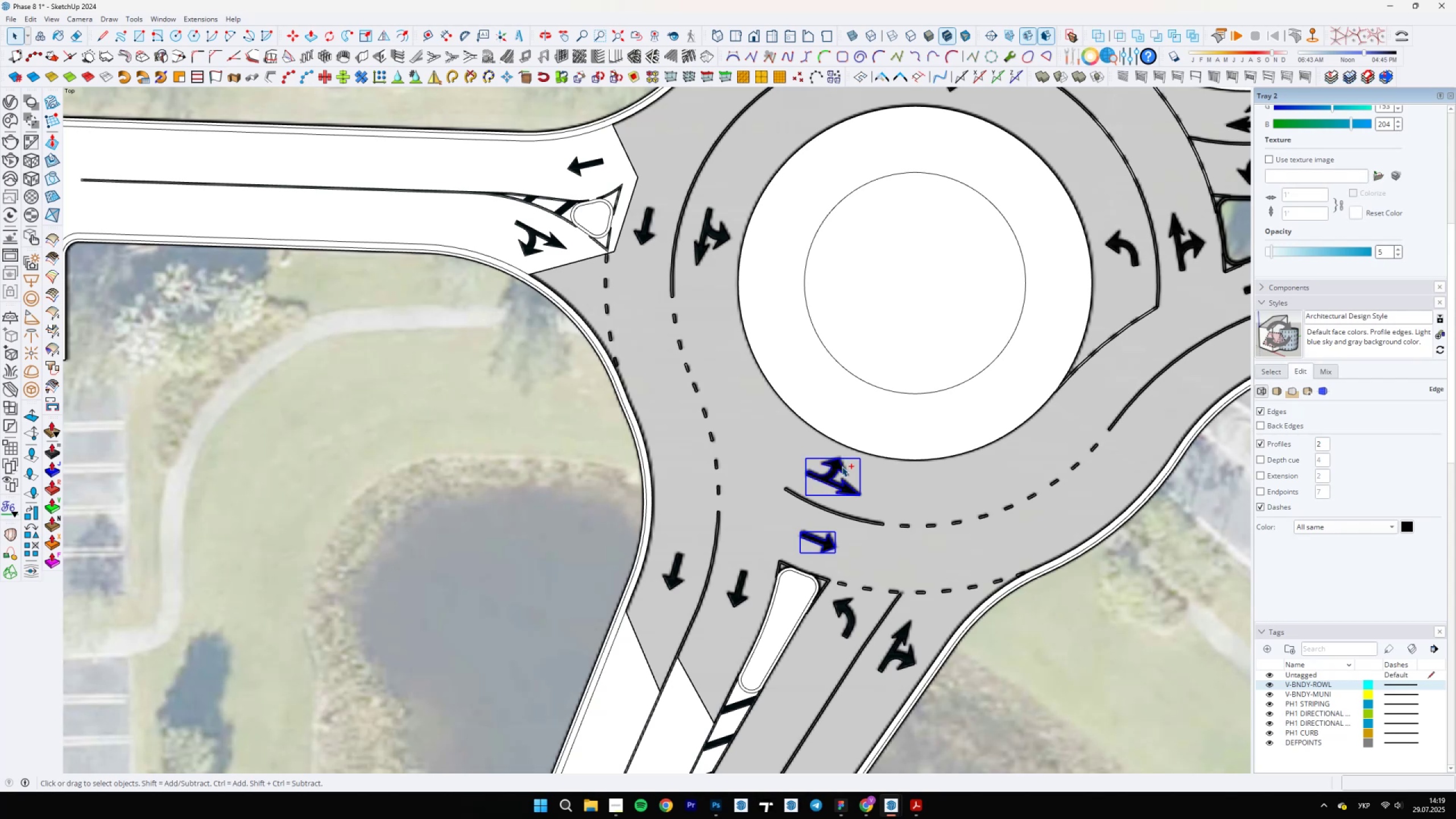 
right_click([842, 466])
 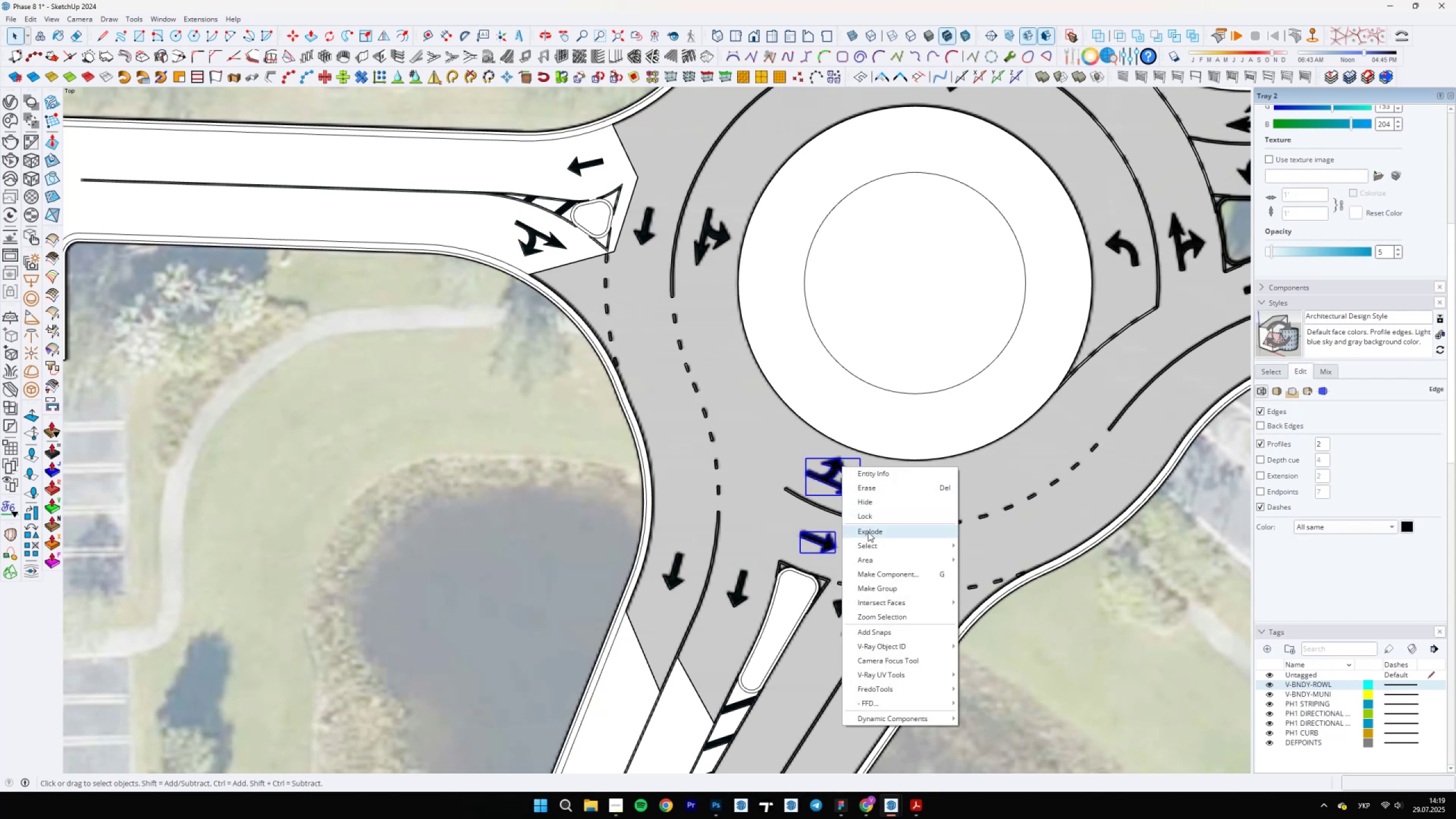 
left_click([869, 535])
 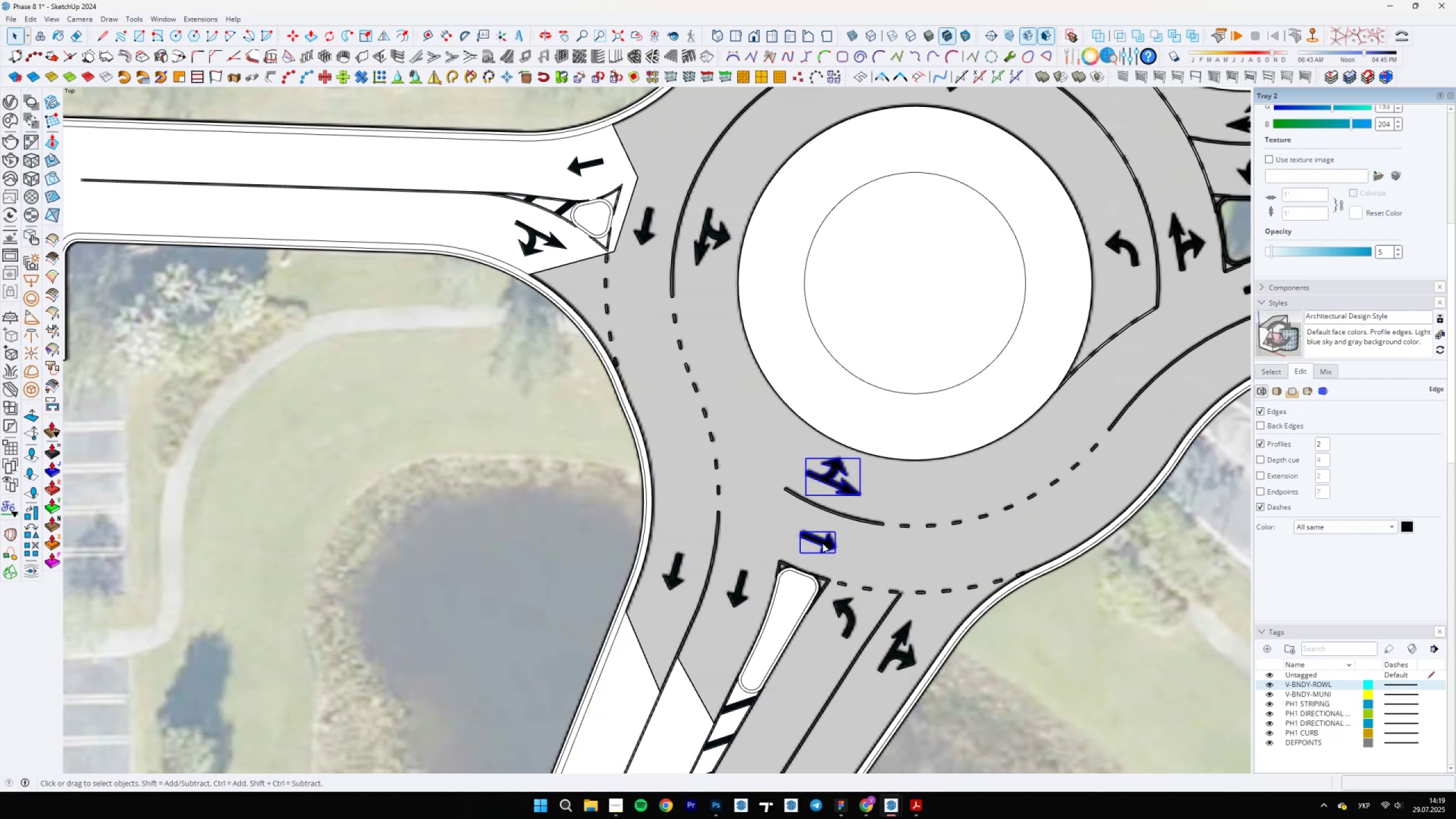 
scroll: coordinate [830, 542], scroll_direction: up, amount: 13.0
 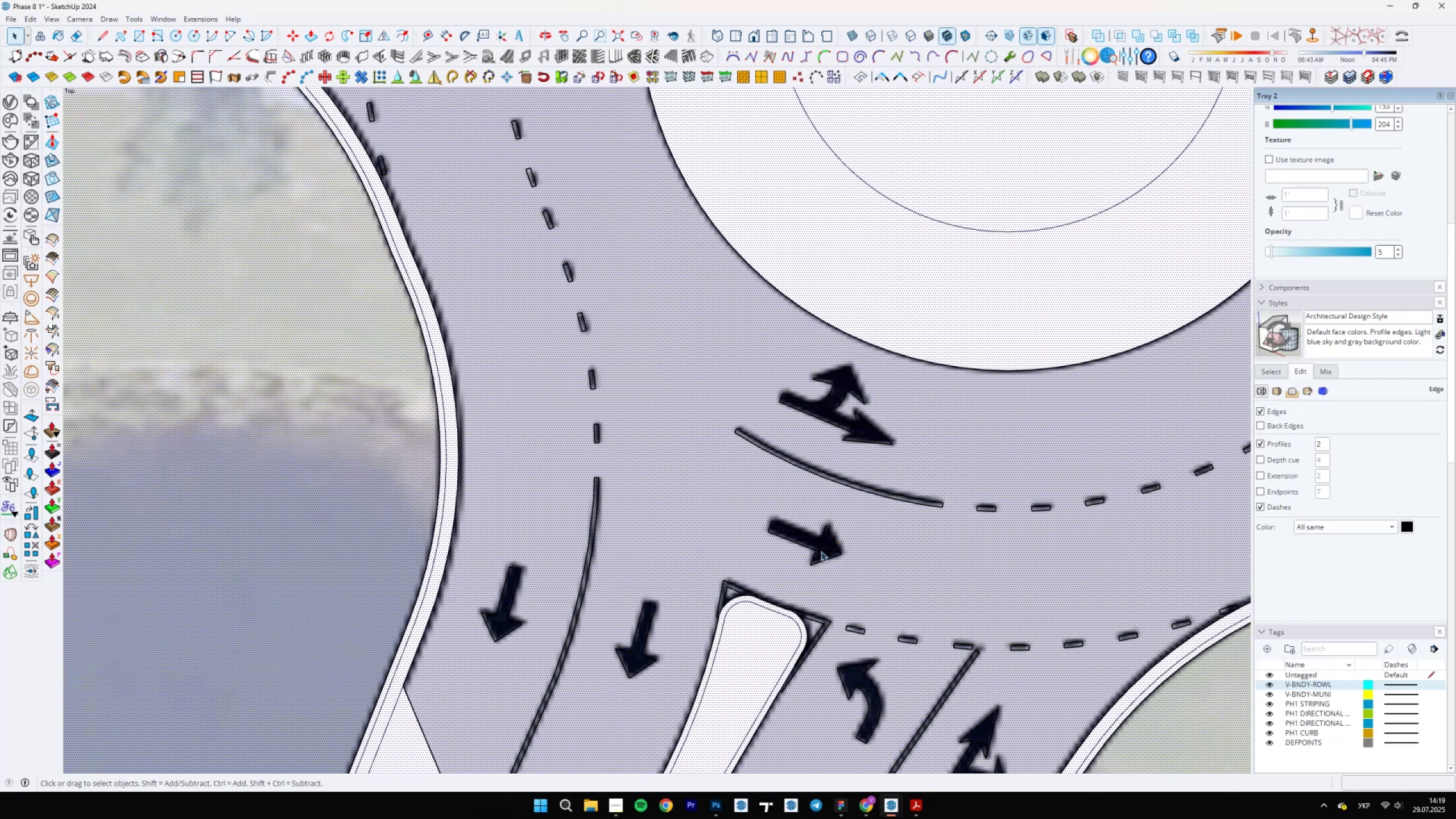 
double_click([819, 558])
 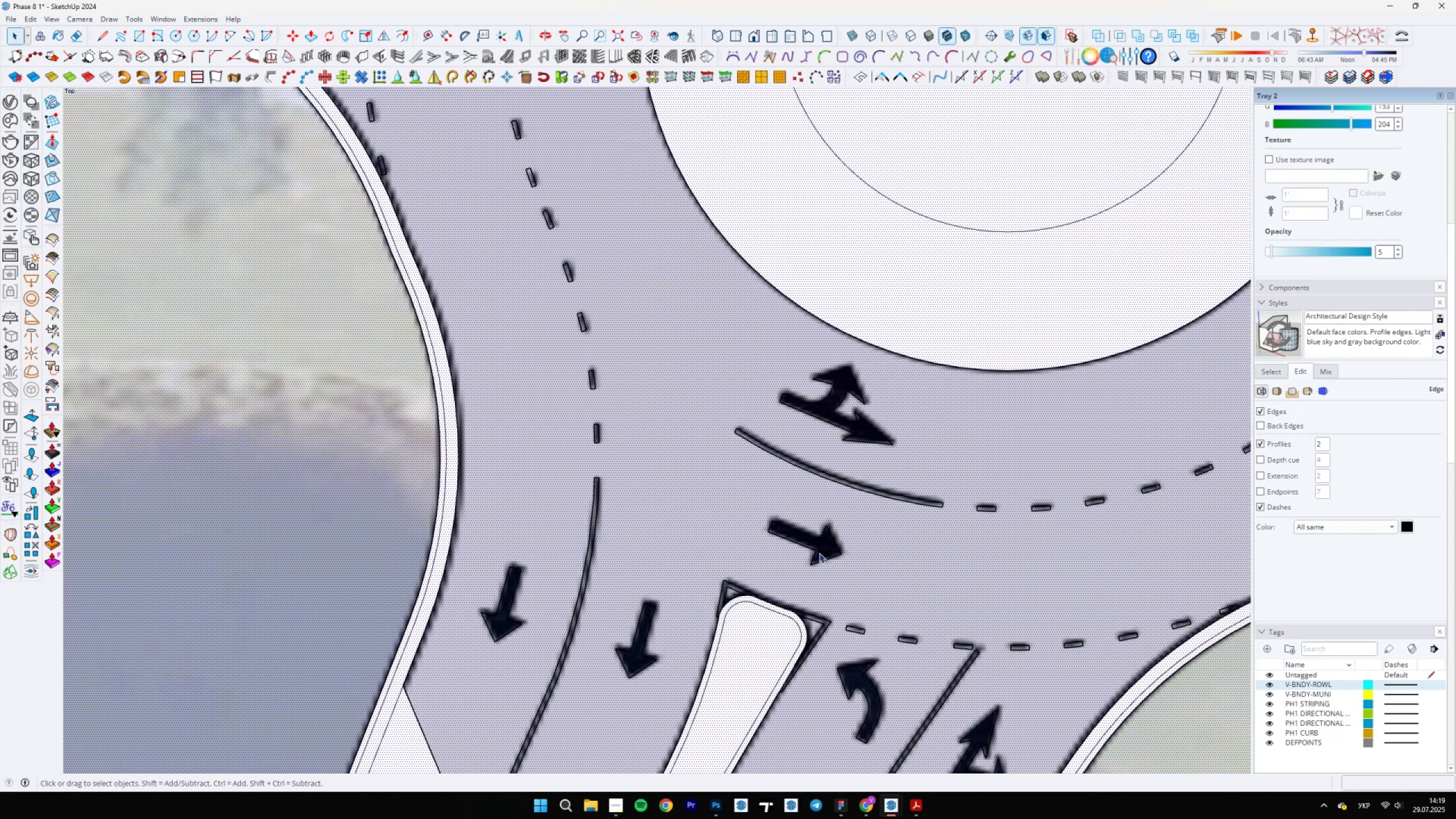 
scroll: coordinate [826, 517], scroll_direction: down, amount: 5.0
 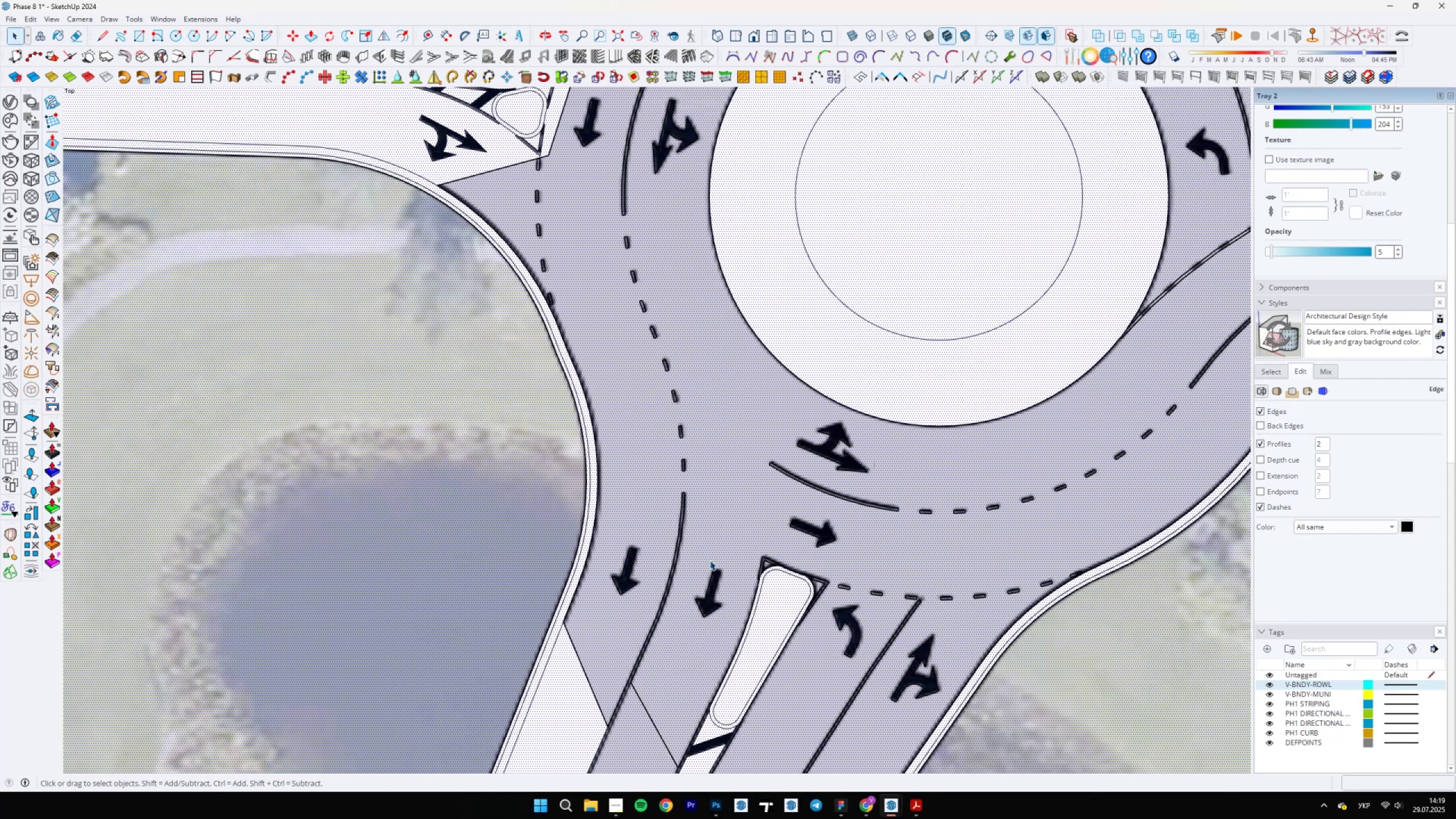 
left_click([689, 567])
 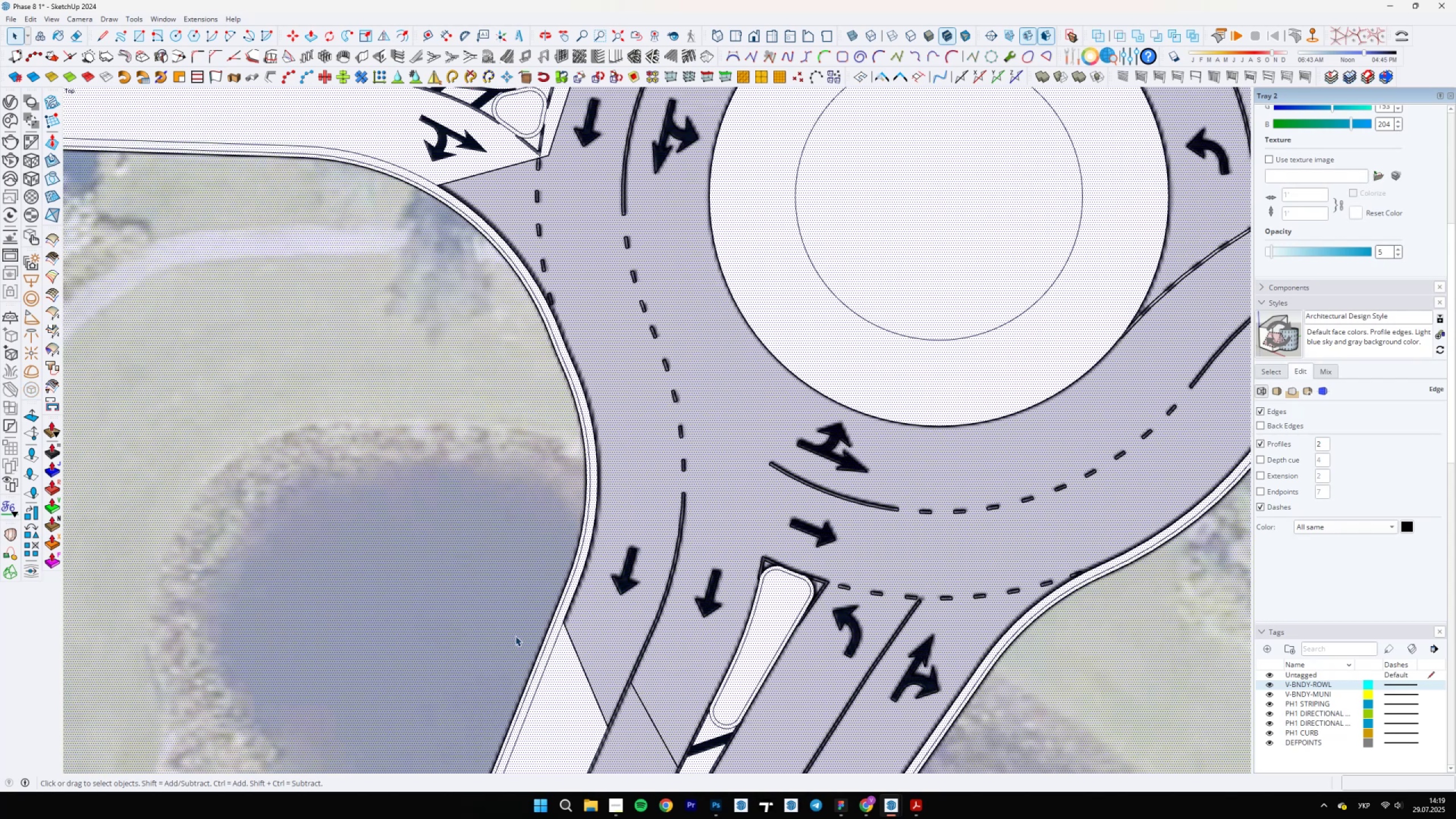 
triple_click([532, 653])
 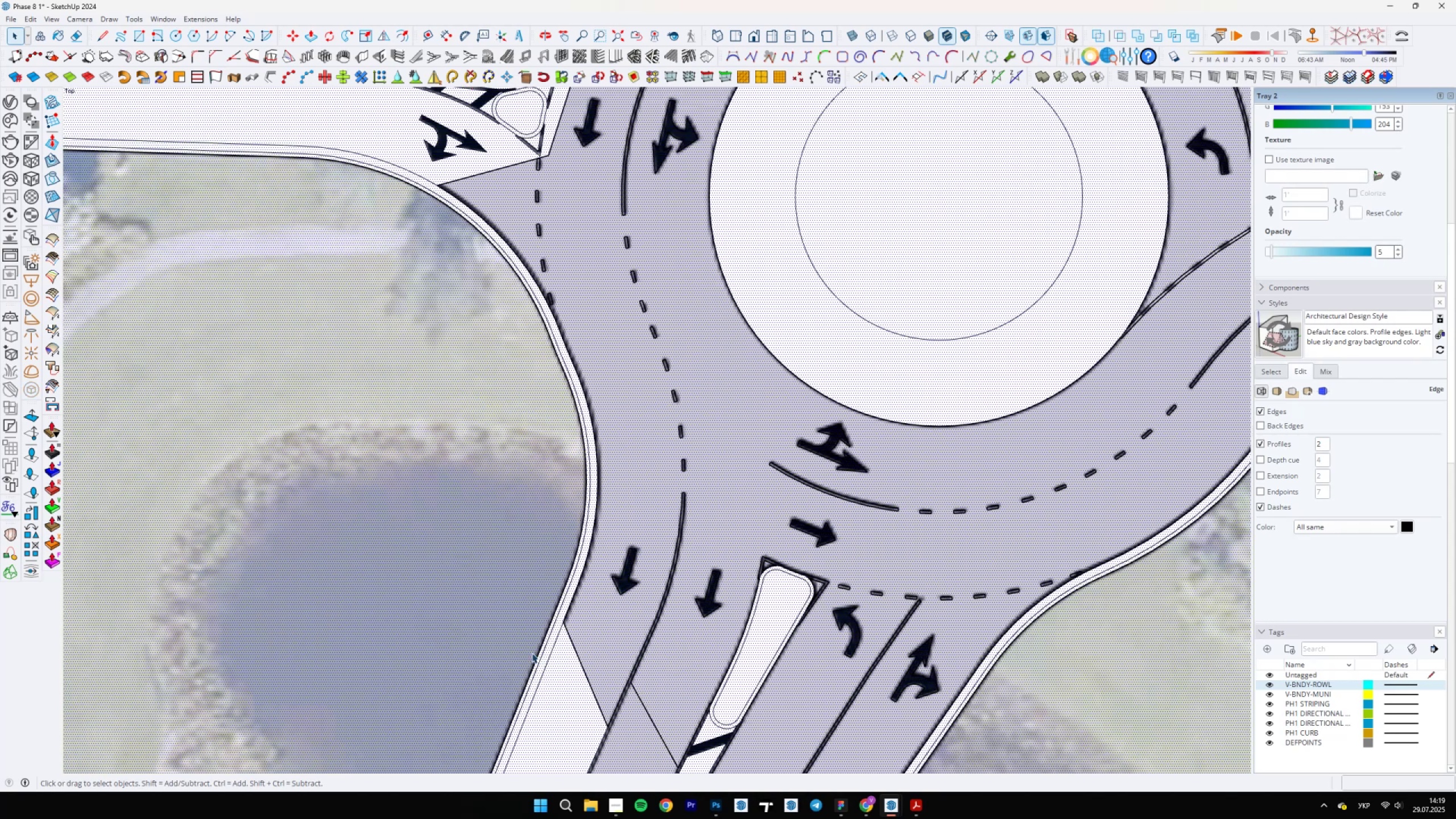 
key(Control+Z)
 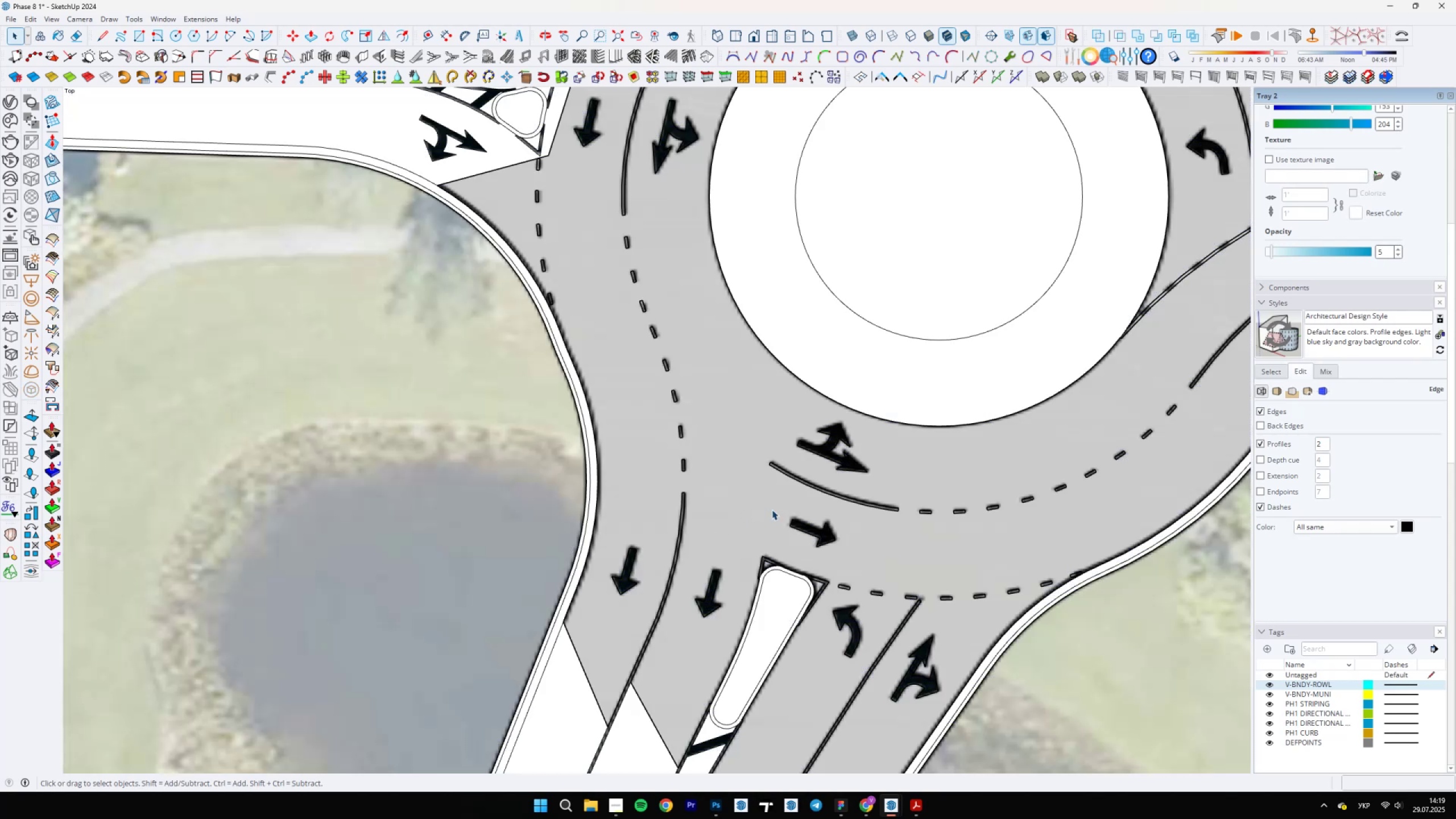 
double_click([831, 514])
 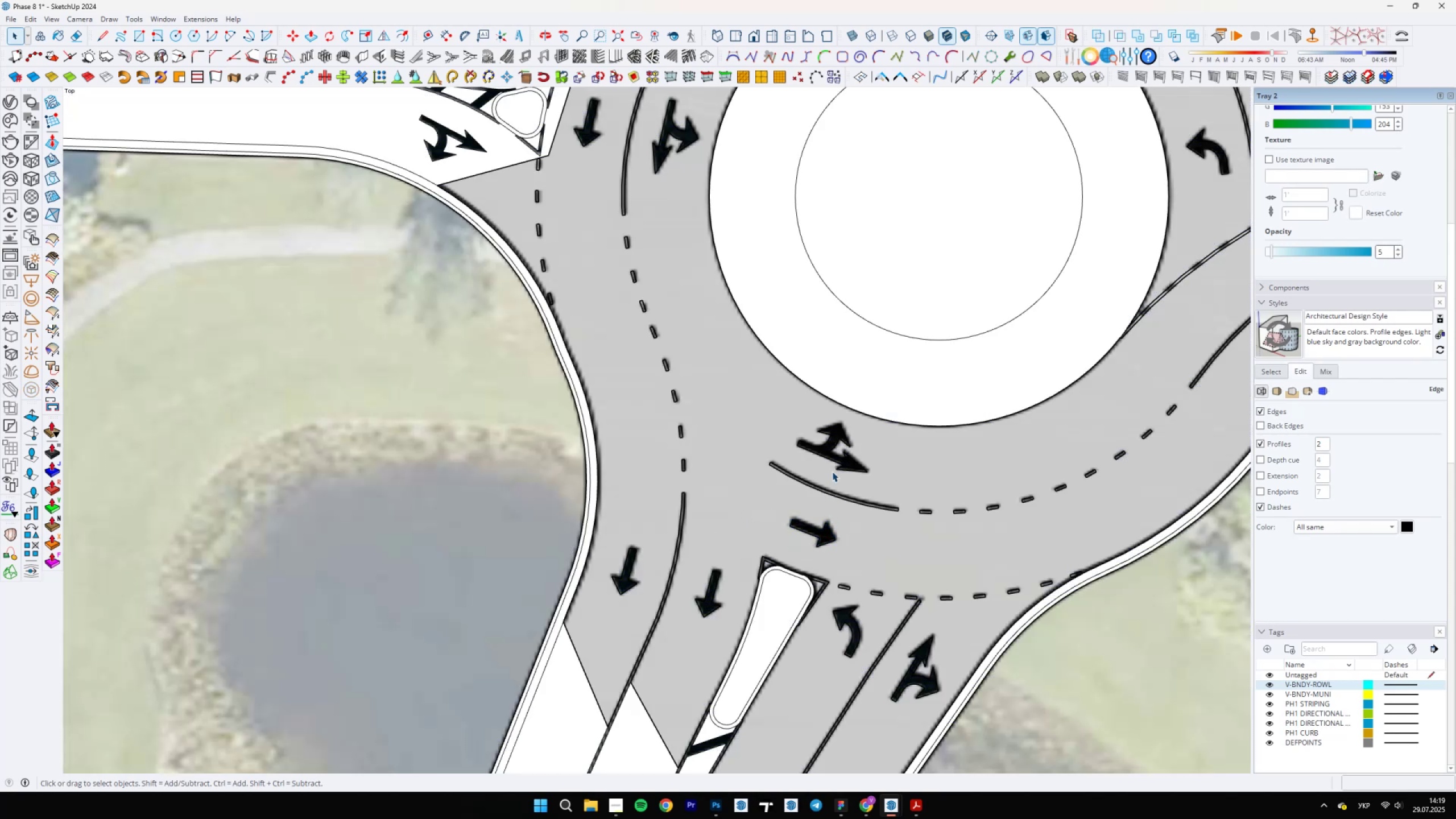 
left_click([835, 459])
 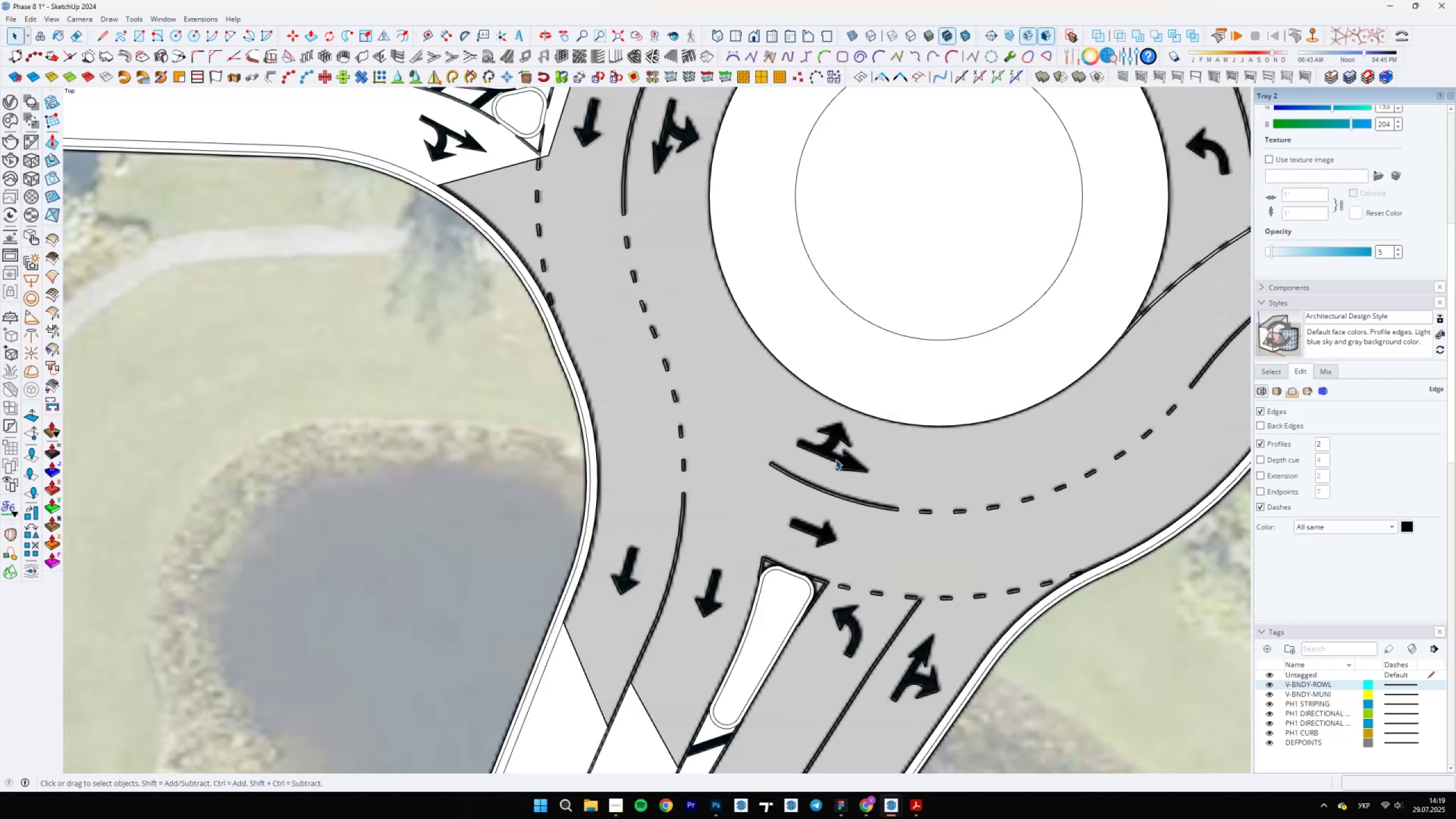 
key(Control+ControlLeft)
 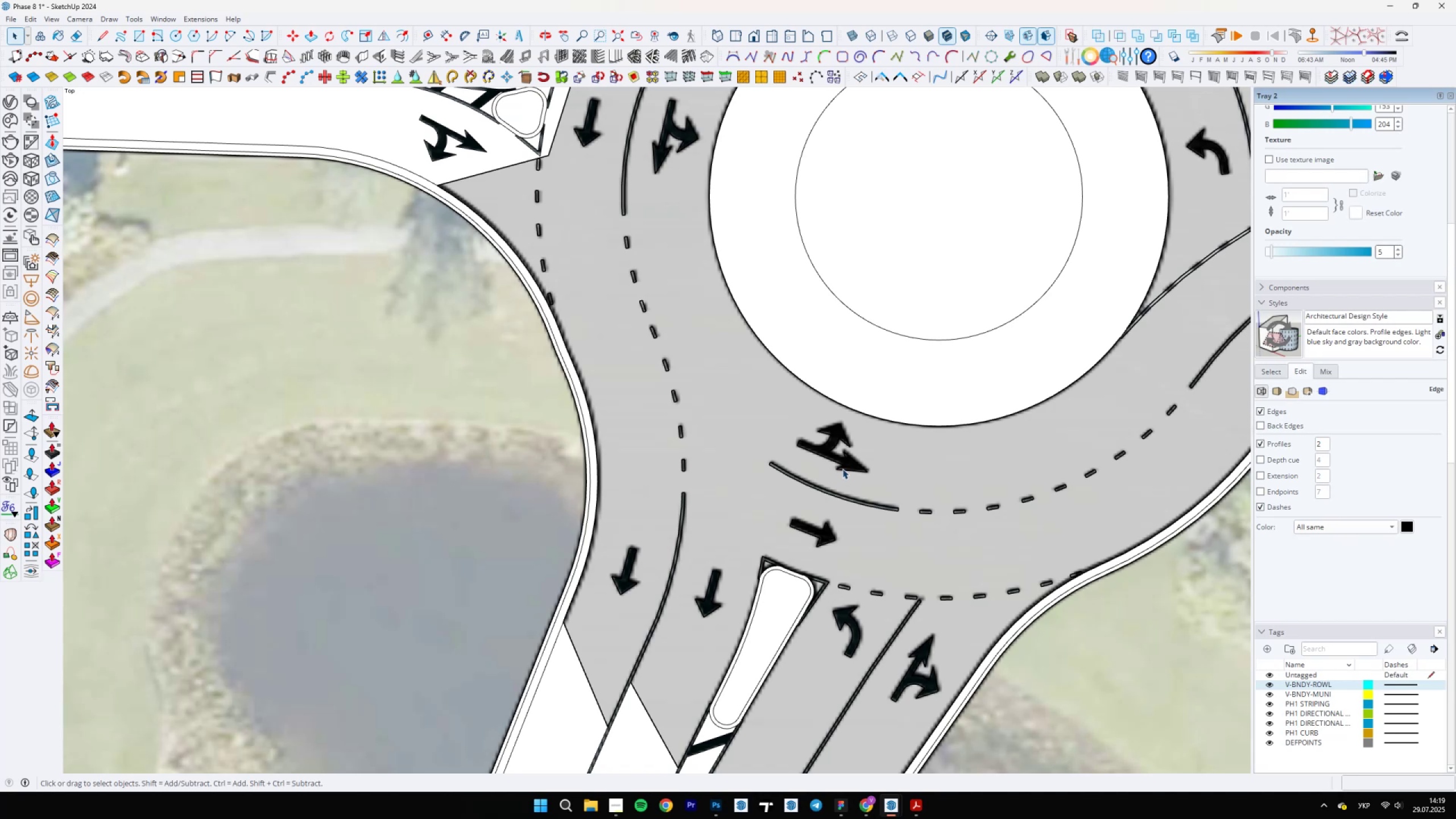 
hold_key(key=ControlLeft, duration=1.11)
left_click([833, 539])
 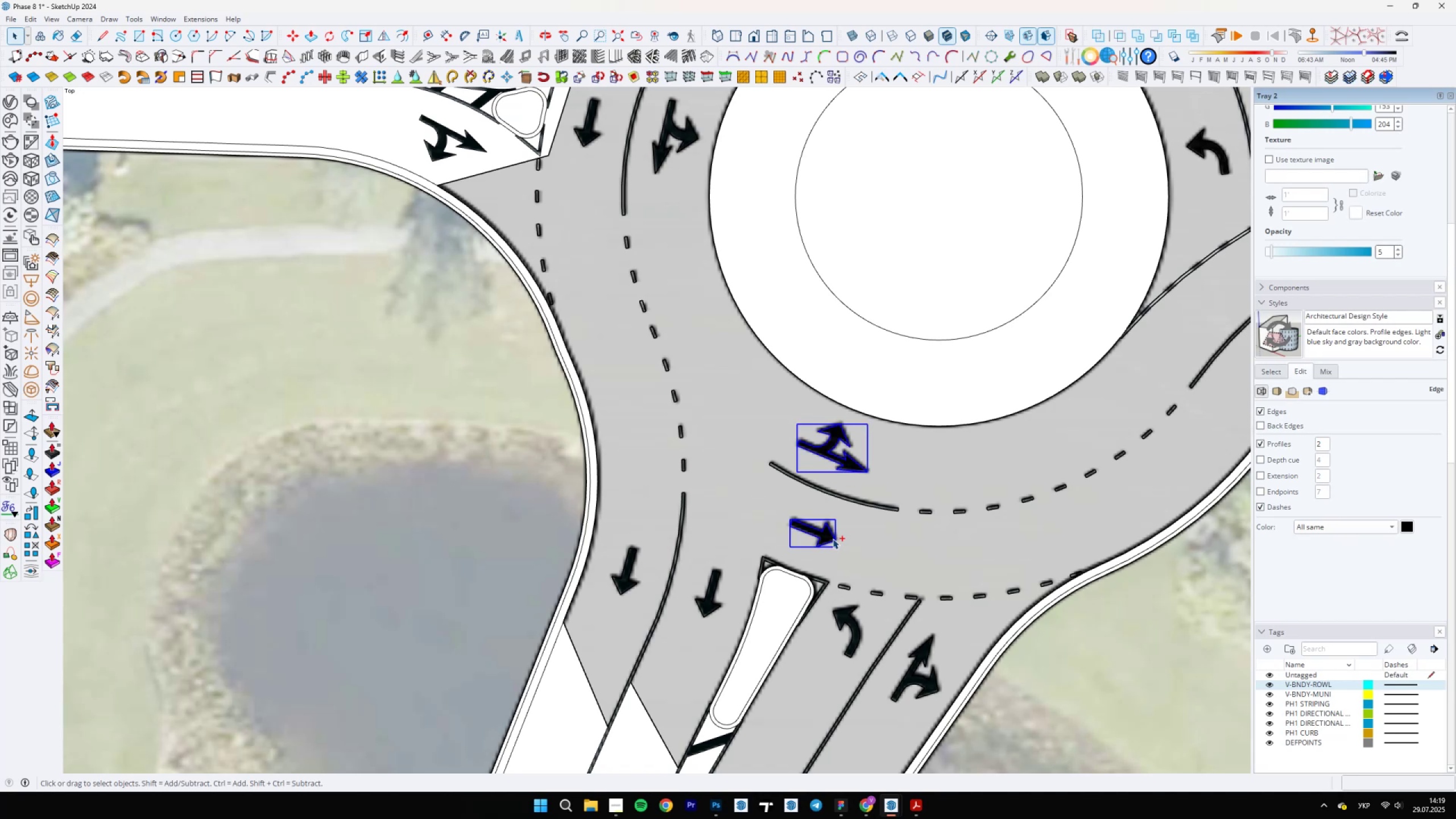 
scroll: coordinate [827, 535], scroll_direction: down, amount: 7.0
 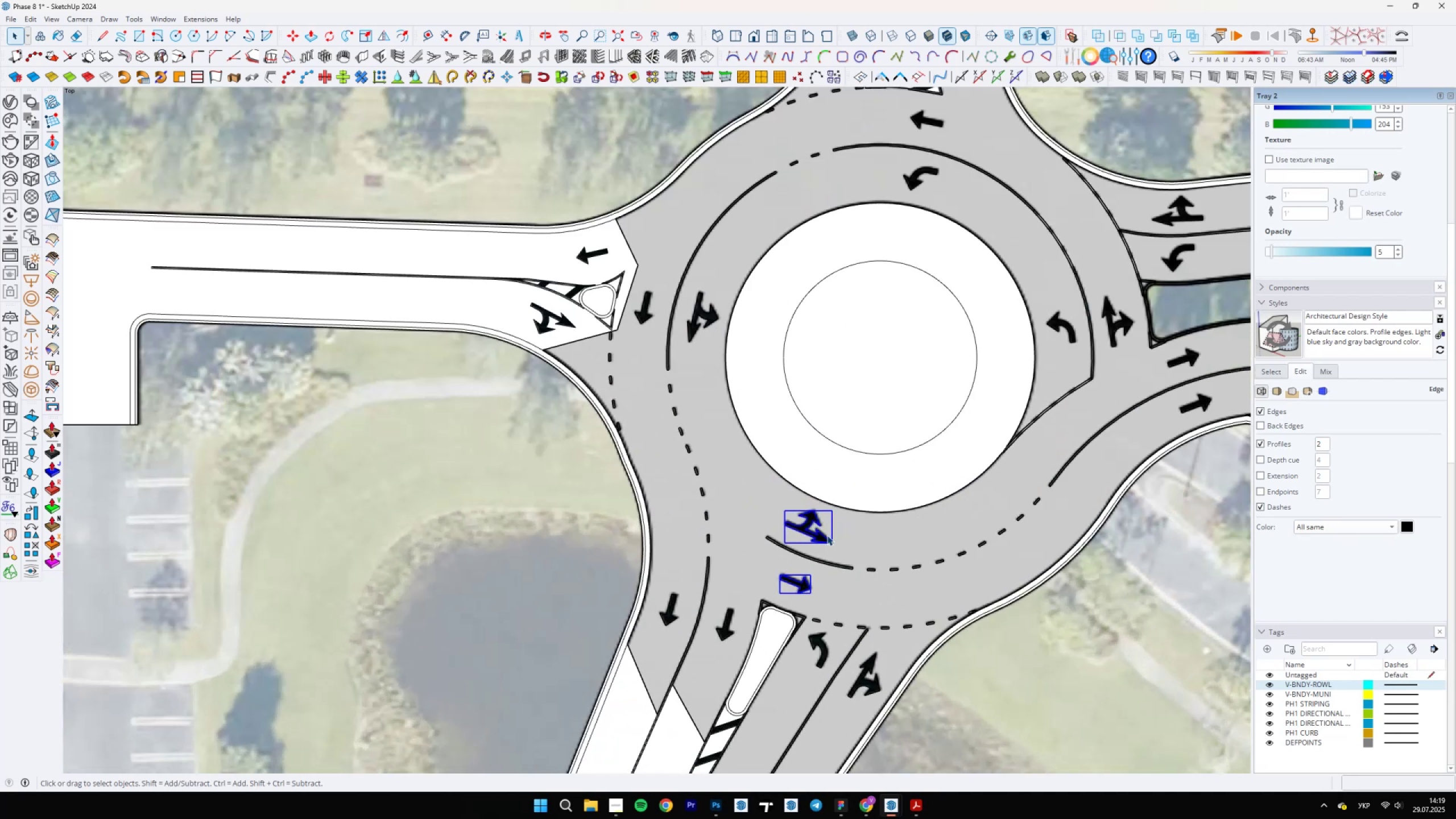 
right_click([827, 535])
 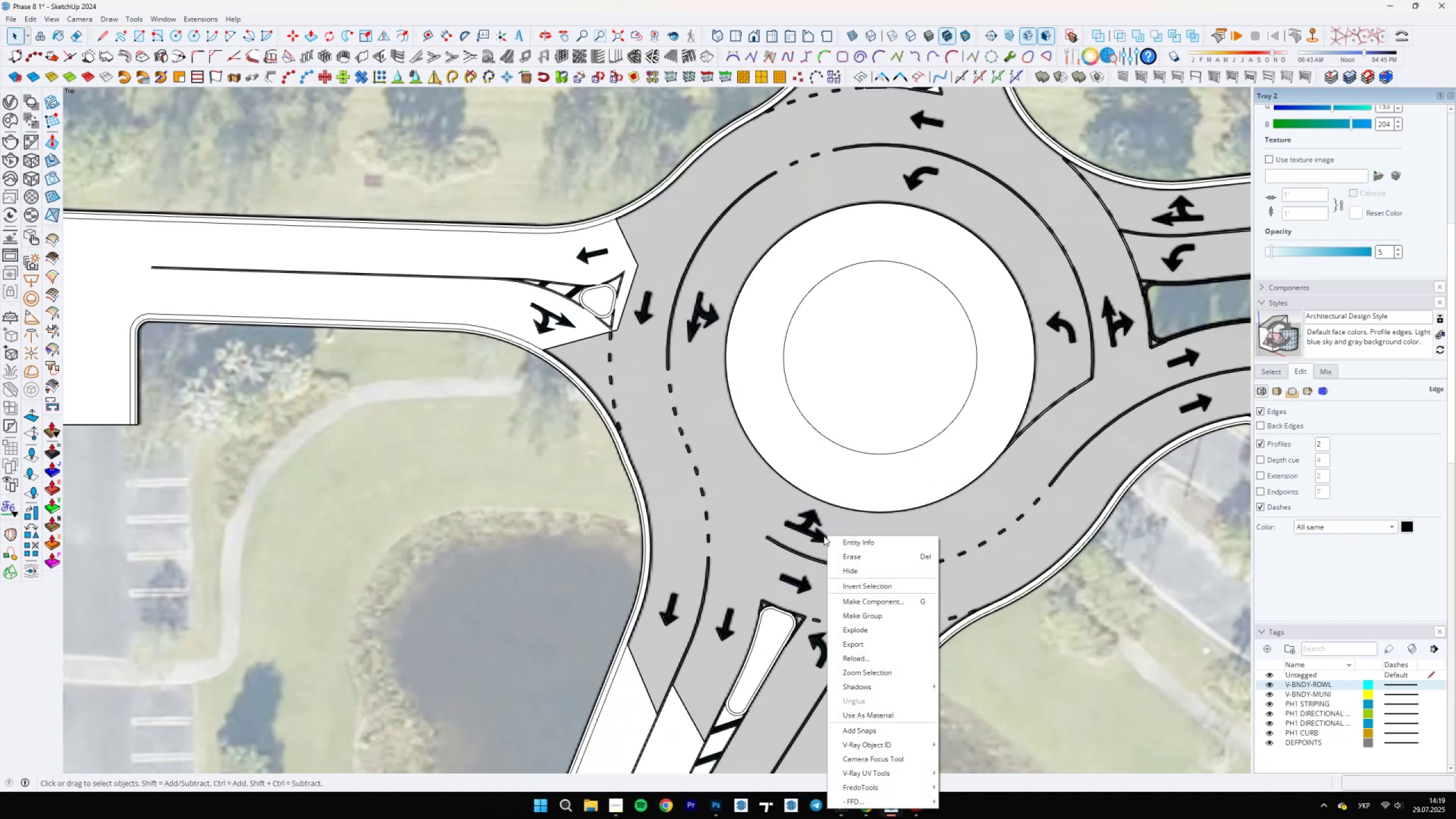 
left_click([823, 536])
 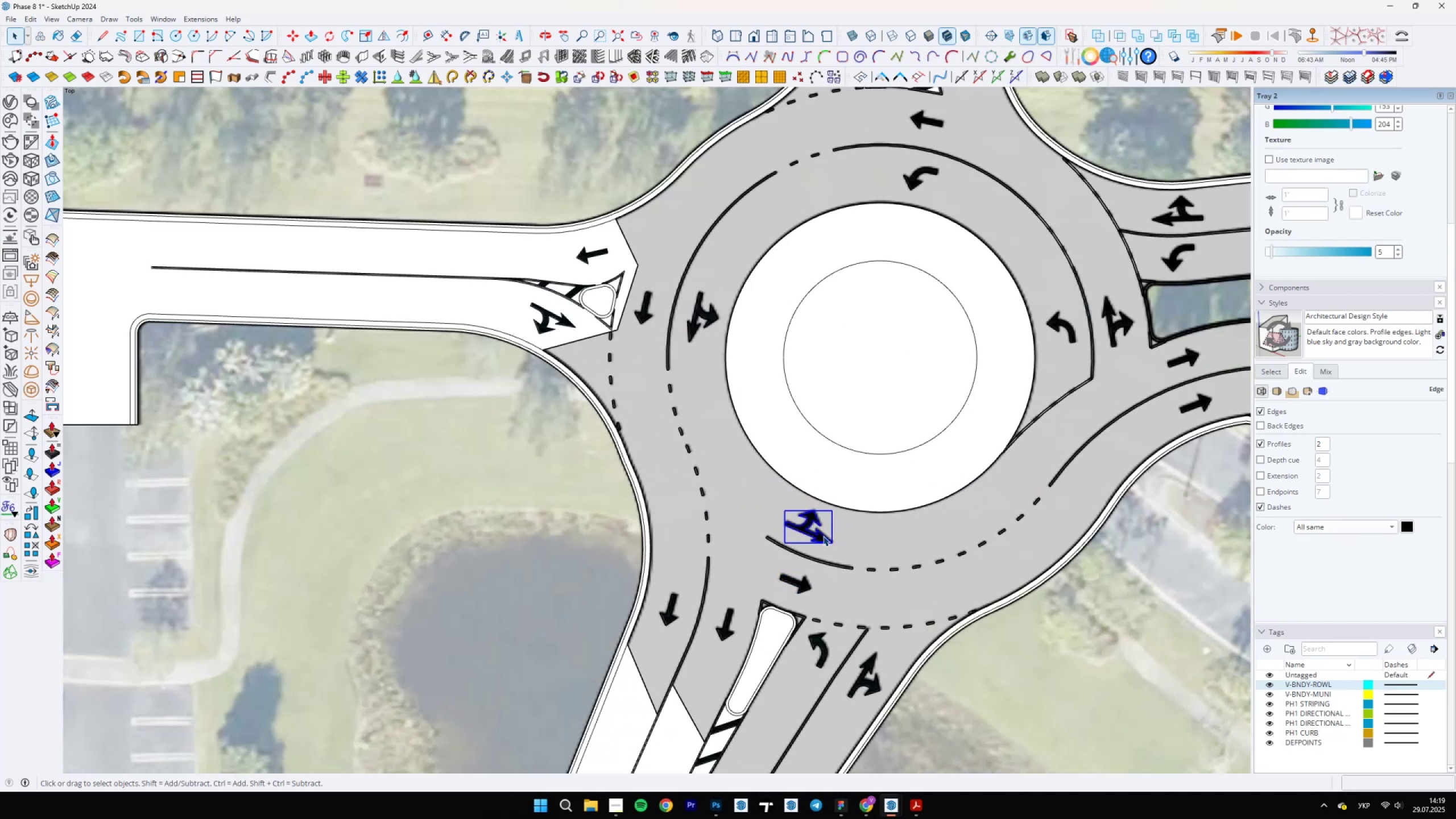 
hold_key(key=ControlLeft, duration=1.08)
left_click([806, 585])
 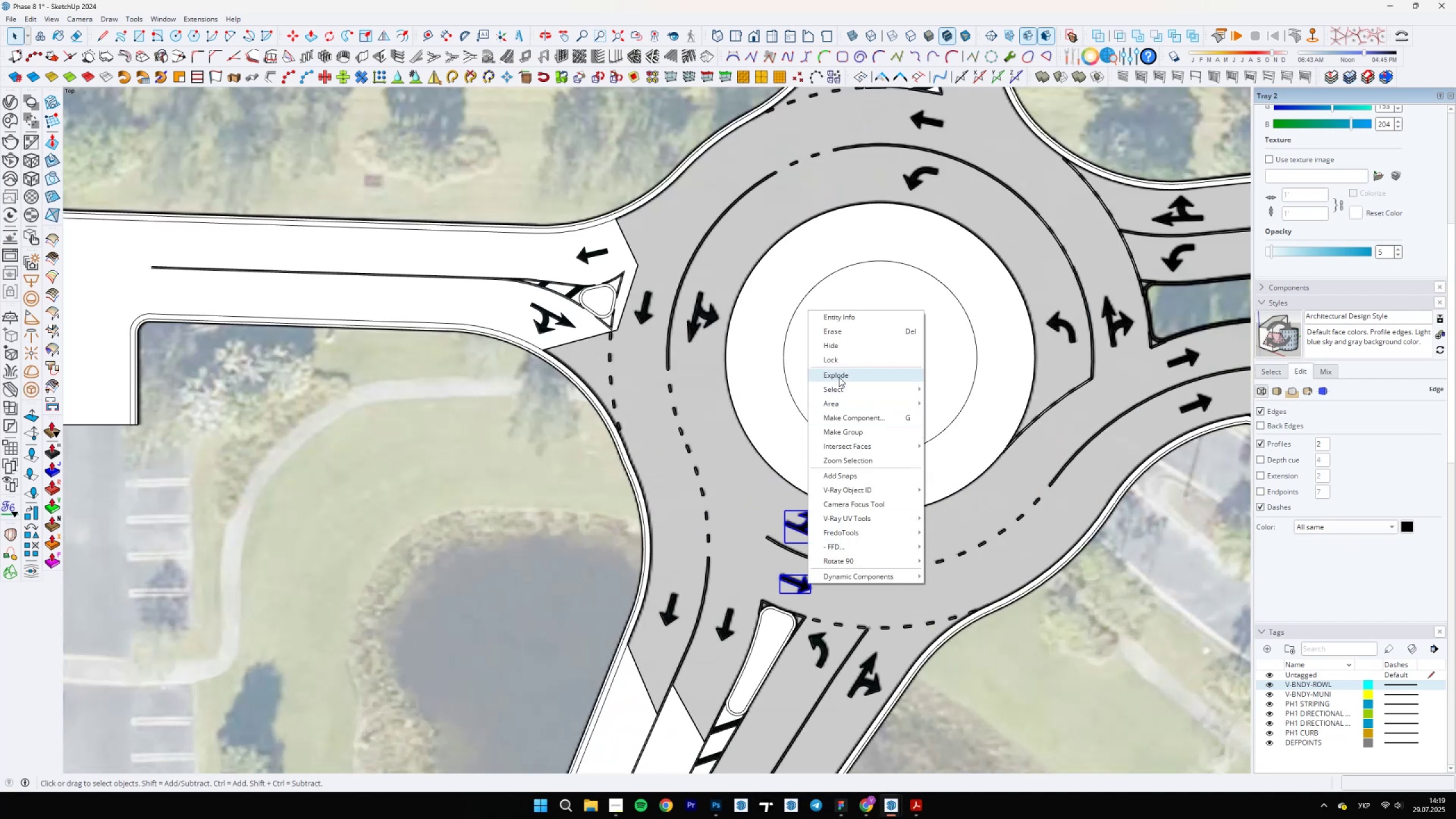 
scroll: coordinate [782, 584], scroll_direction: down, amount: 5.0
 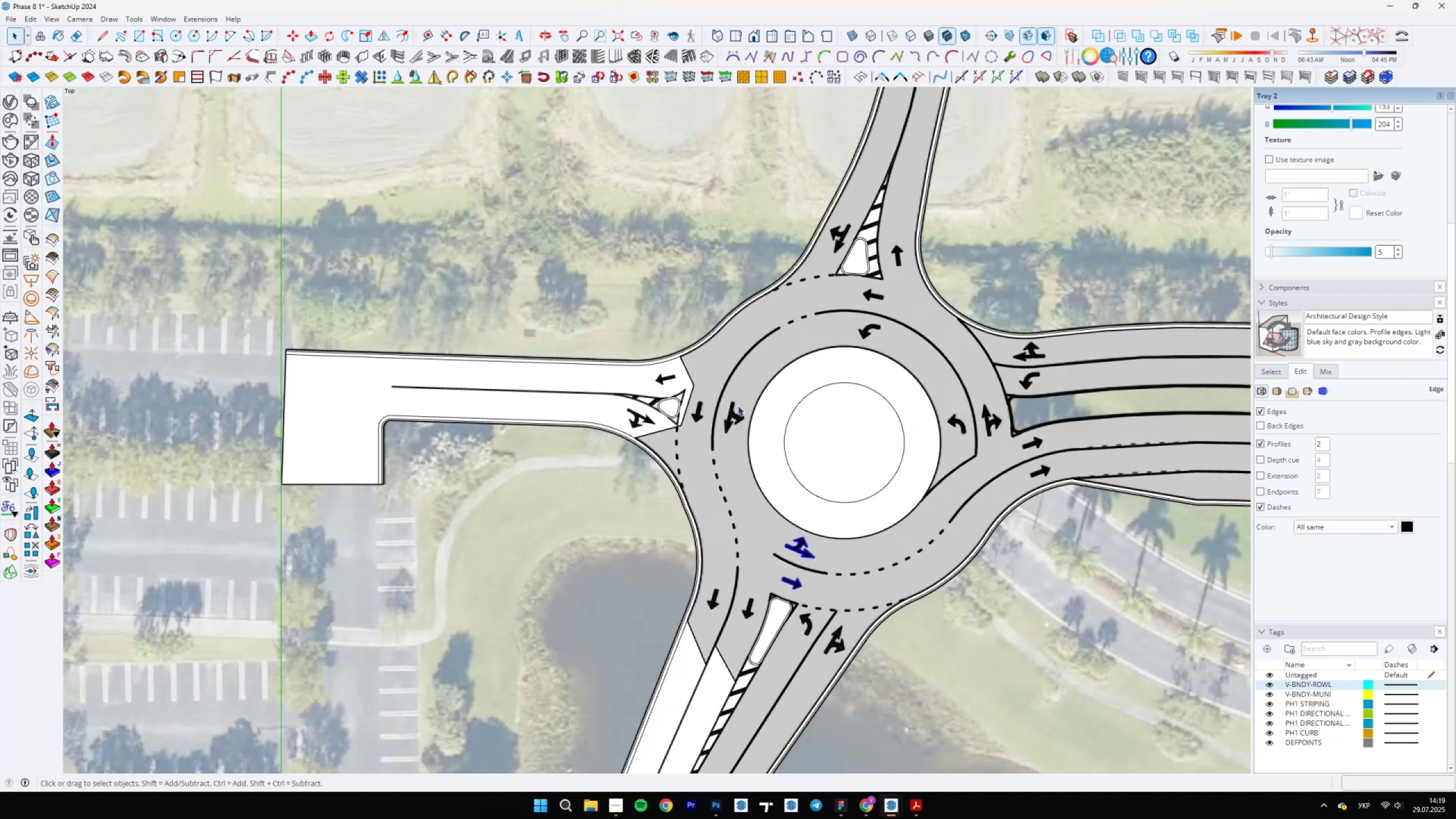 
left_click([731, 412])
 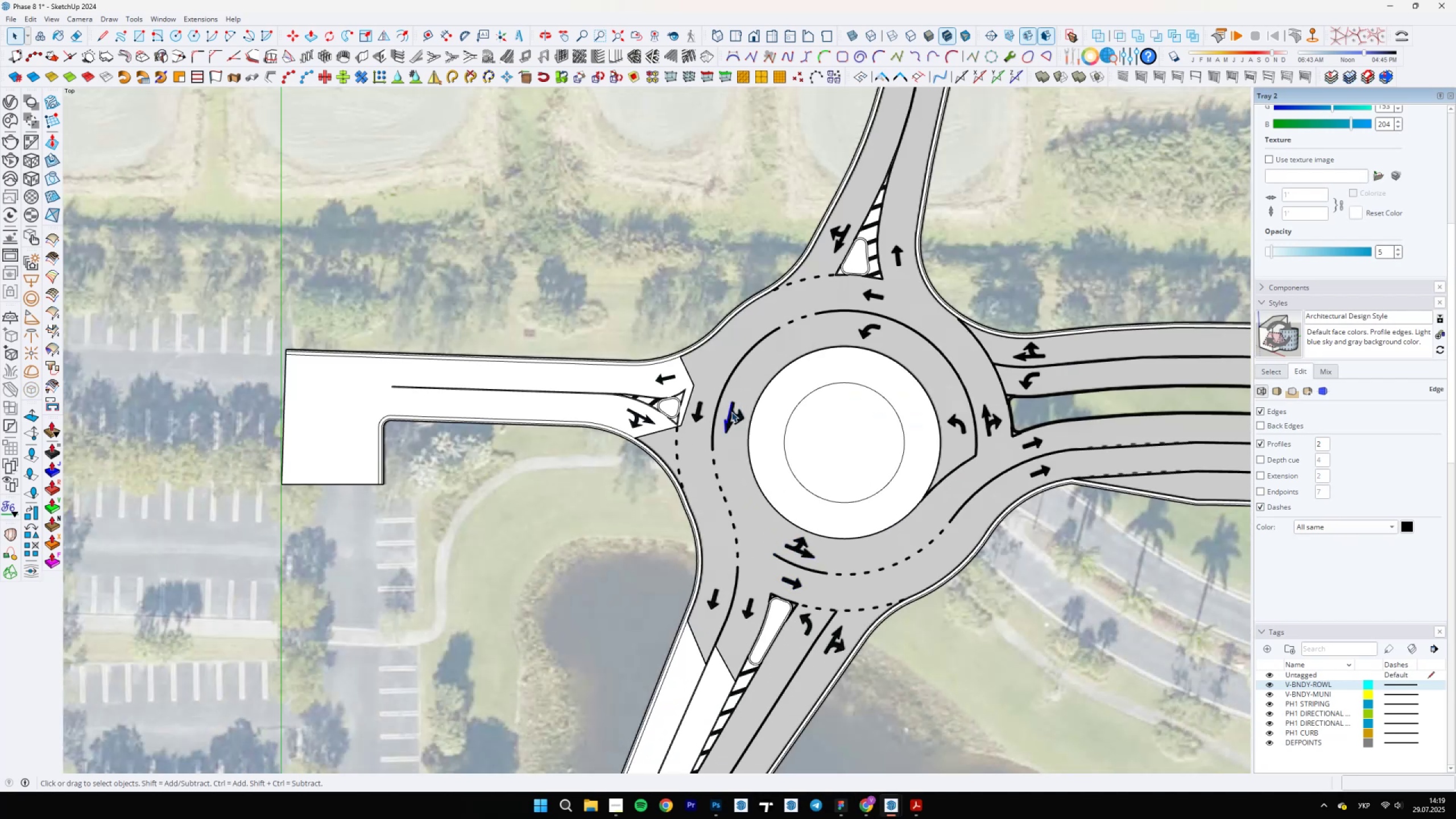 
scroll: coordinate [806, 515], scroll_direction: up, amount: 14.0
 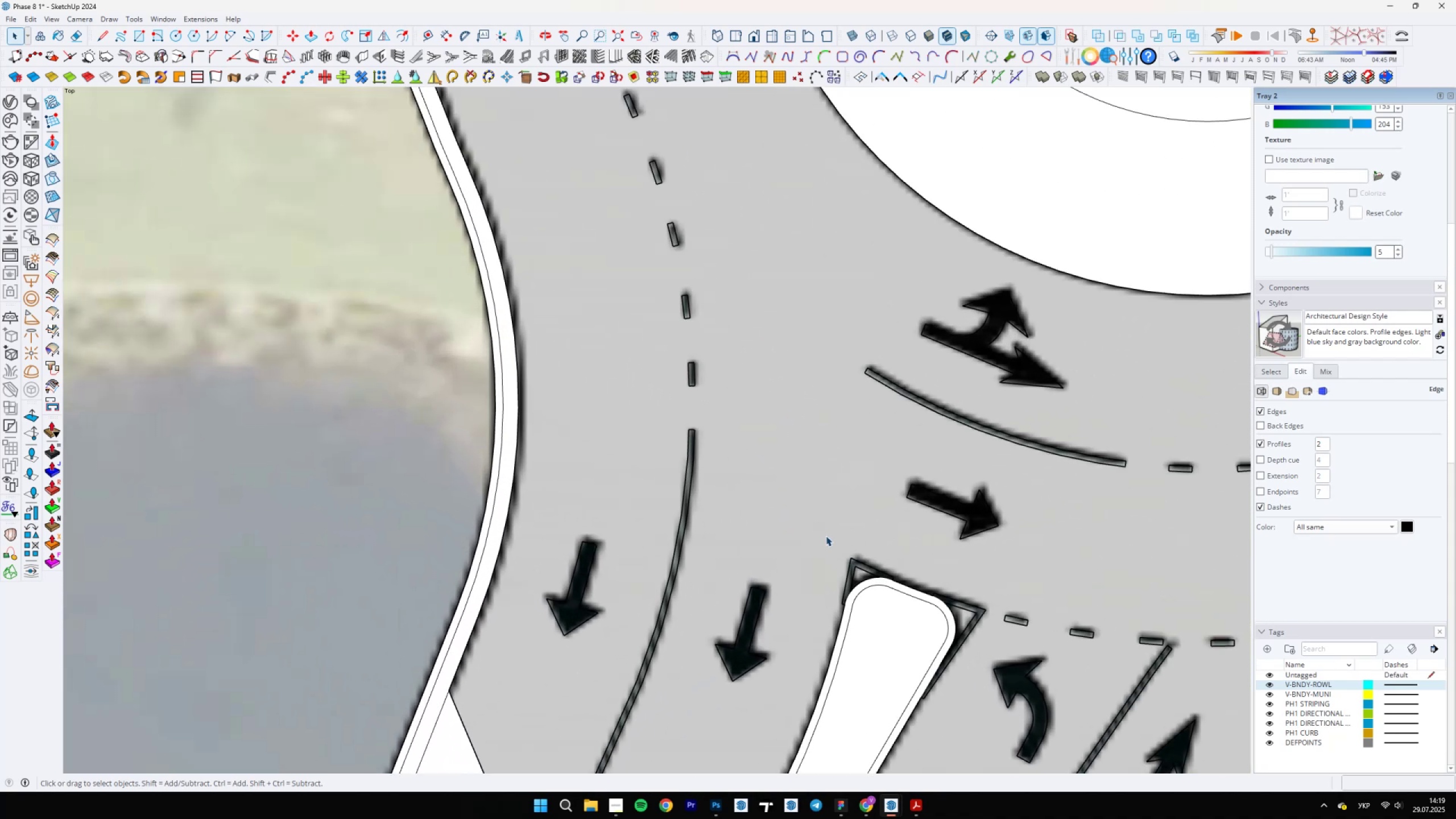 
key(L)
 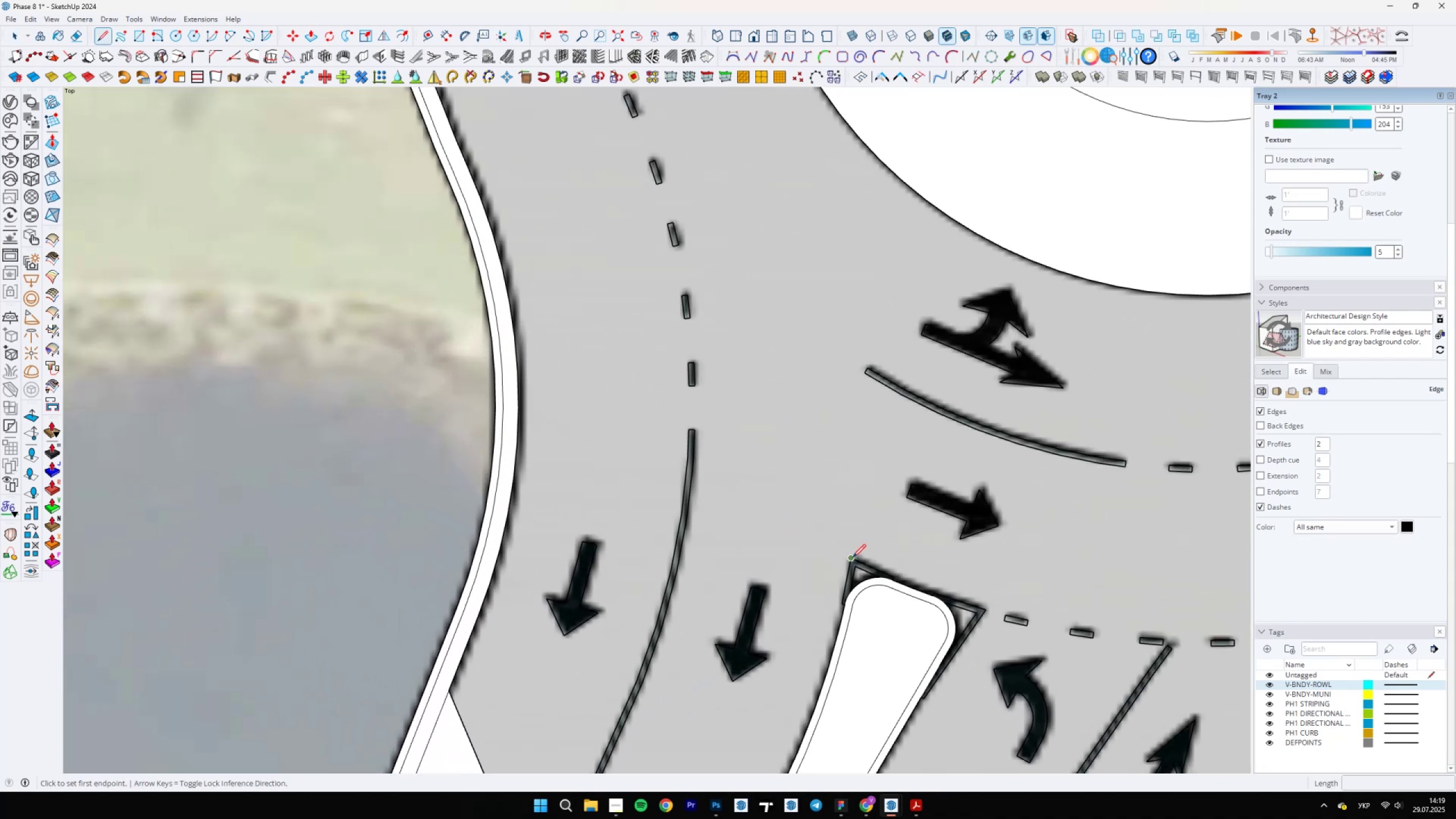 
left_click([853, 557])
 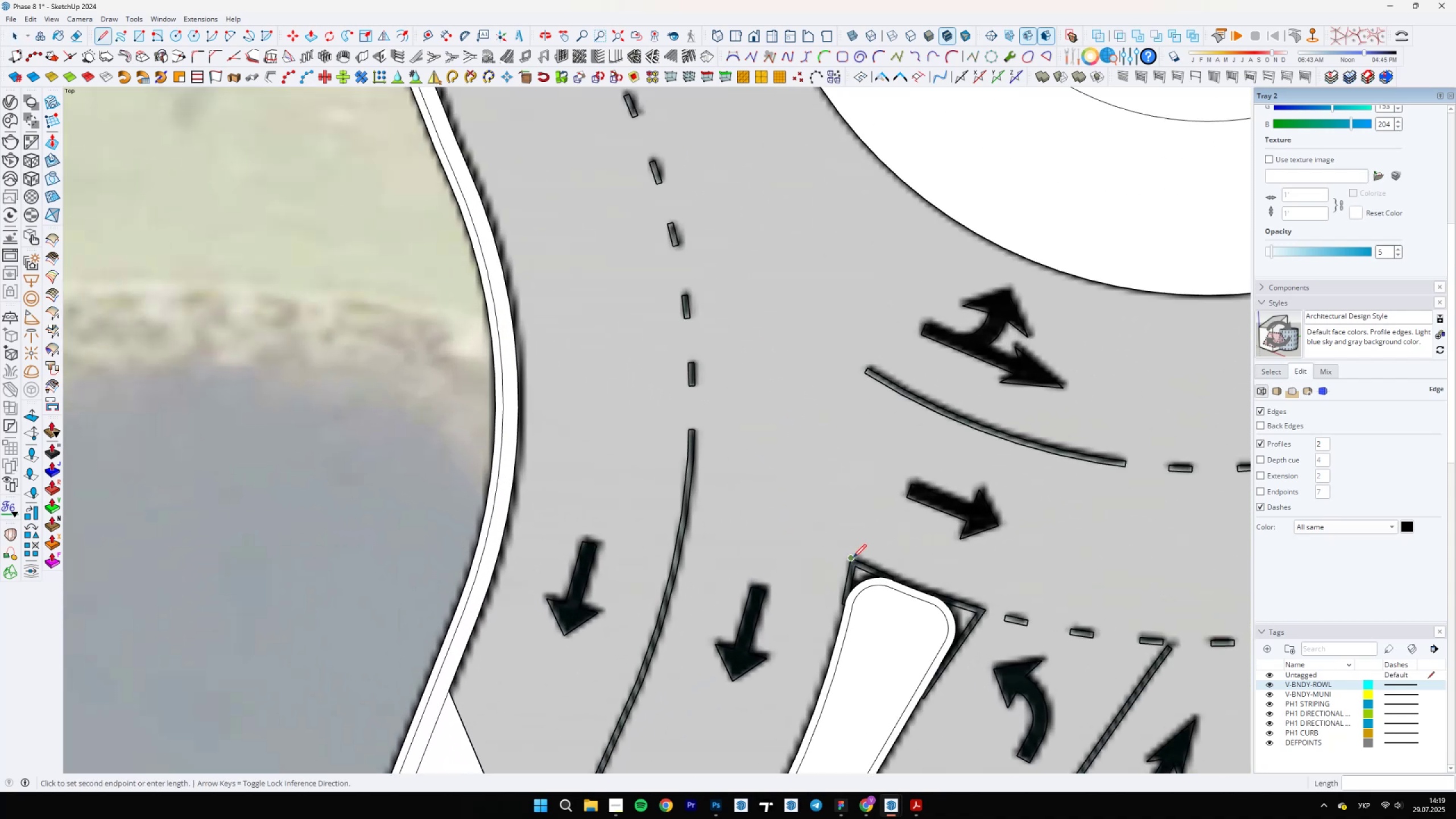 
scroll: coordinate [754, 255], scroll_direction: down, amount: 5.0
 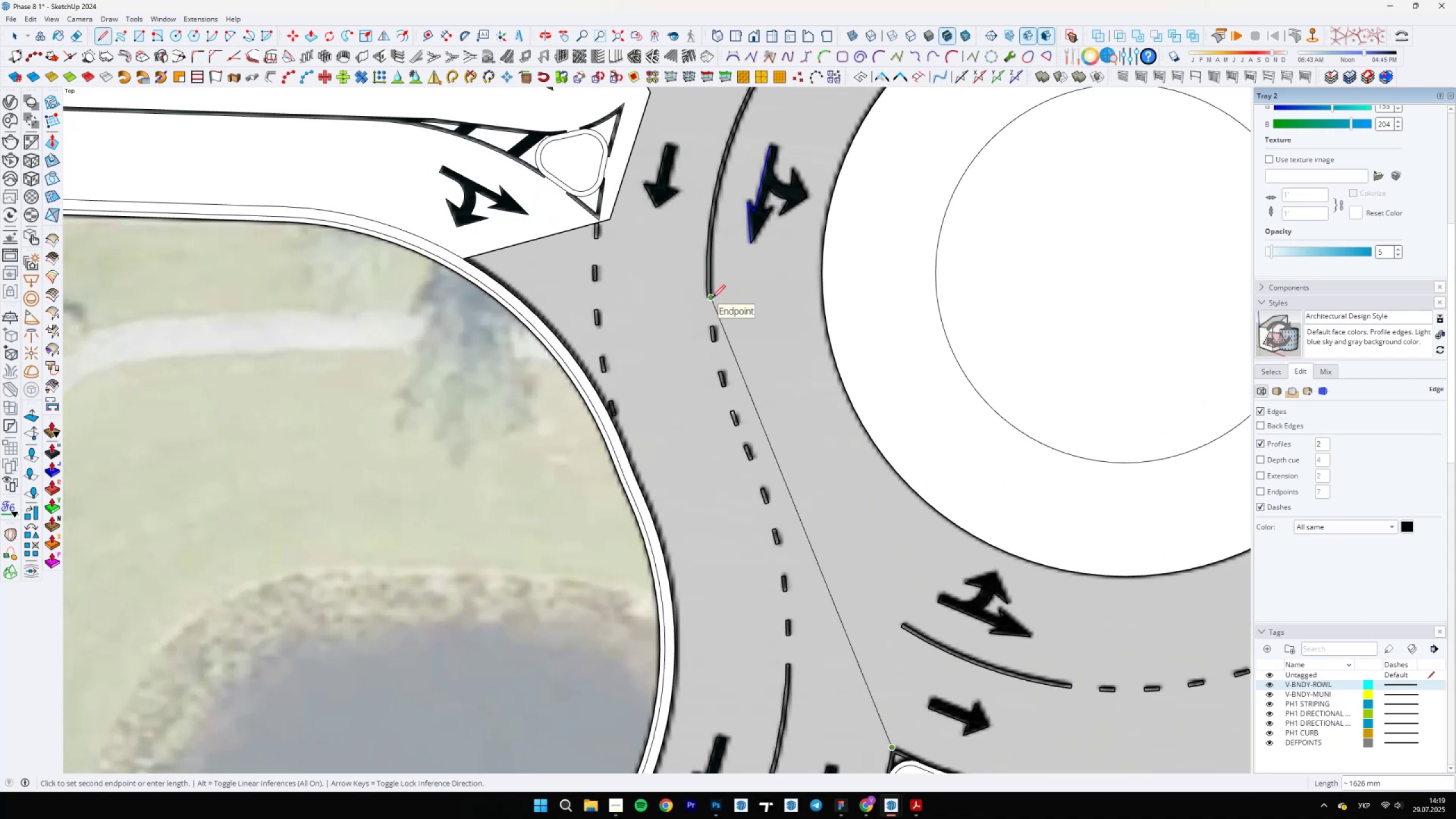 
left_click([712, 298])
 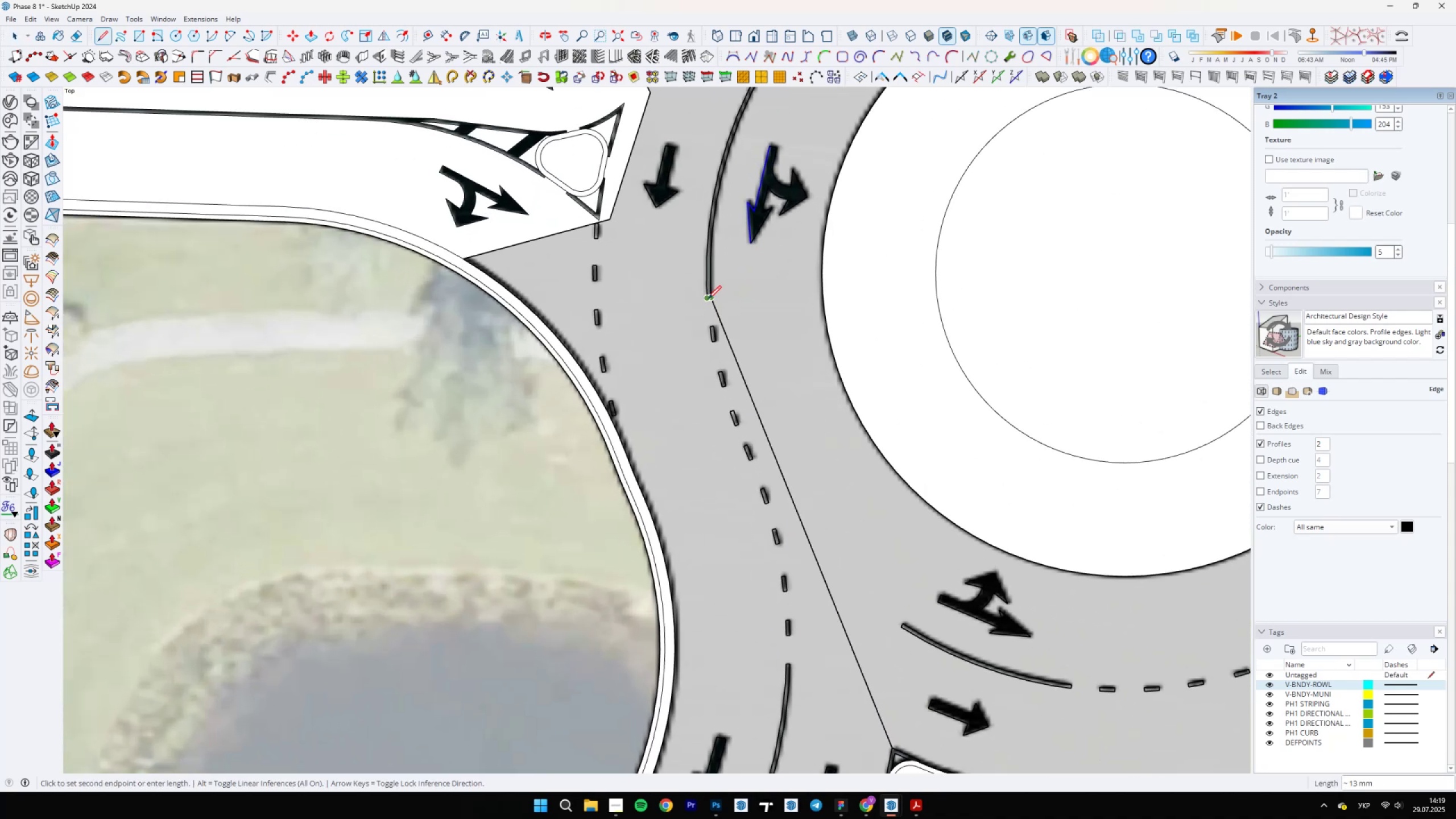 
key(Escape)
 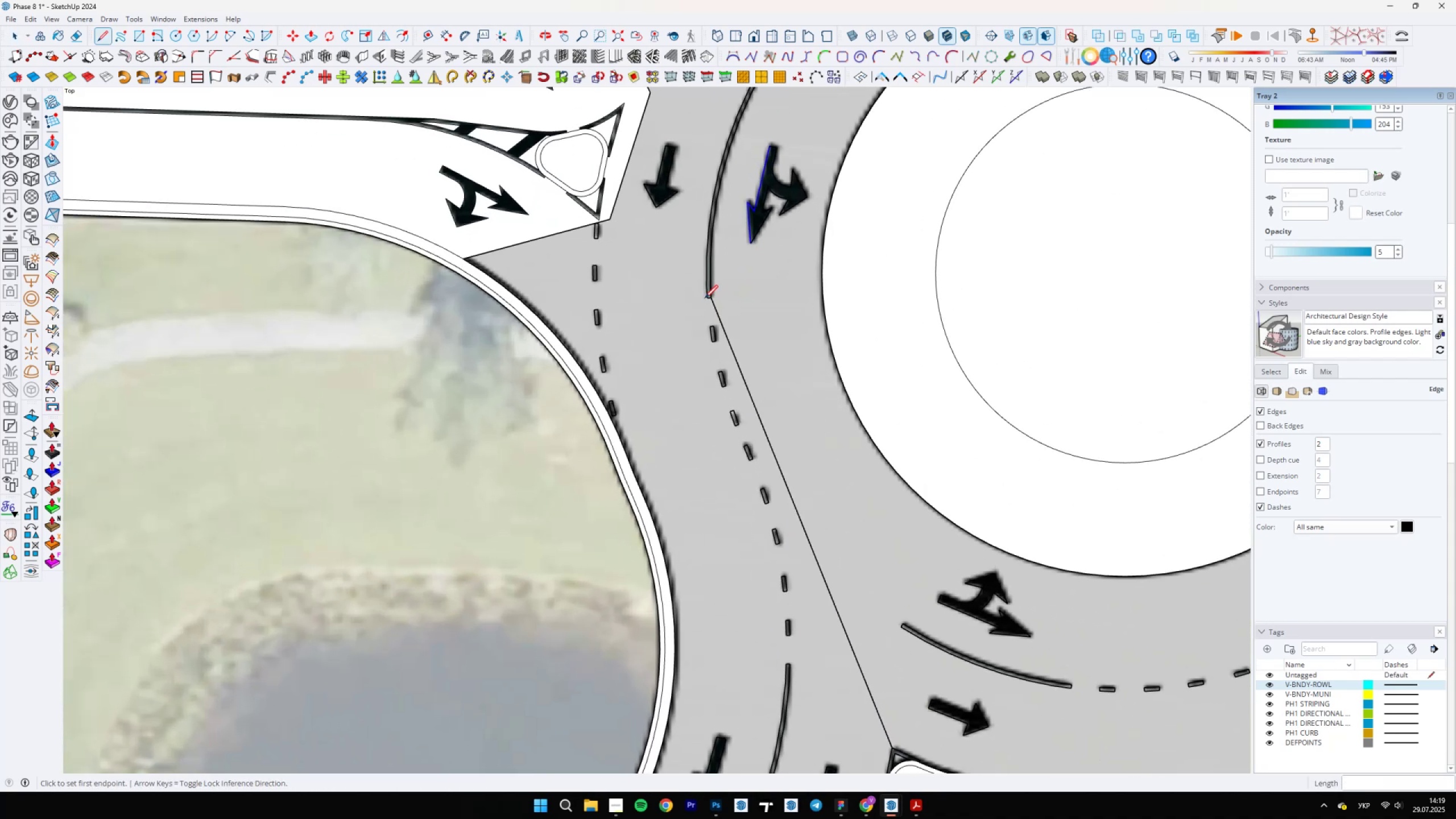 
scroll: coordinate [708, 298], scroll_direction: up, amount: 4.0
 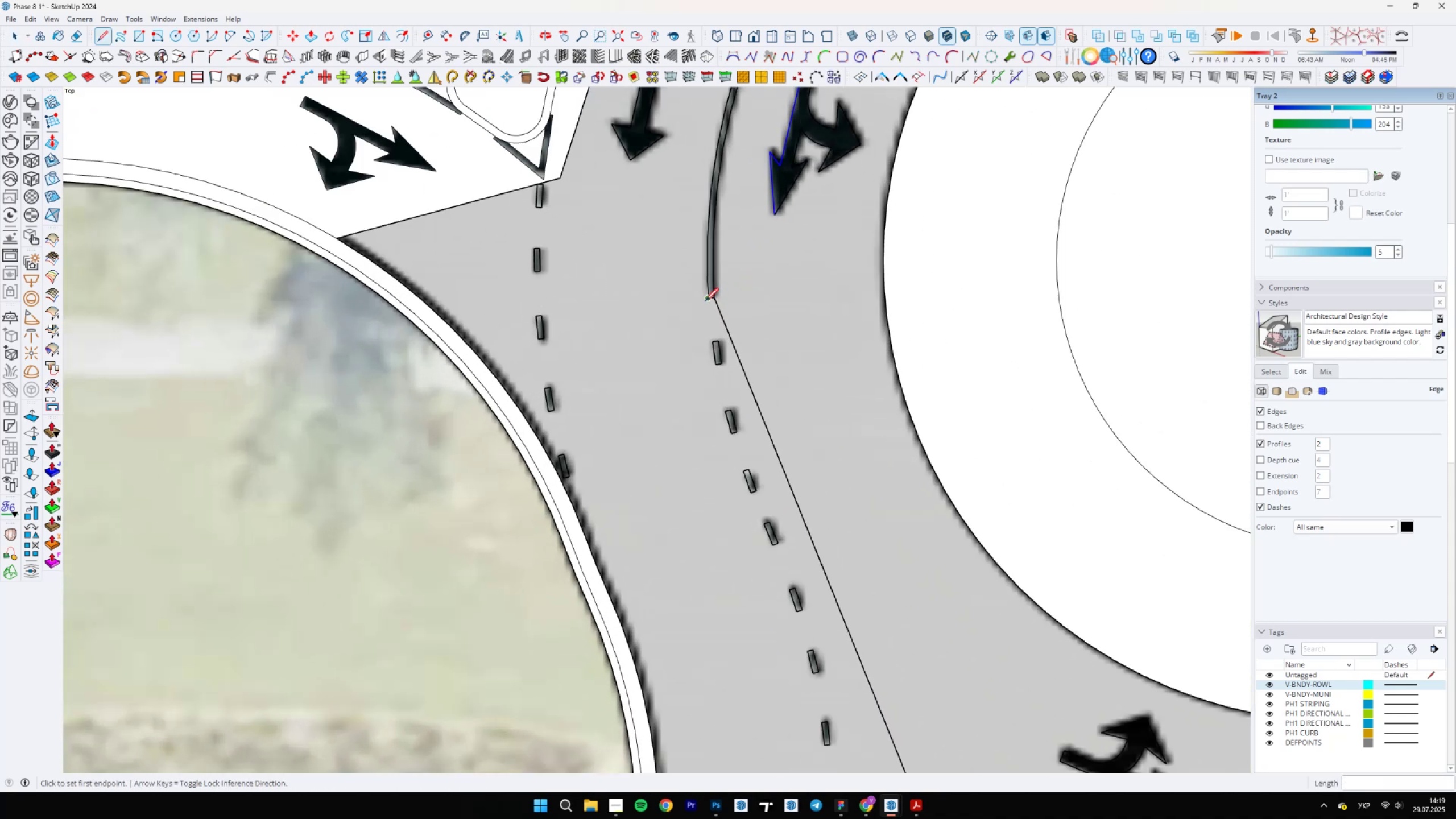 
left_click([706, 301])
 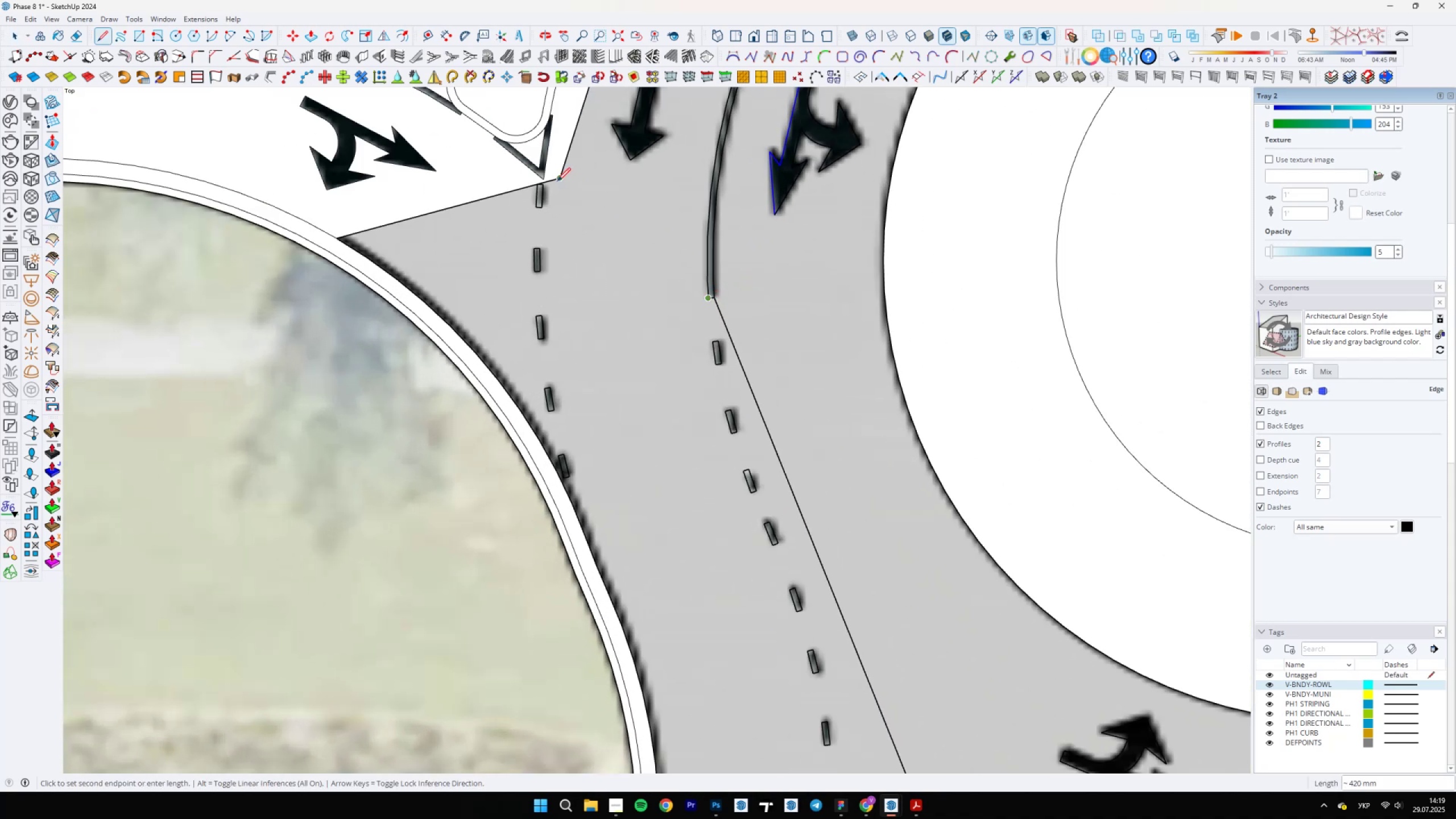 
left_click([557, 178])
 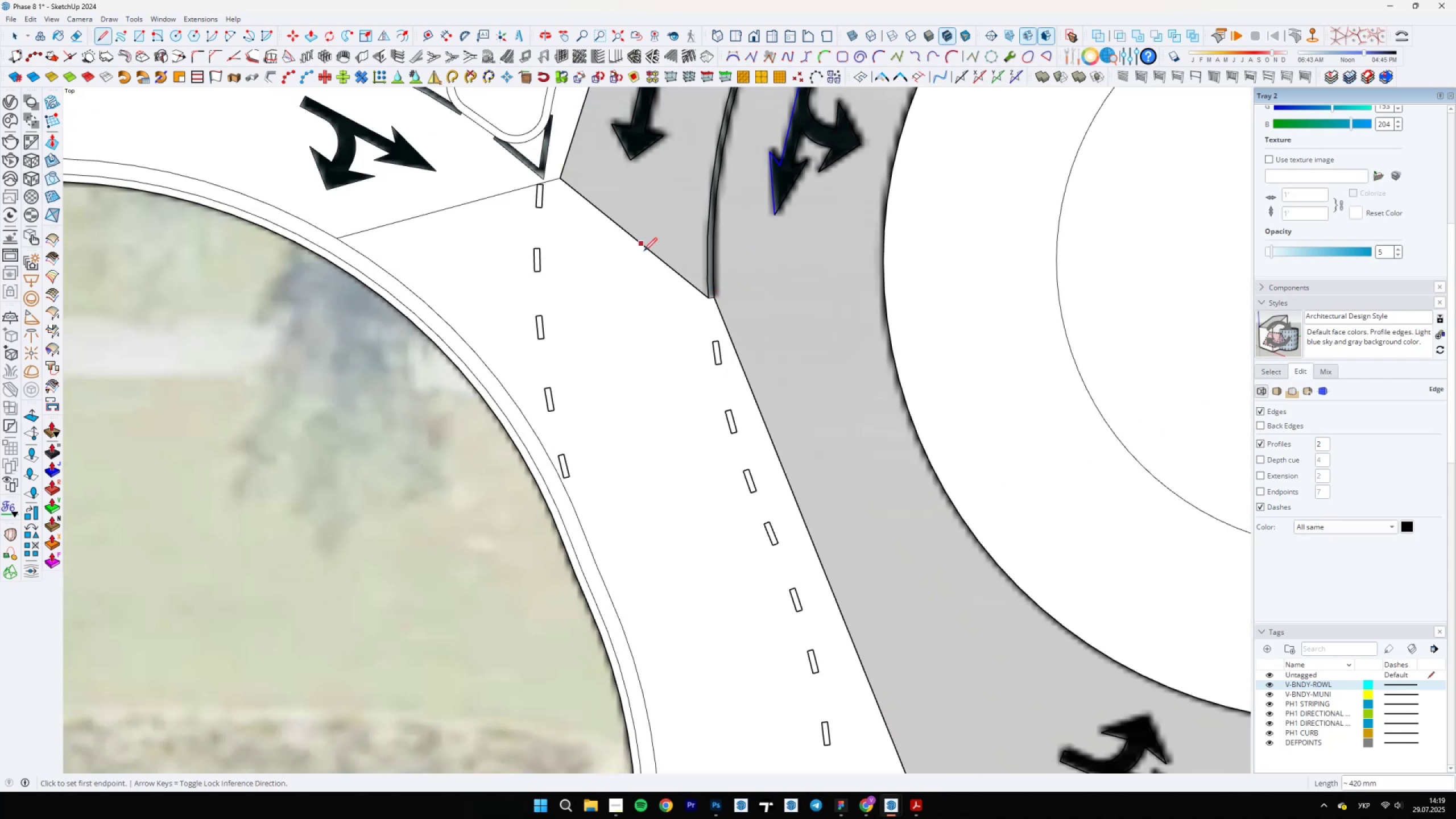 
key(Space)
 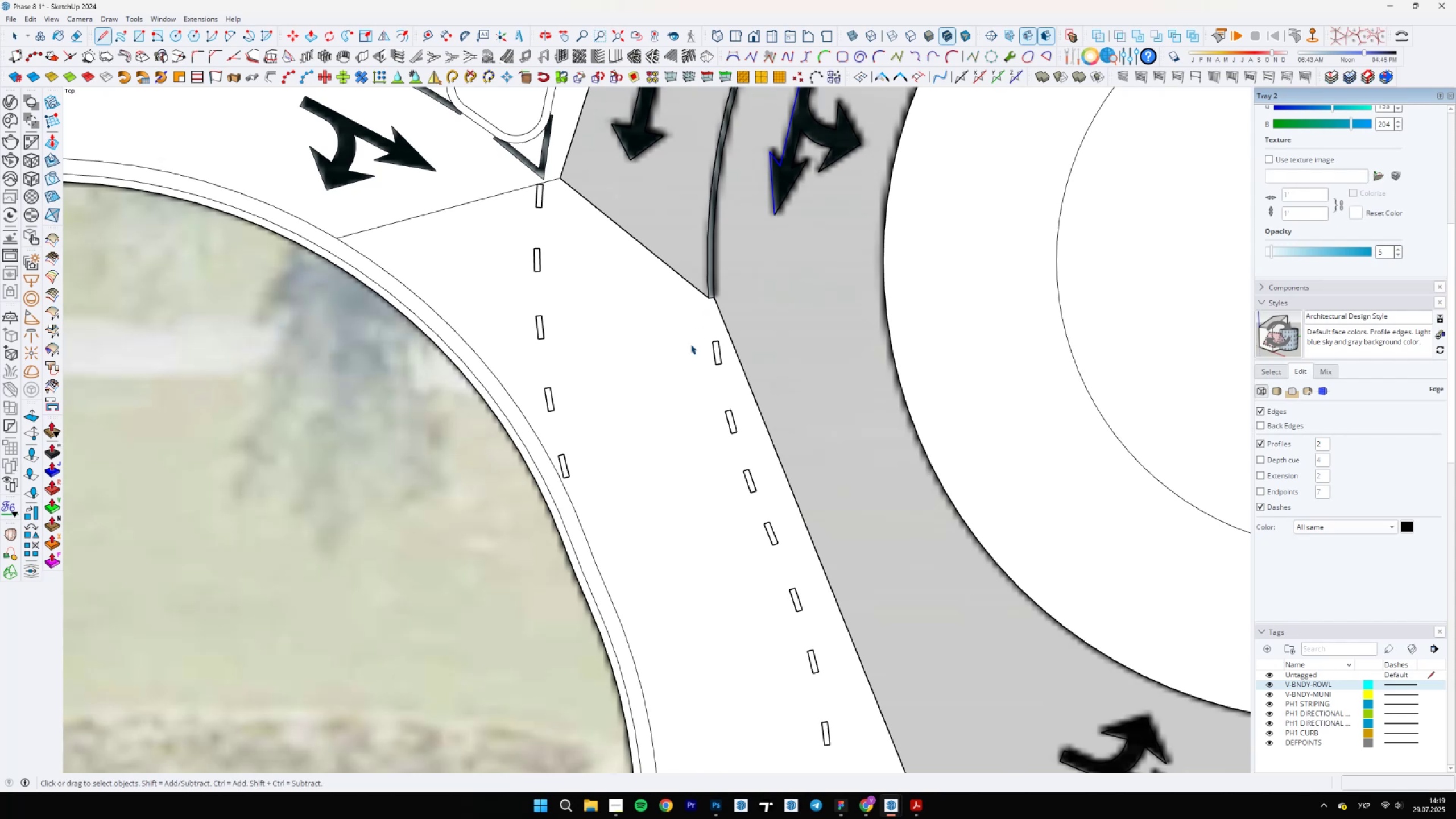 
left_click([681, 351])
 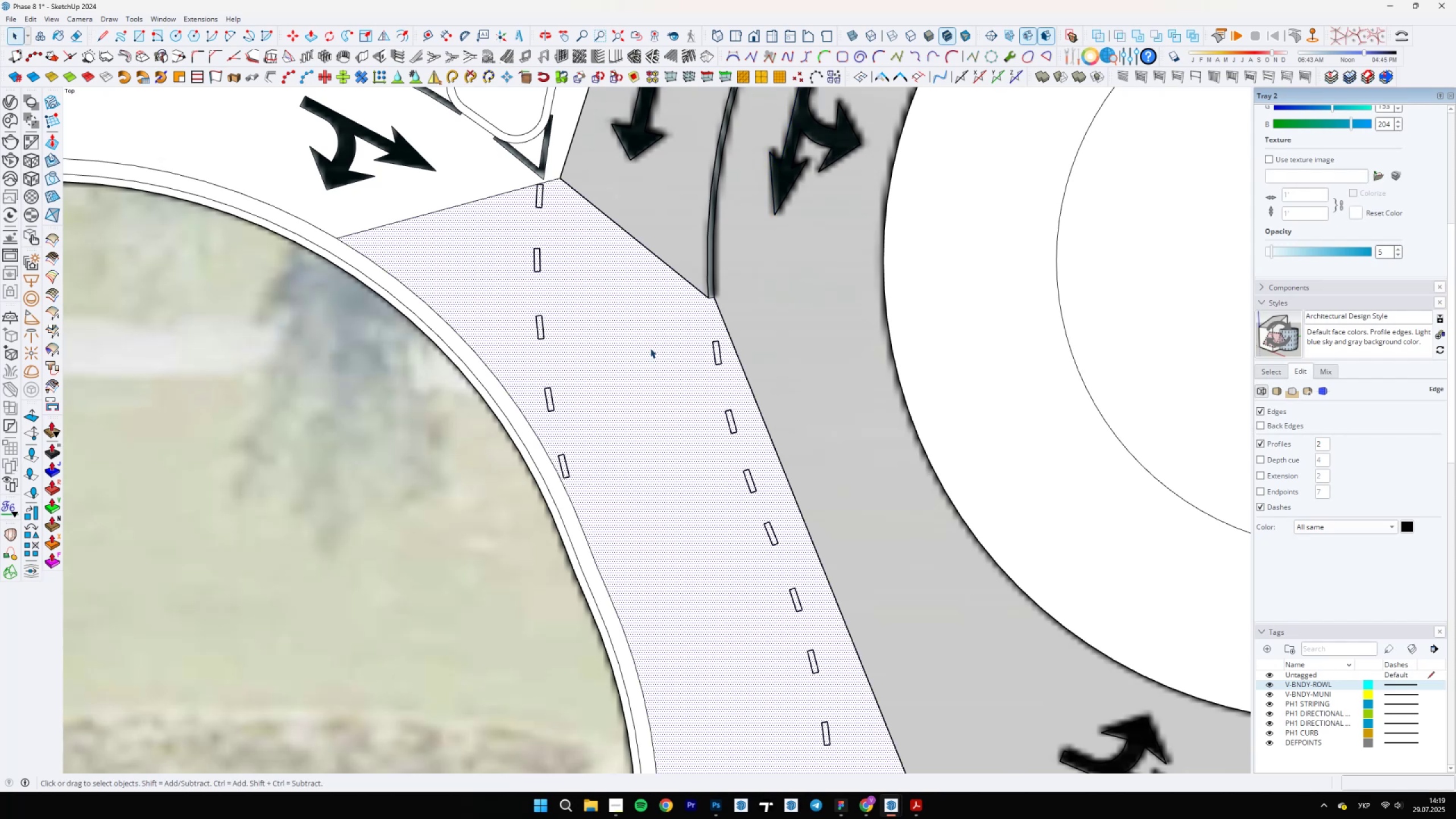 
scroll: coordinate [569, 326], scroll_direction: down, amount: 6.0
 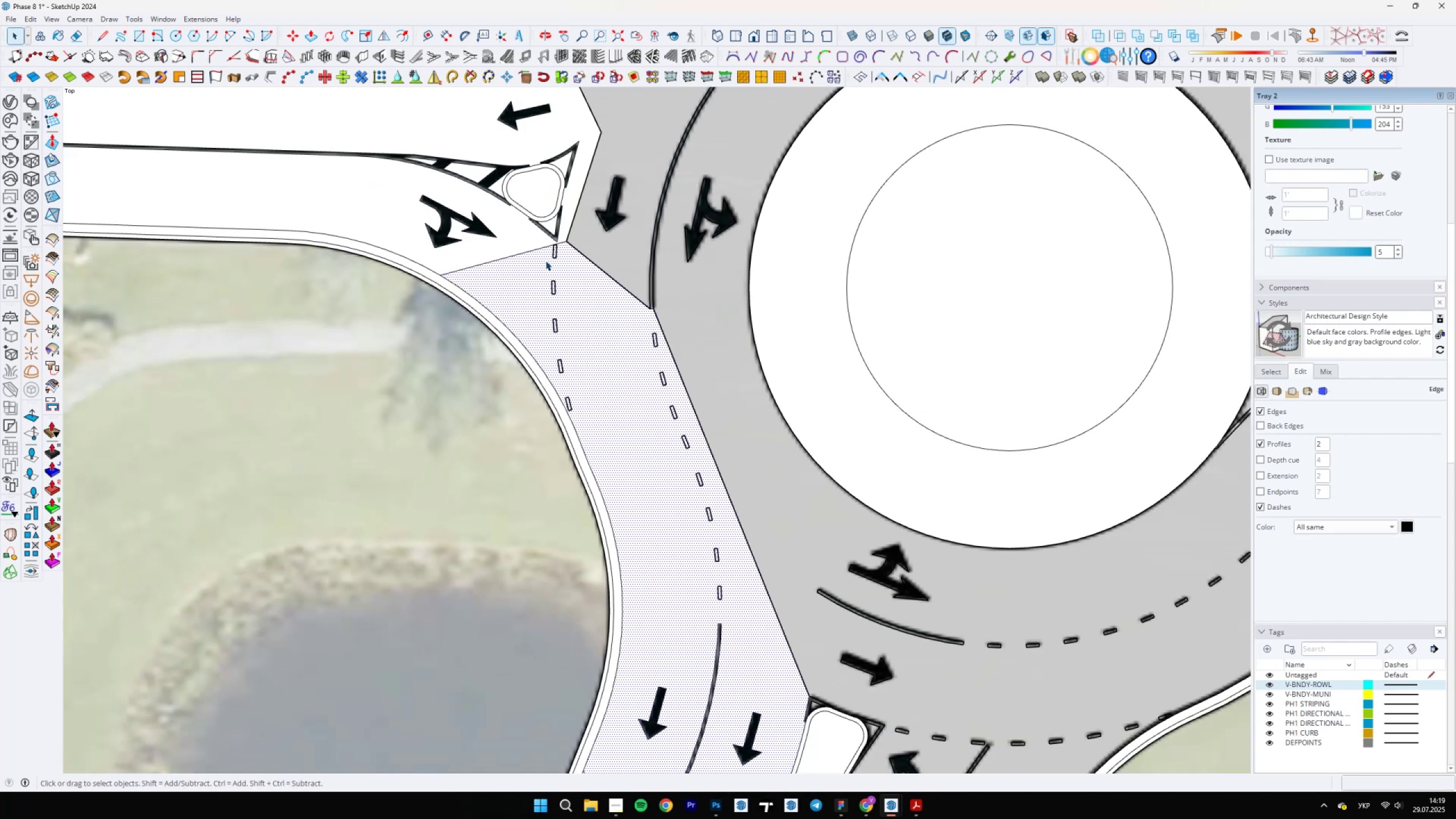 
scroll: coordinate [556, 247], scroll_direction: up, amount: 4.0
 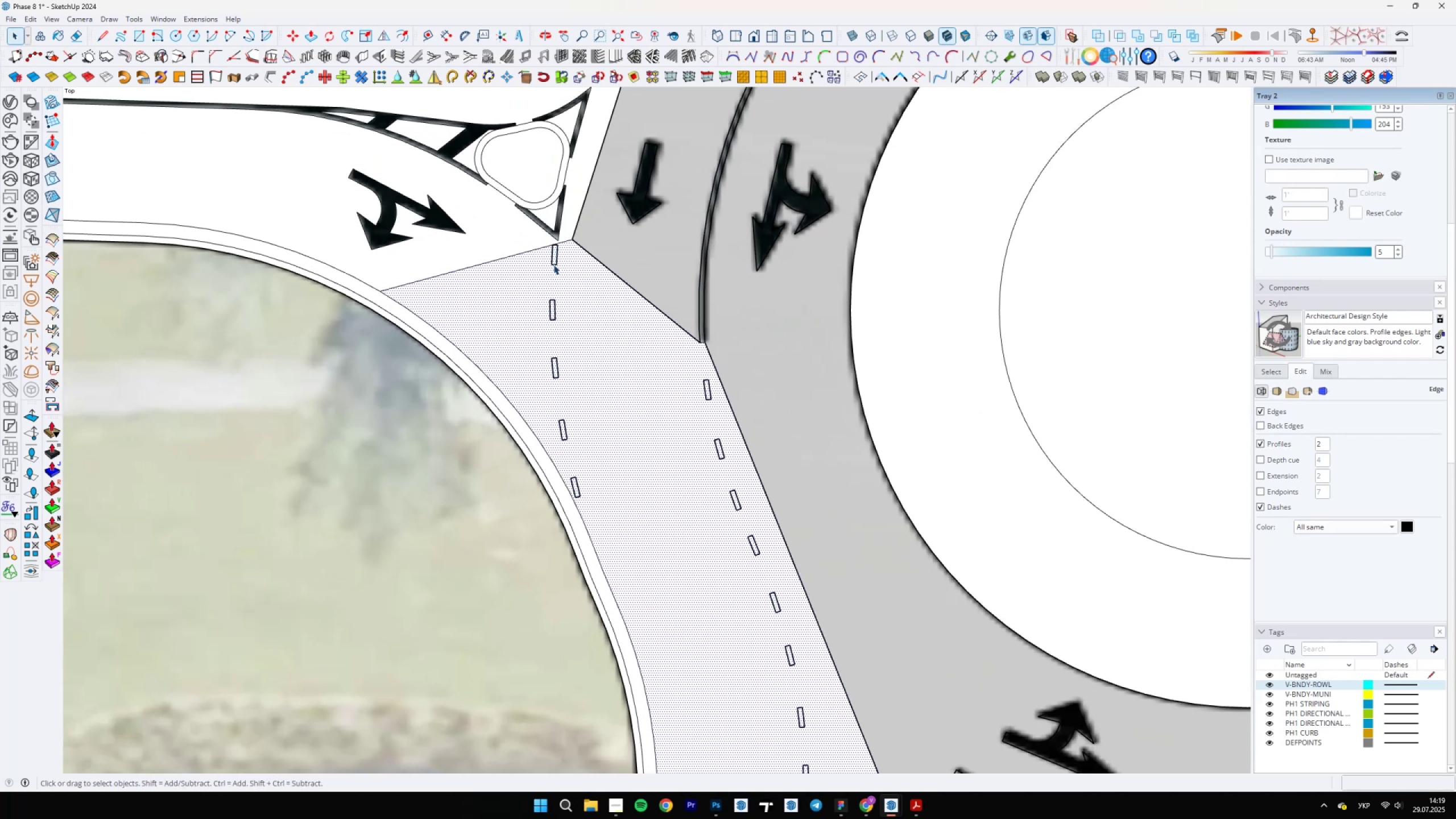 
left_click([553, 264])
 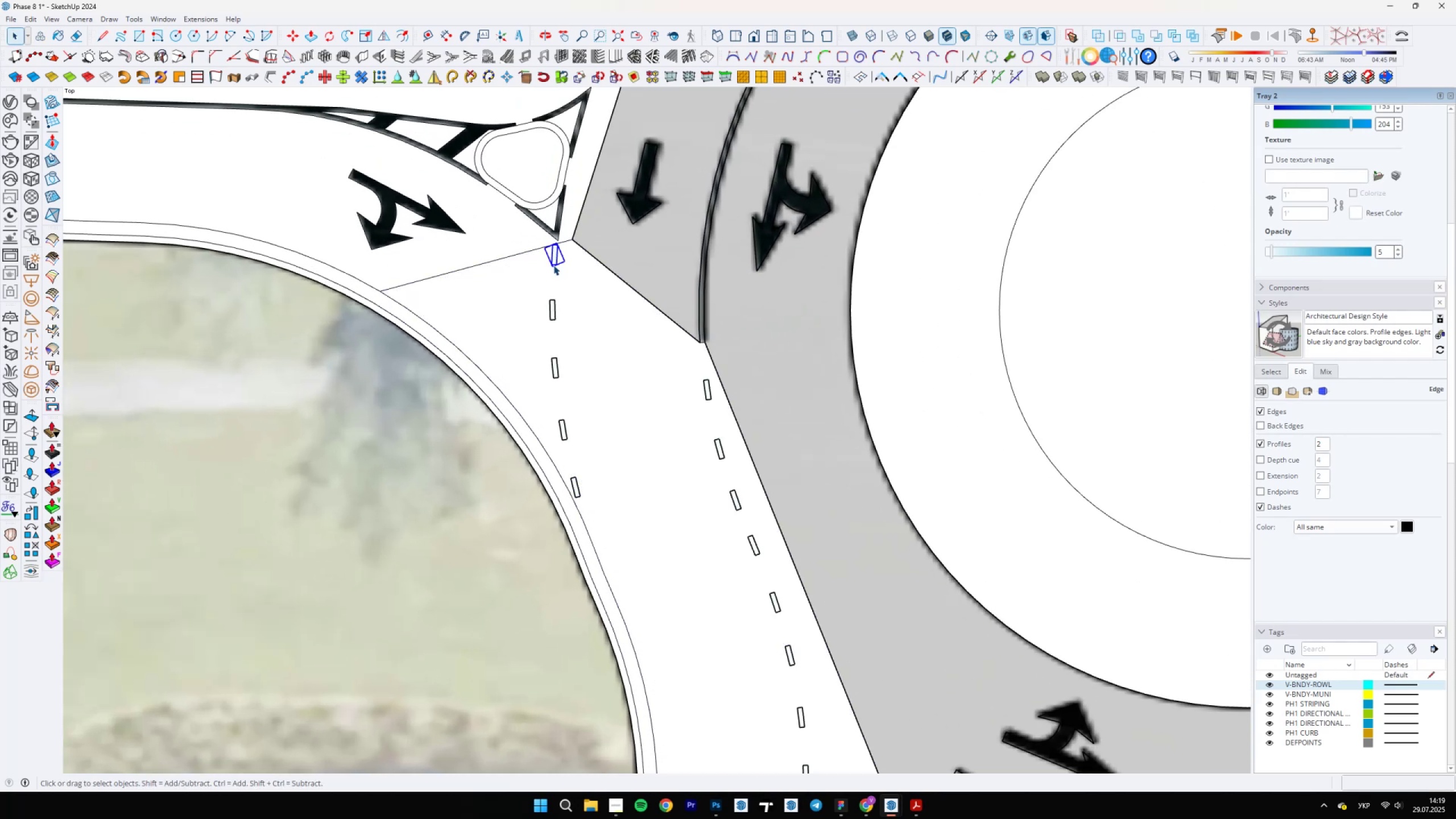 
hold_key(key=ControlLeft, duration=0.62)
 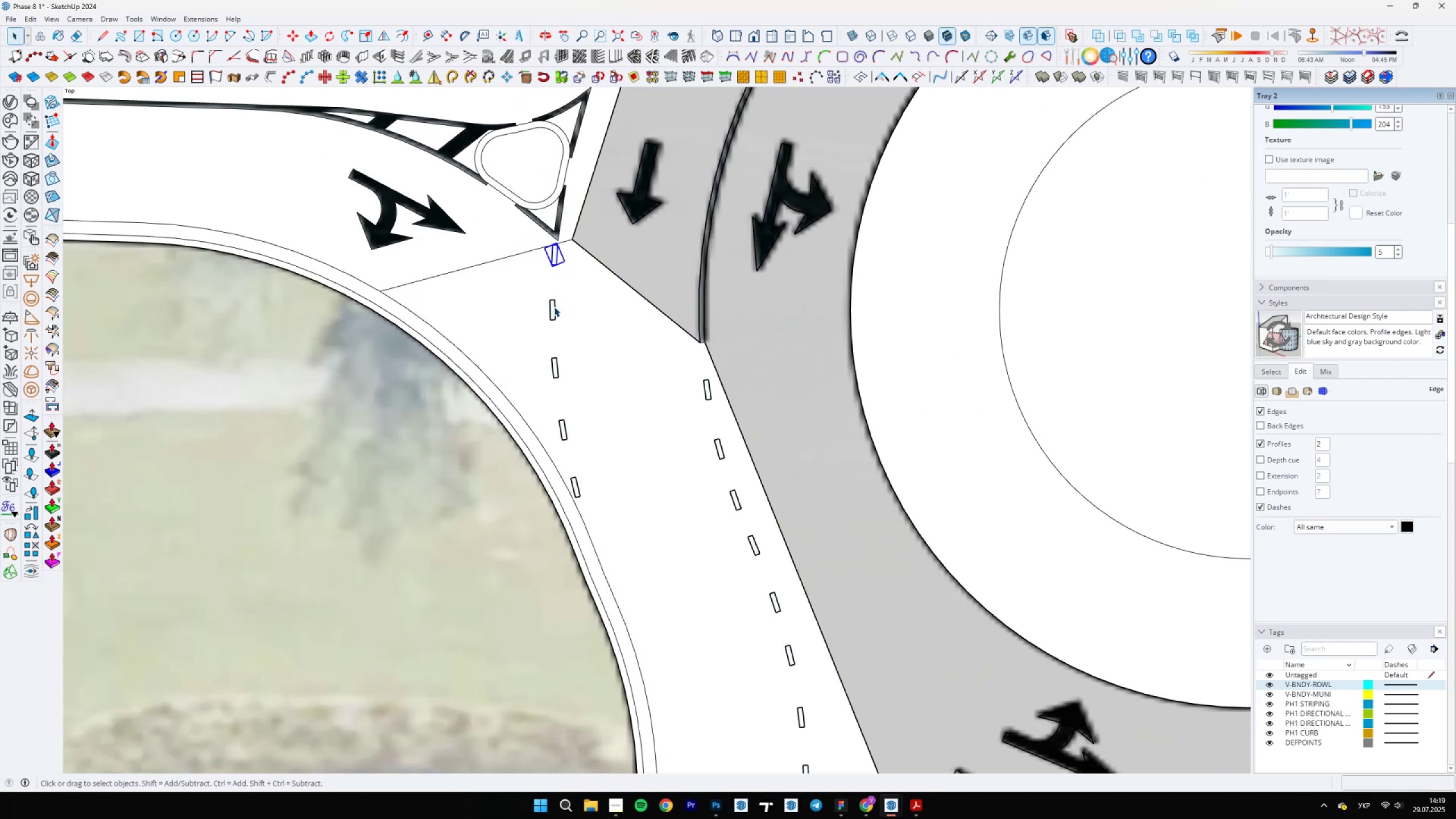 
scroll: coordinate [552, 312], scroll_direction: down, amount: 10.0
 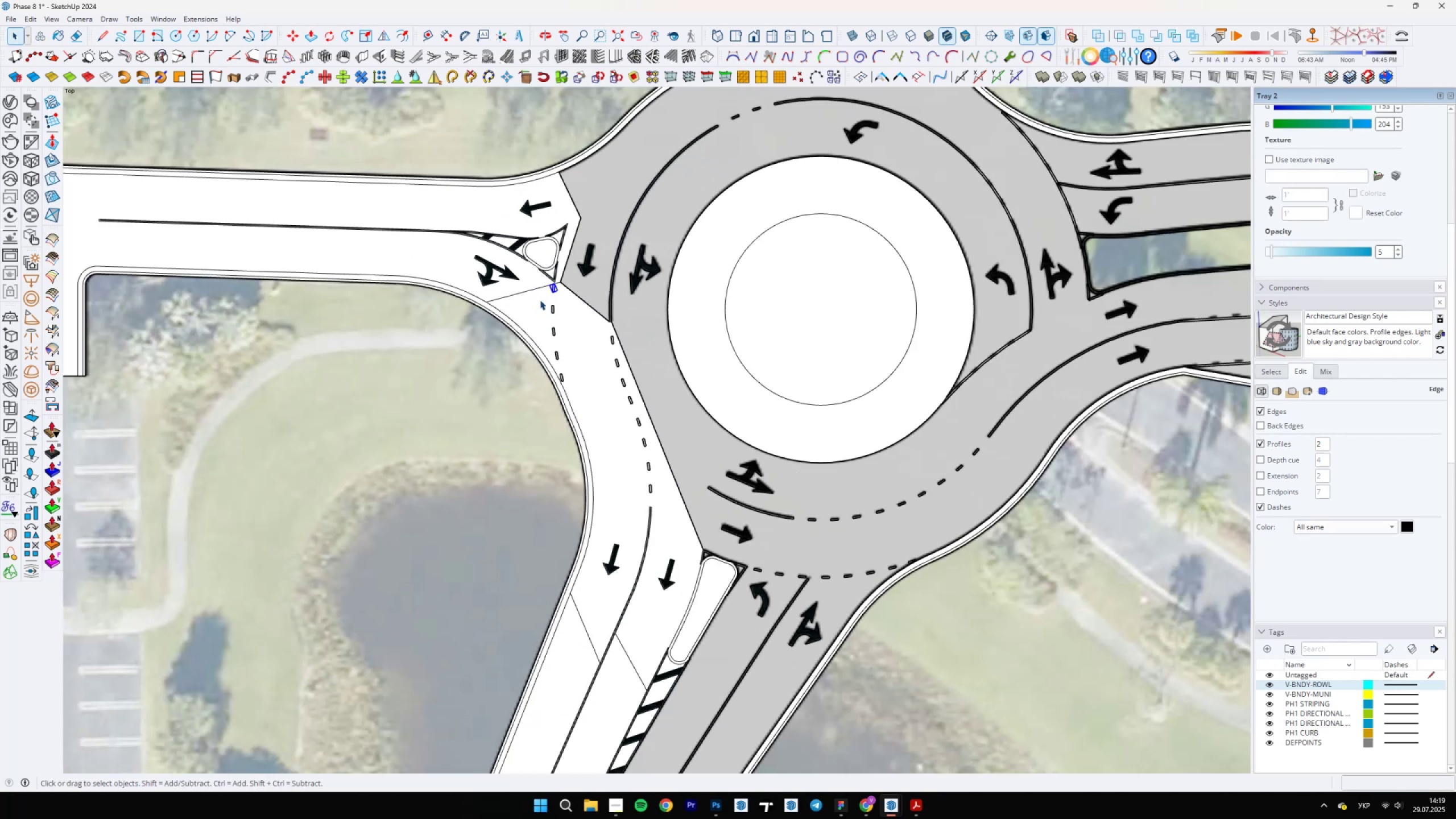 
key(E)
 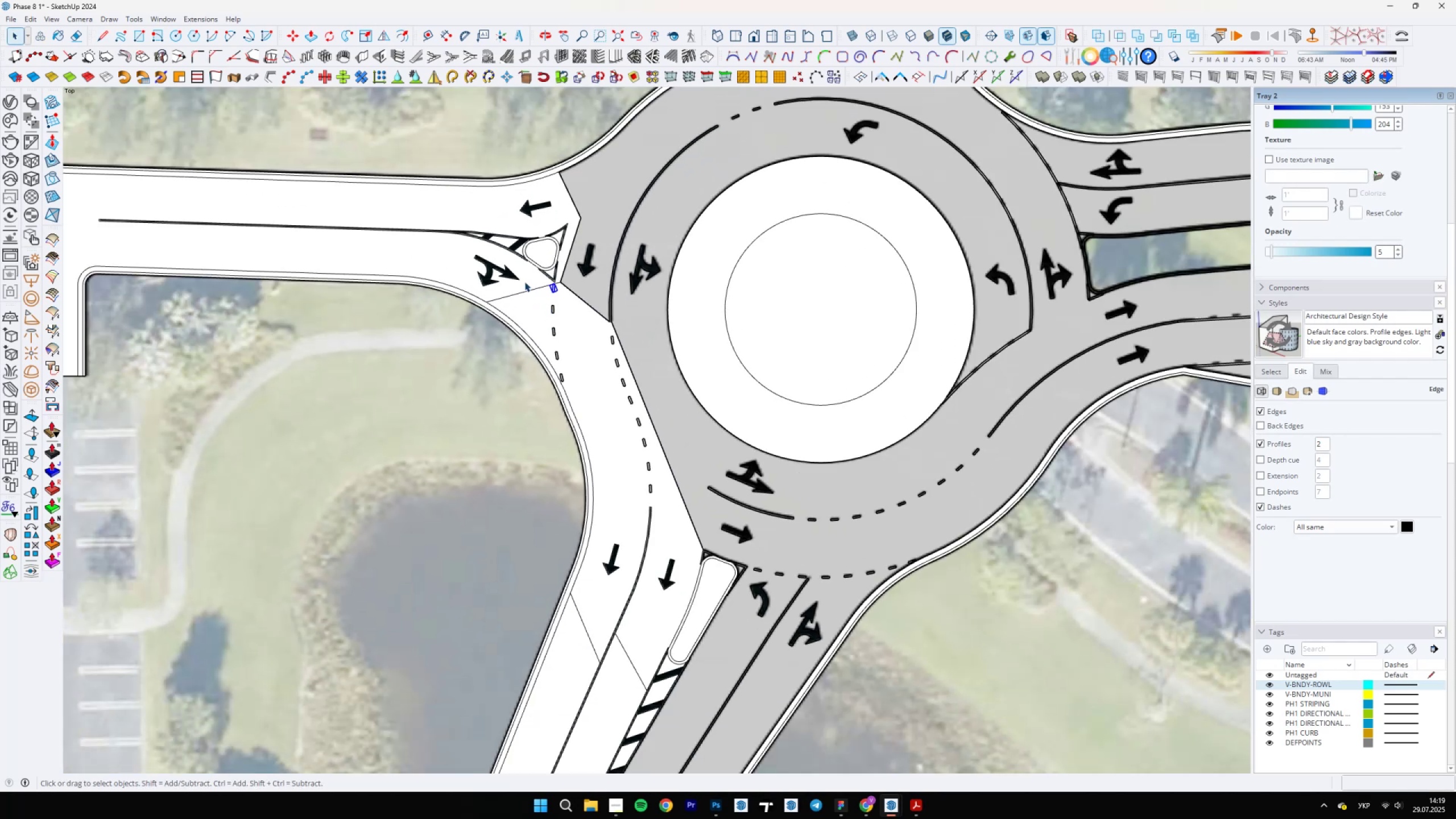 
left_click_drag(start_coordinate=[522, 291], to_coordinate=[521, 306])
 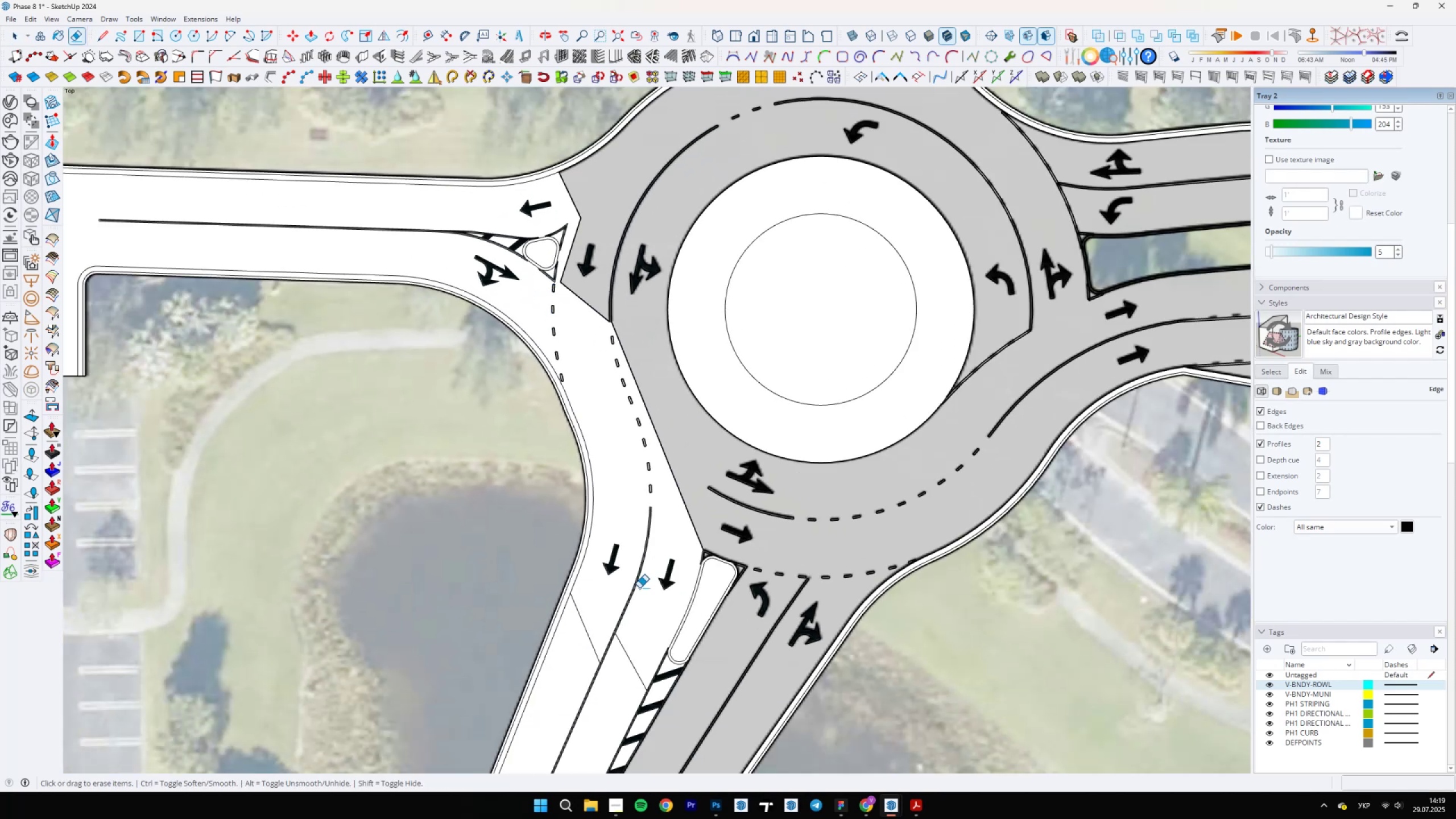 
left_click_drag(start_coordinate=[633, 648], to_coordinate=[625, 660])
 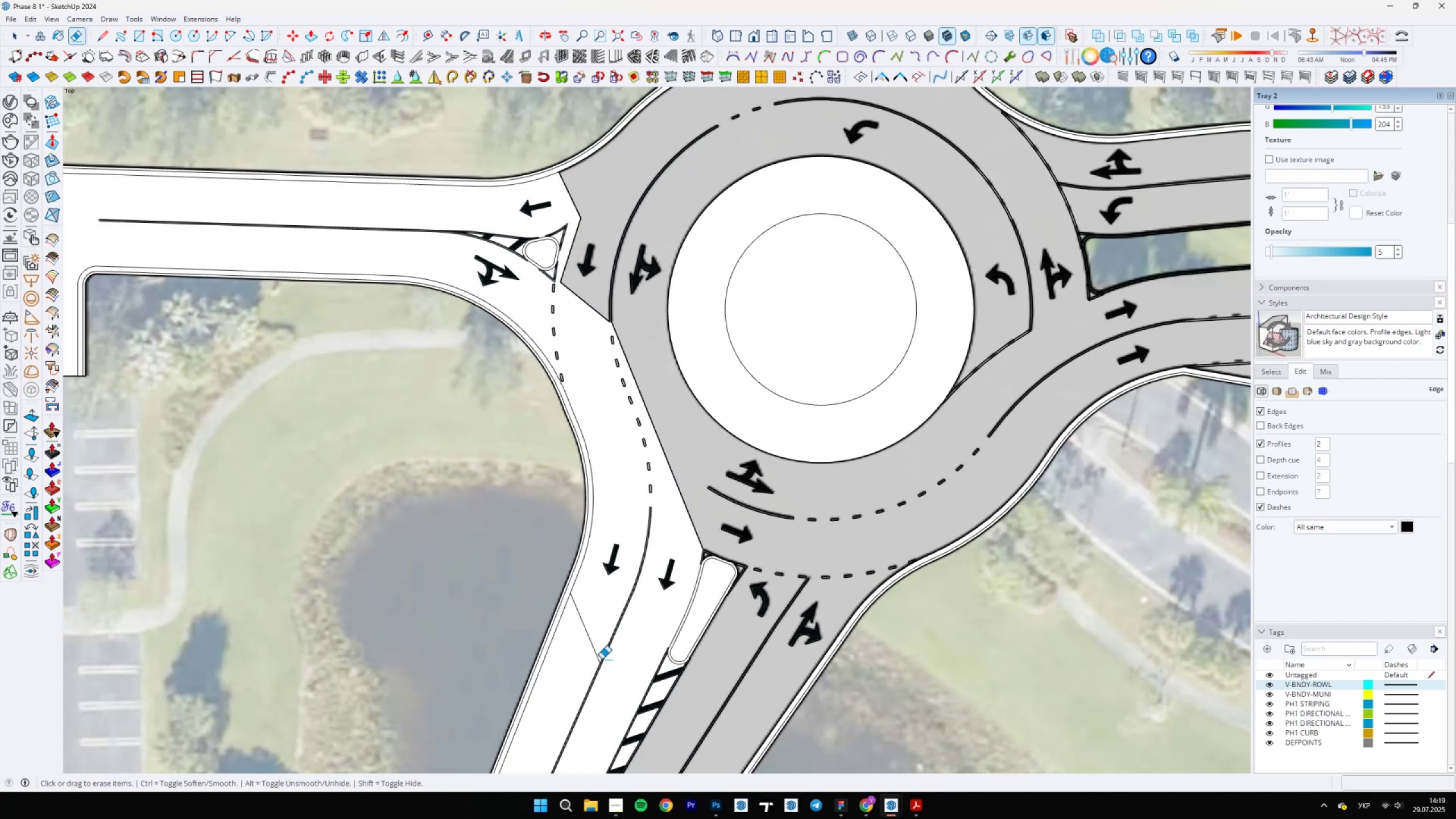 
left_click_drag(start_coordinate=[589, 639], to_coordinate=[601, 622])
 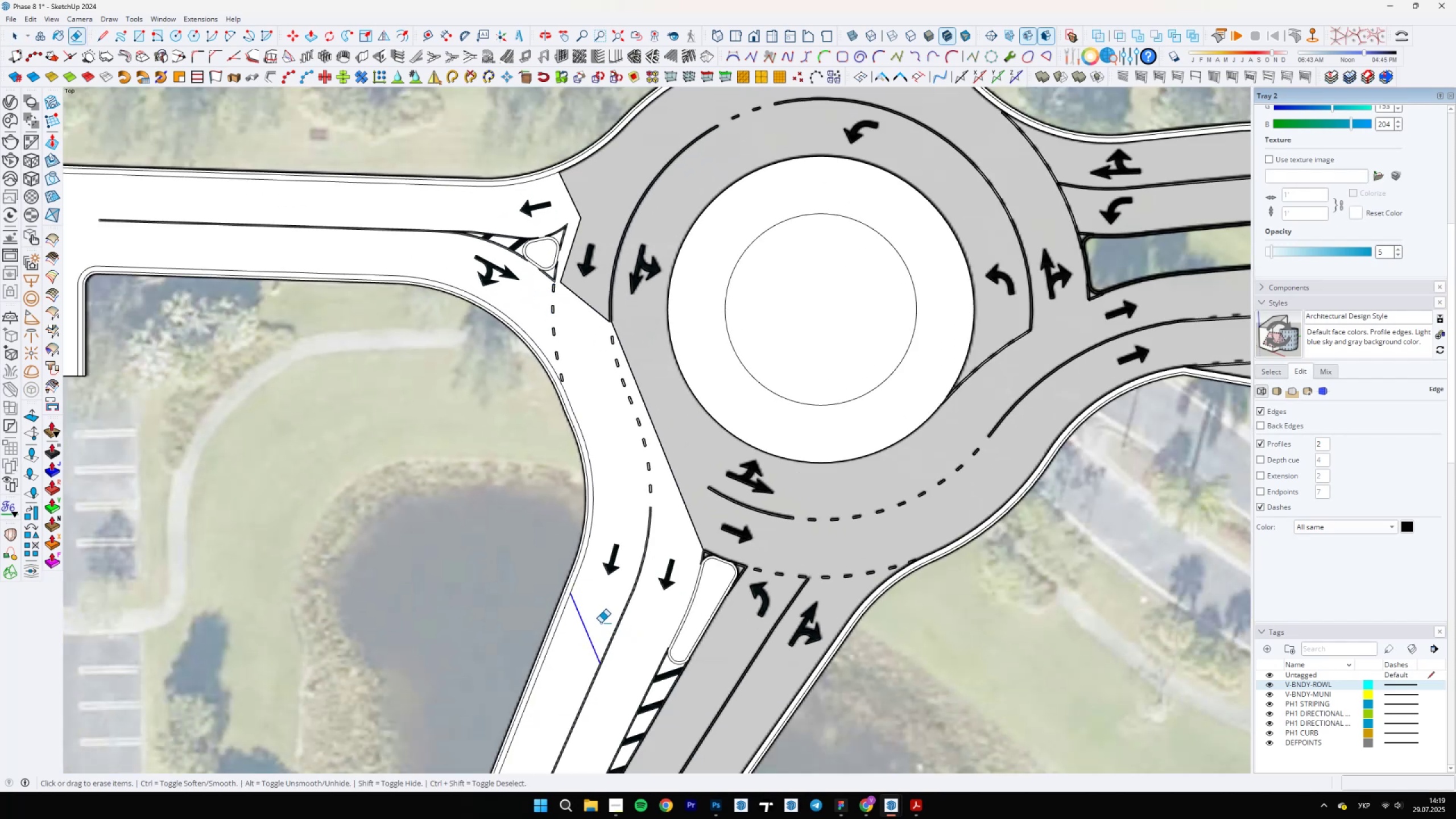 
key(Space)
 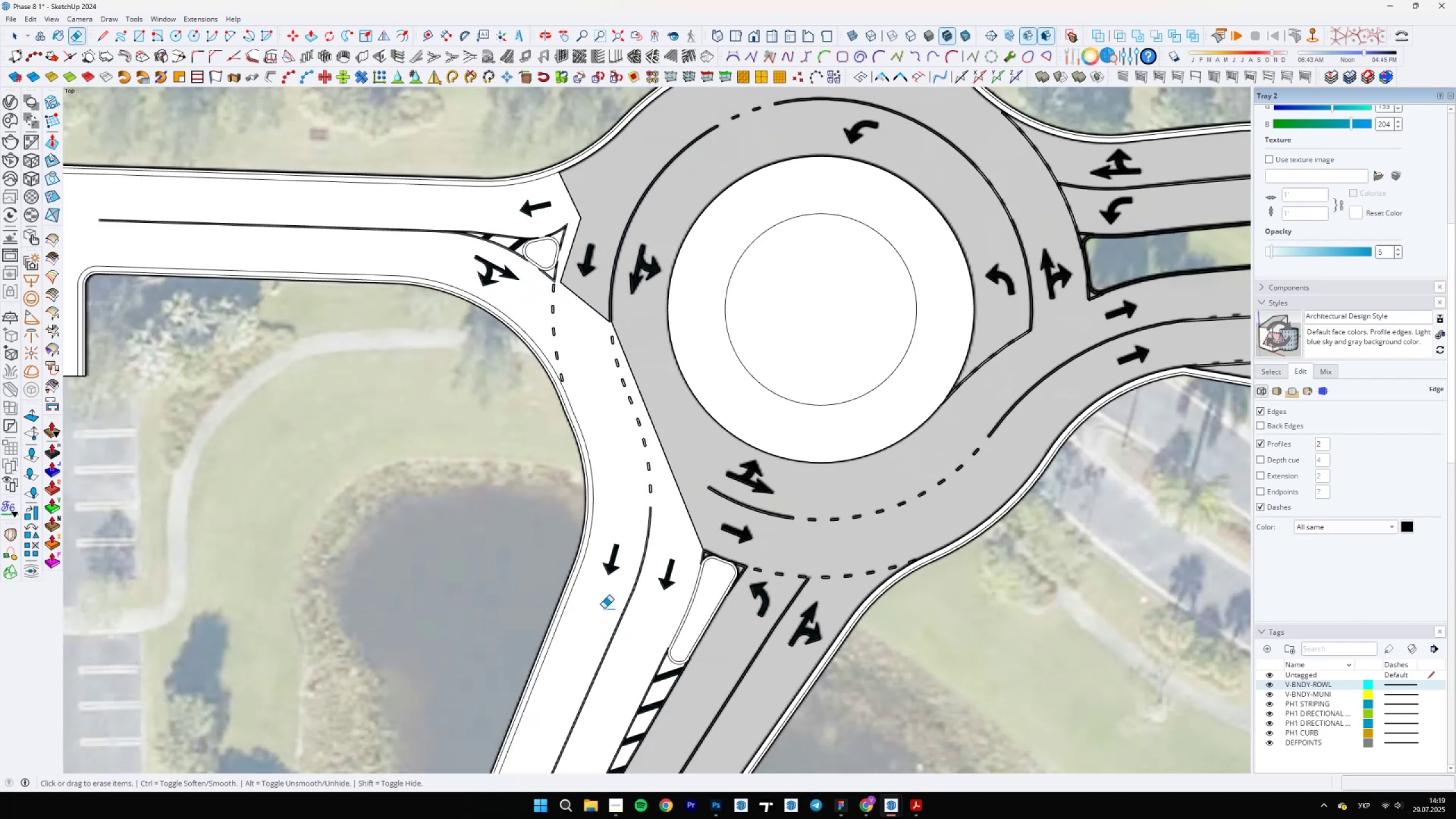 
scroll: coordinate [643, 504], scroll_direction: up, amount: 13.0
 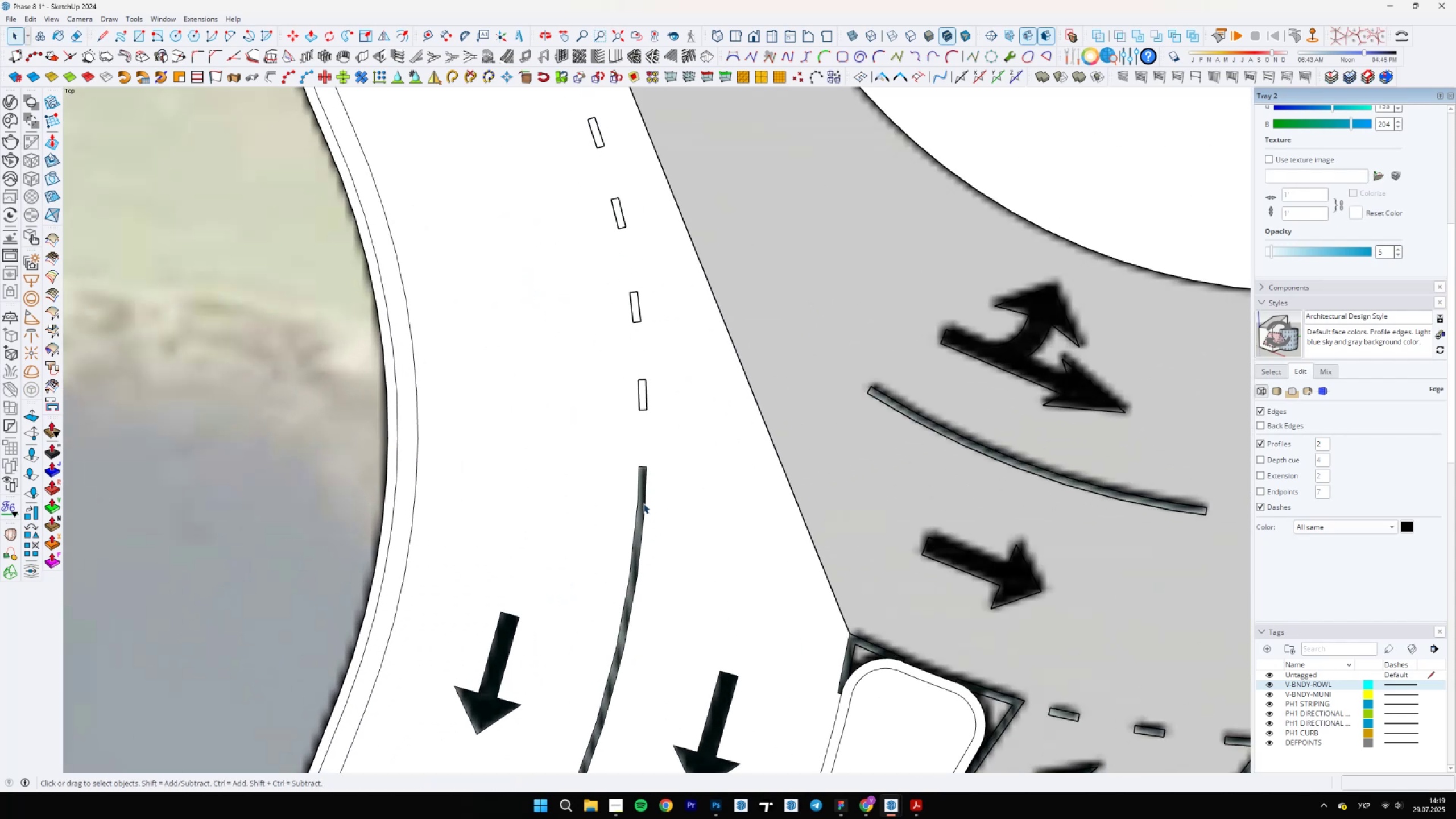 
left_click([643, 503])
 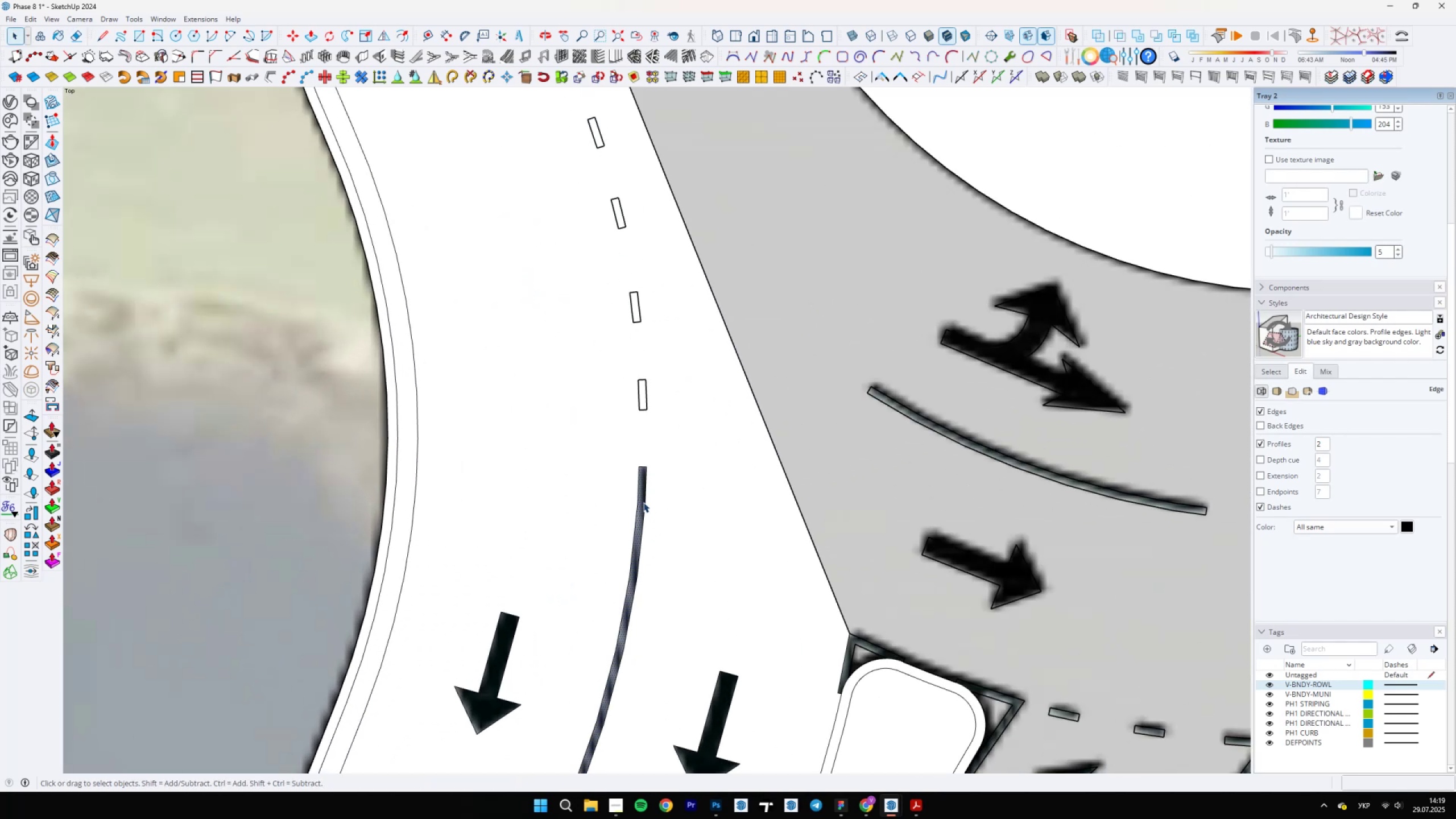 
left_click([643, 502])
 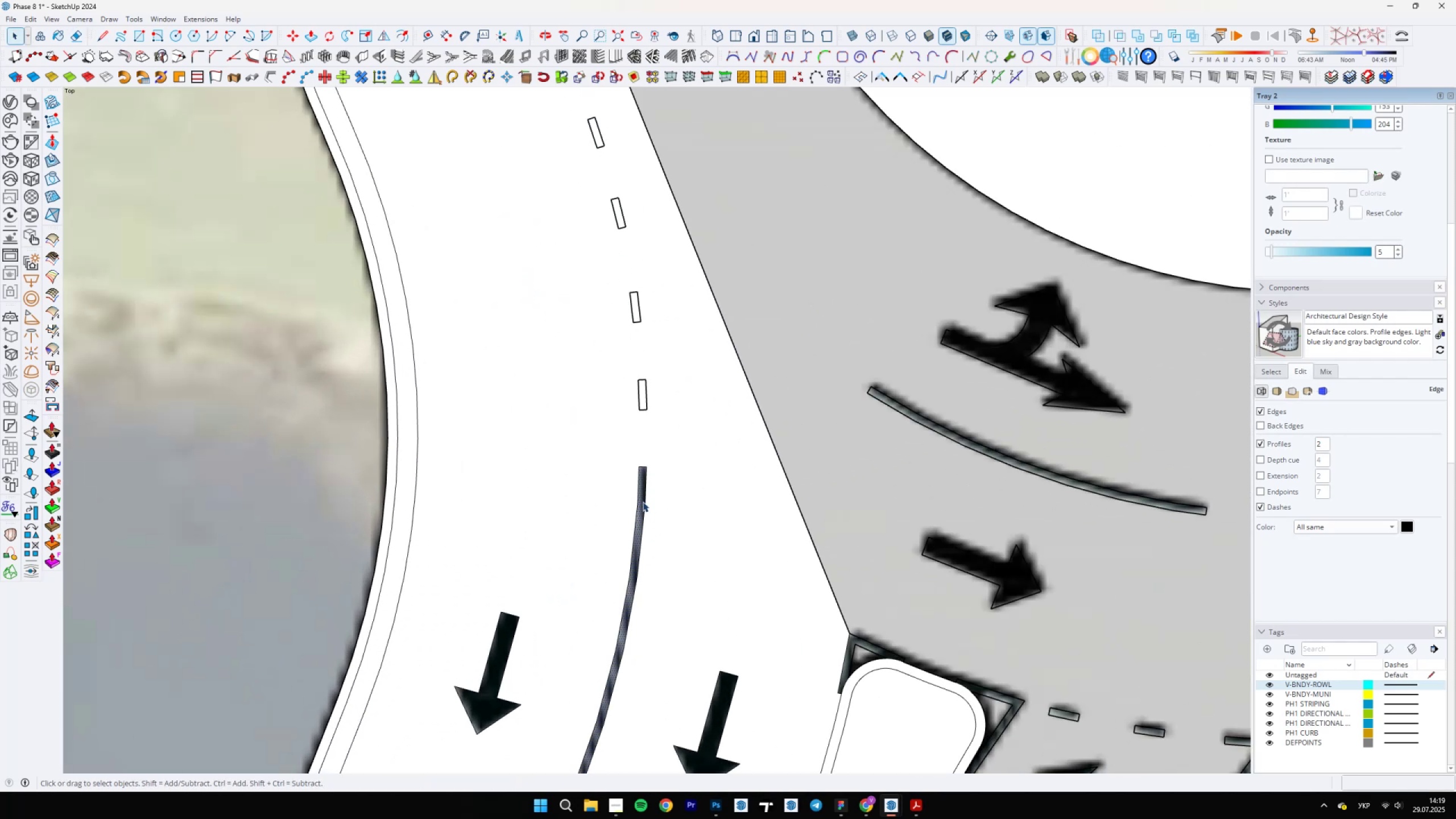 
scroll: coordinate [674, 469], scroll_direction: down, amount: 19.0
 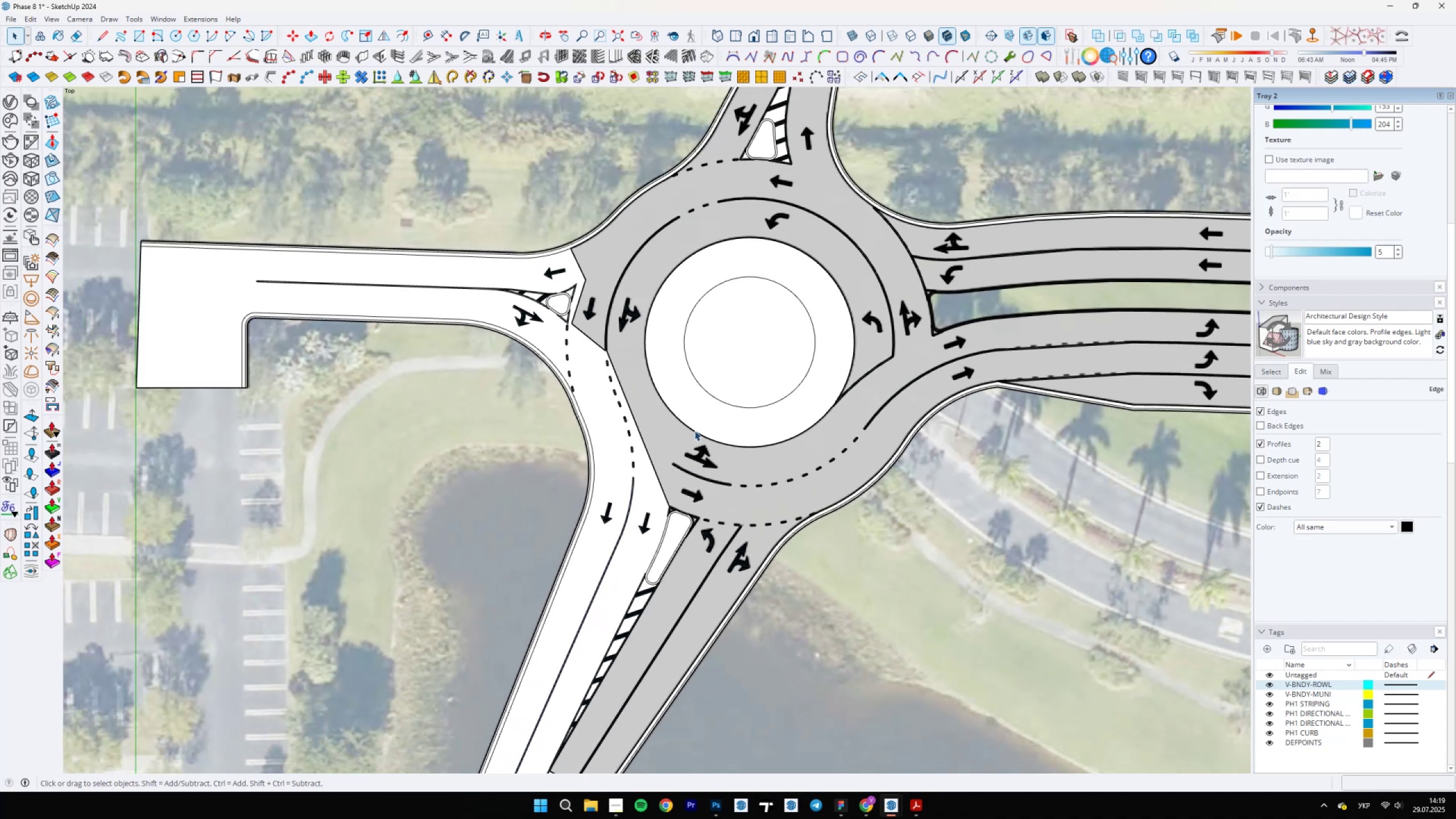 
scroll: coordinate [870, 515], scroll_direction: up, amount: 13.0
 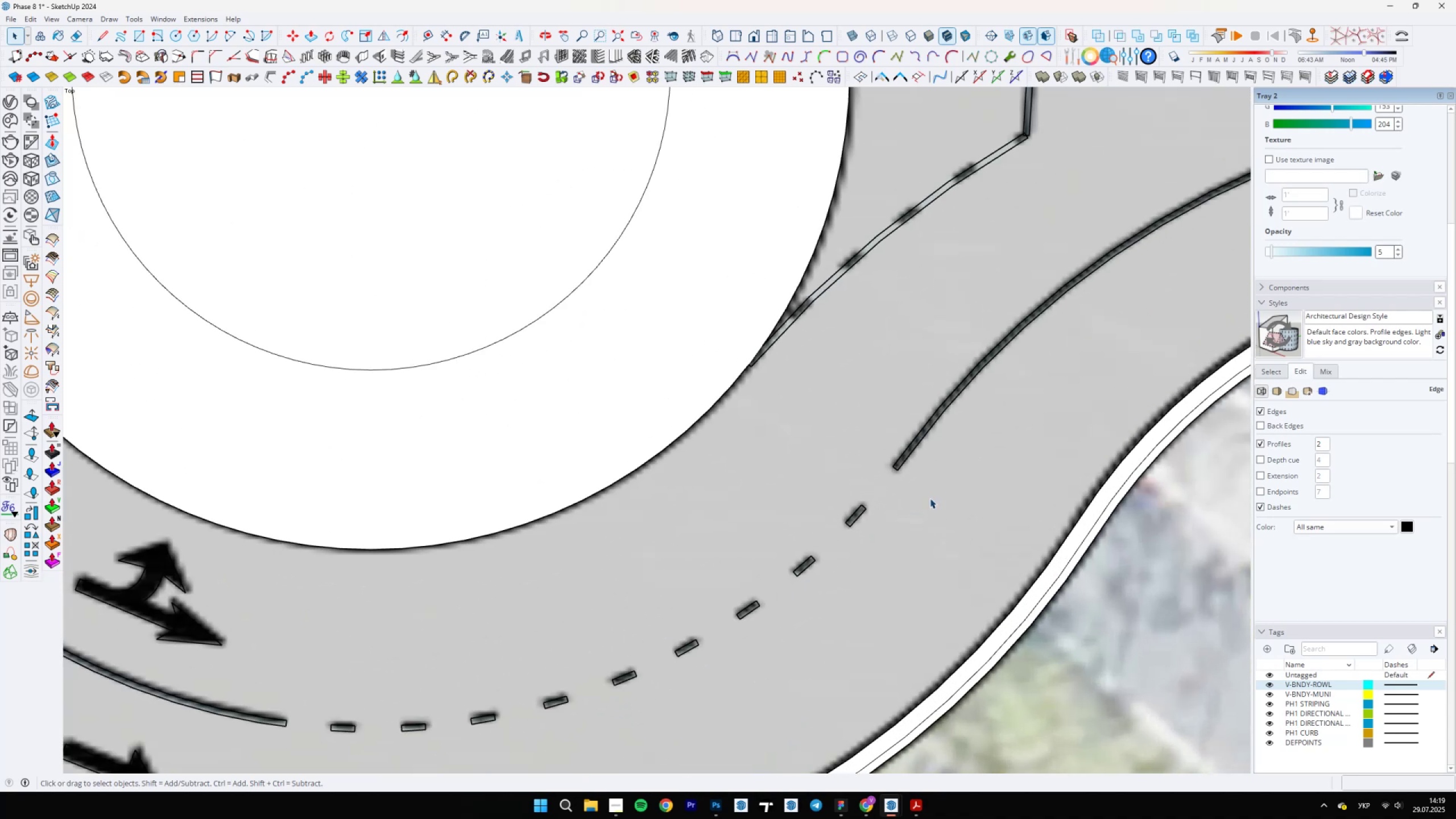 
key(L)
 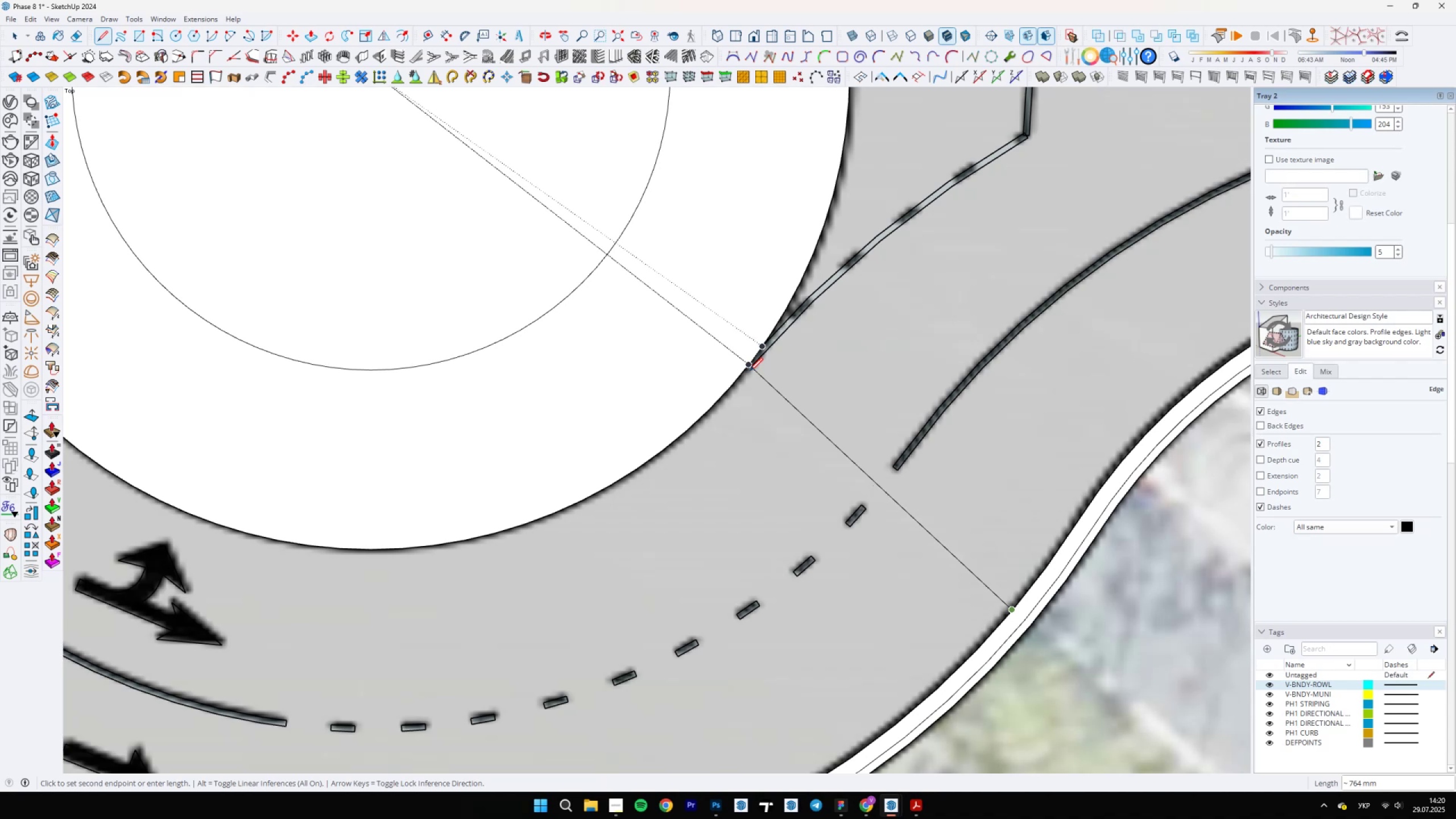 
scroll: coordinate [726, 380], scroll_direction: down, amount: 7.0
 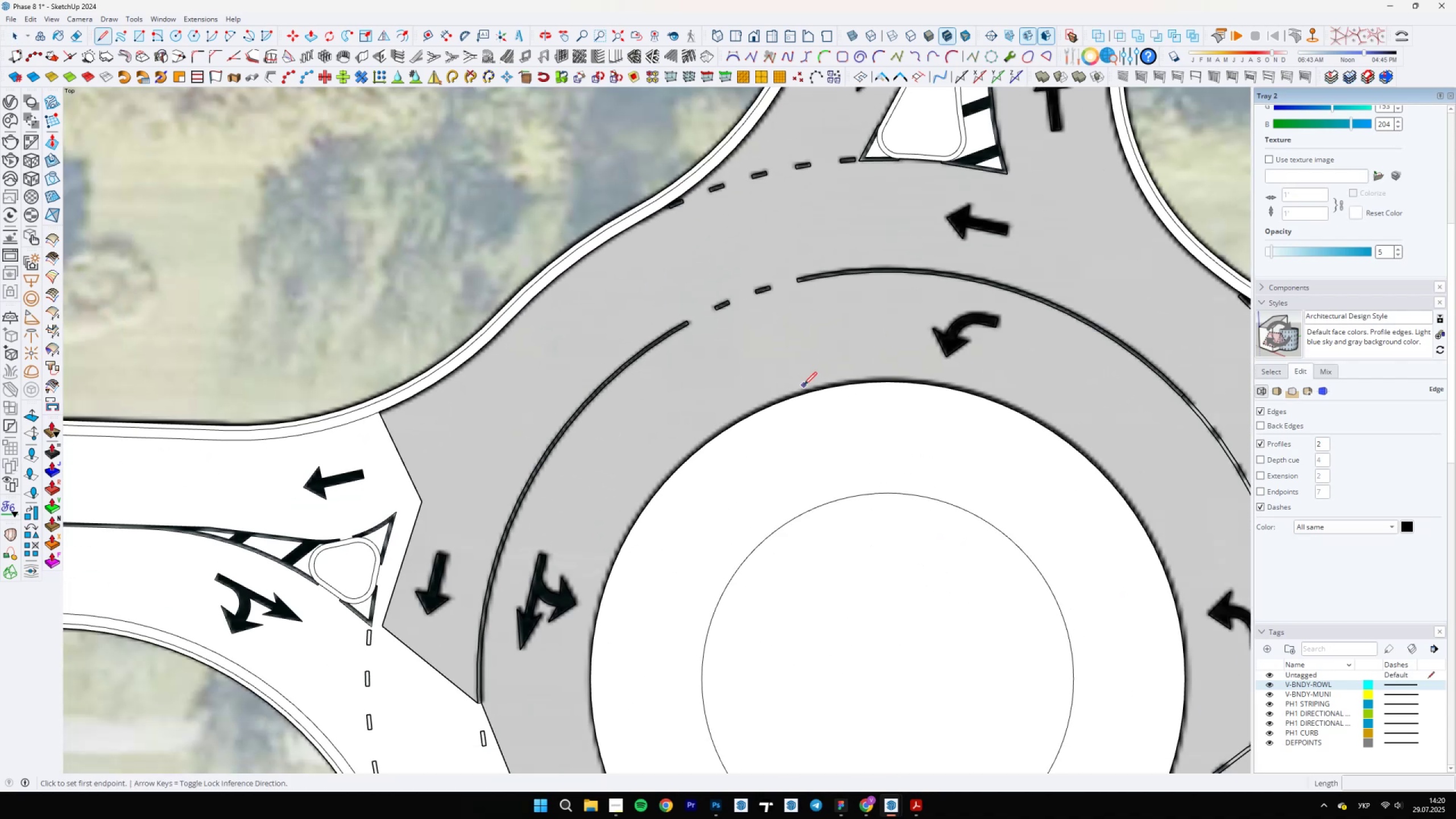 
key(Space)
 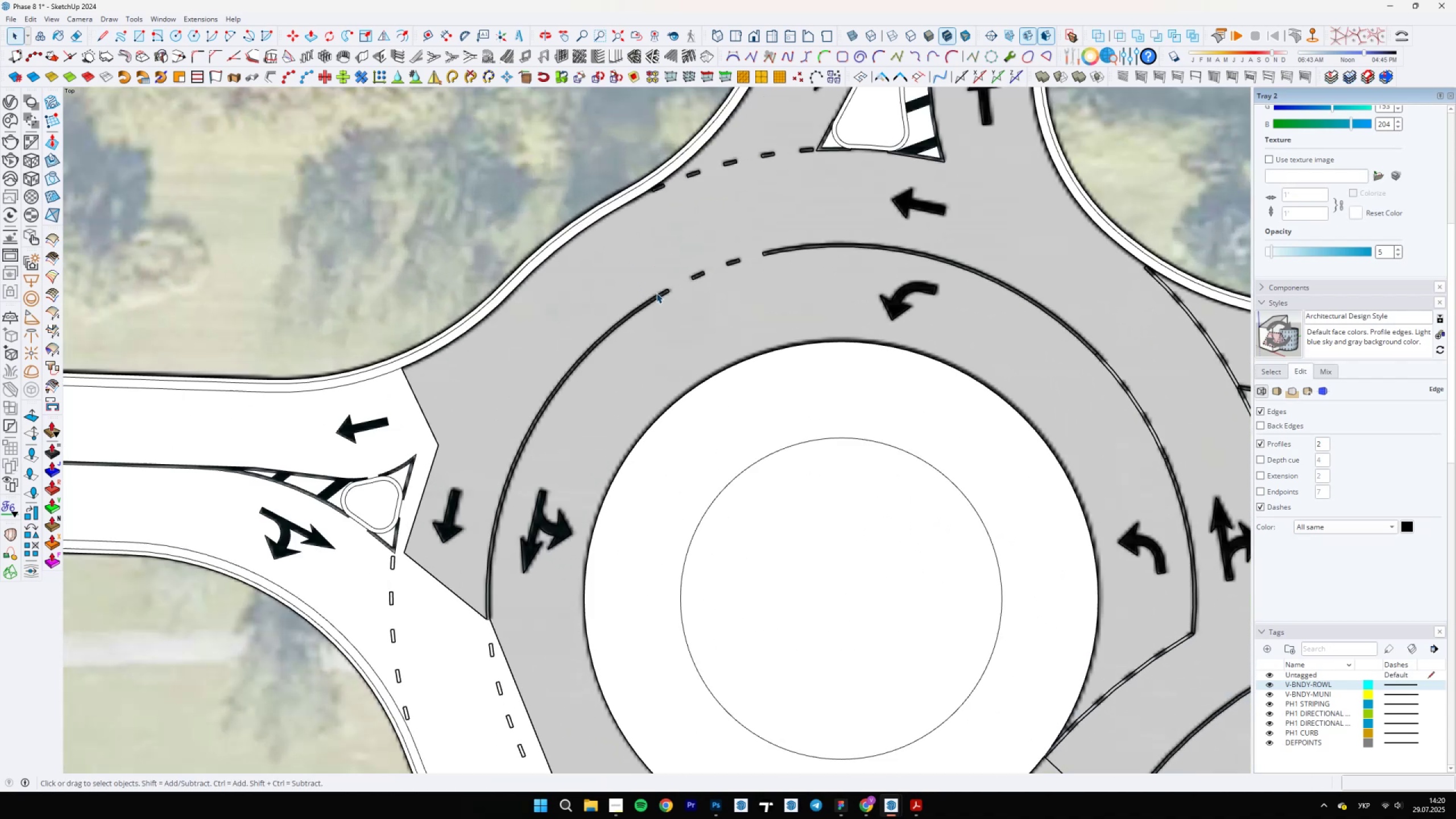 
key(L)
 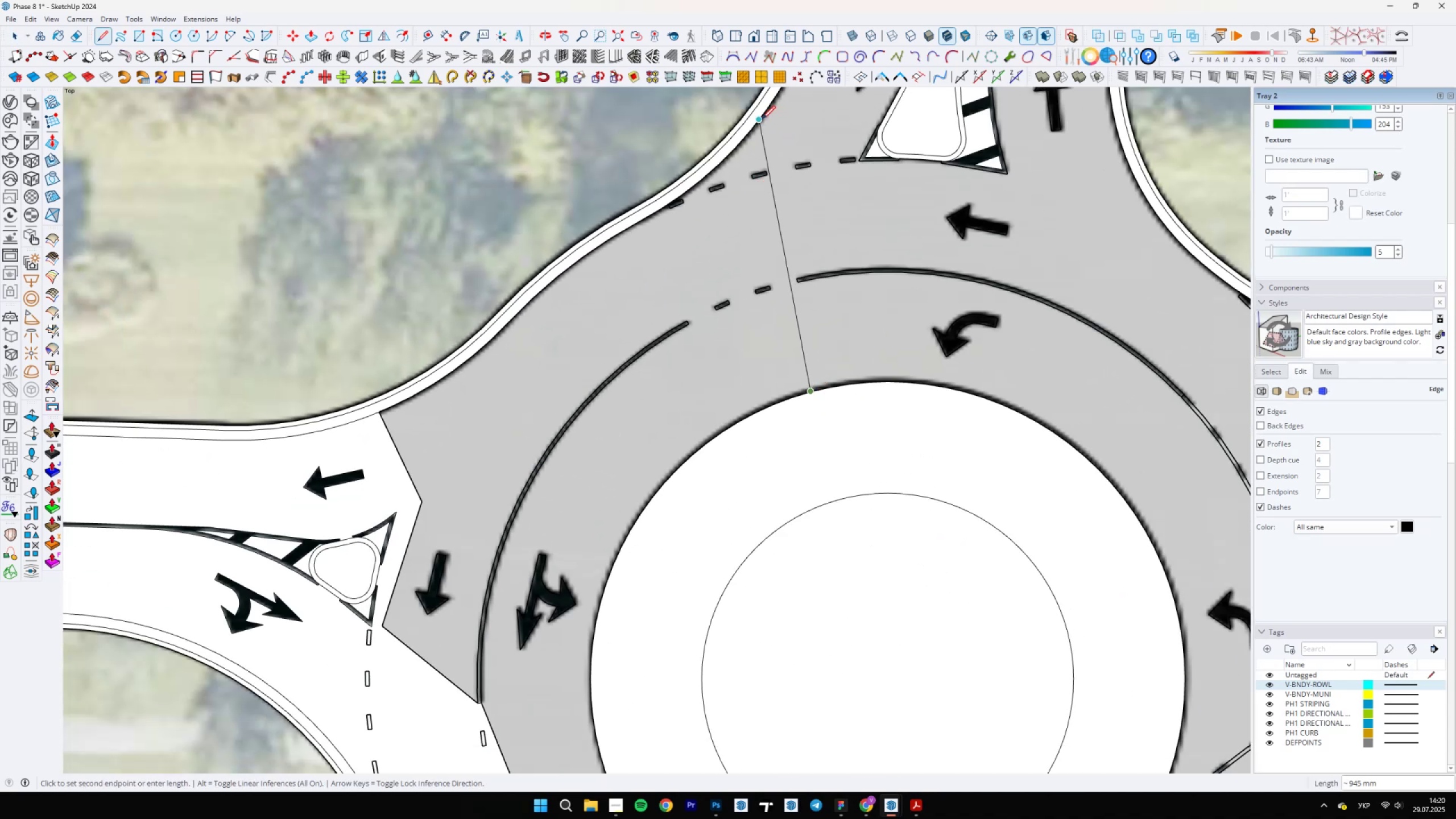 
left_click([762, 119])
 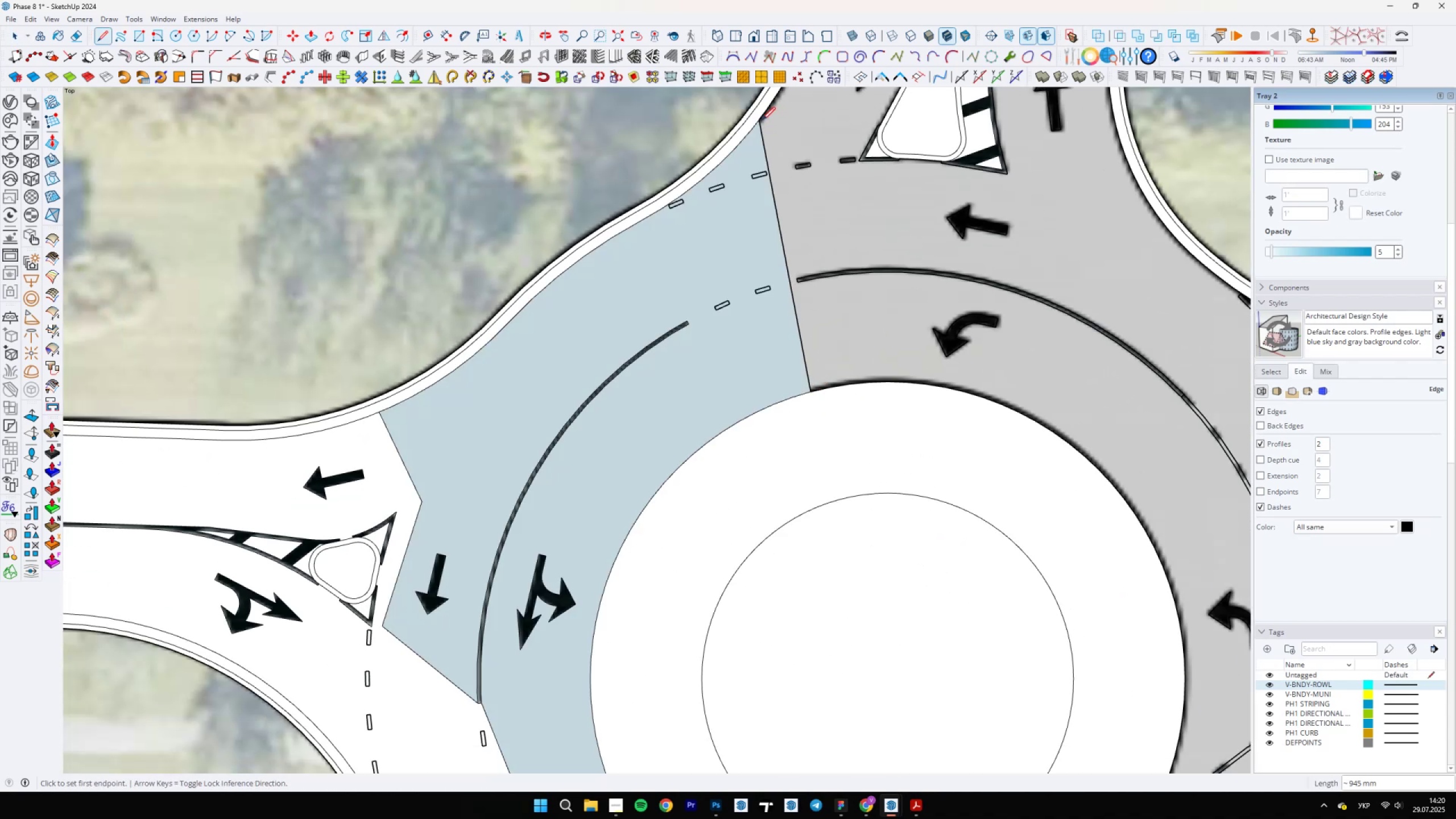 
key(Space)
 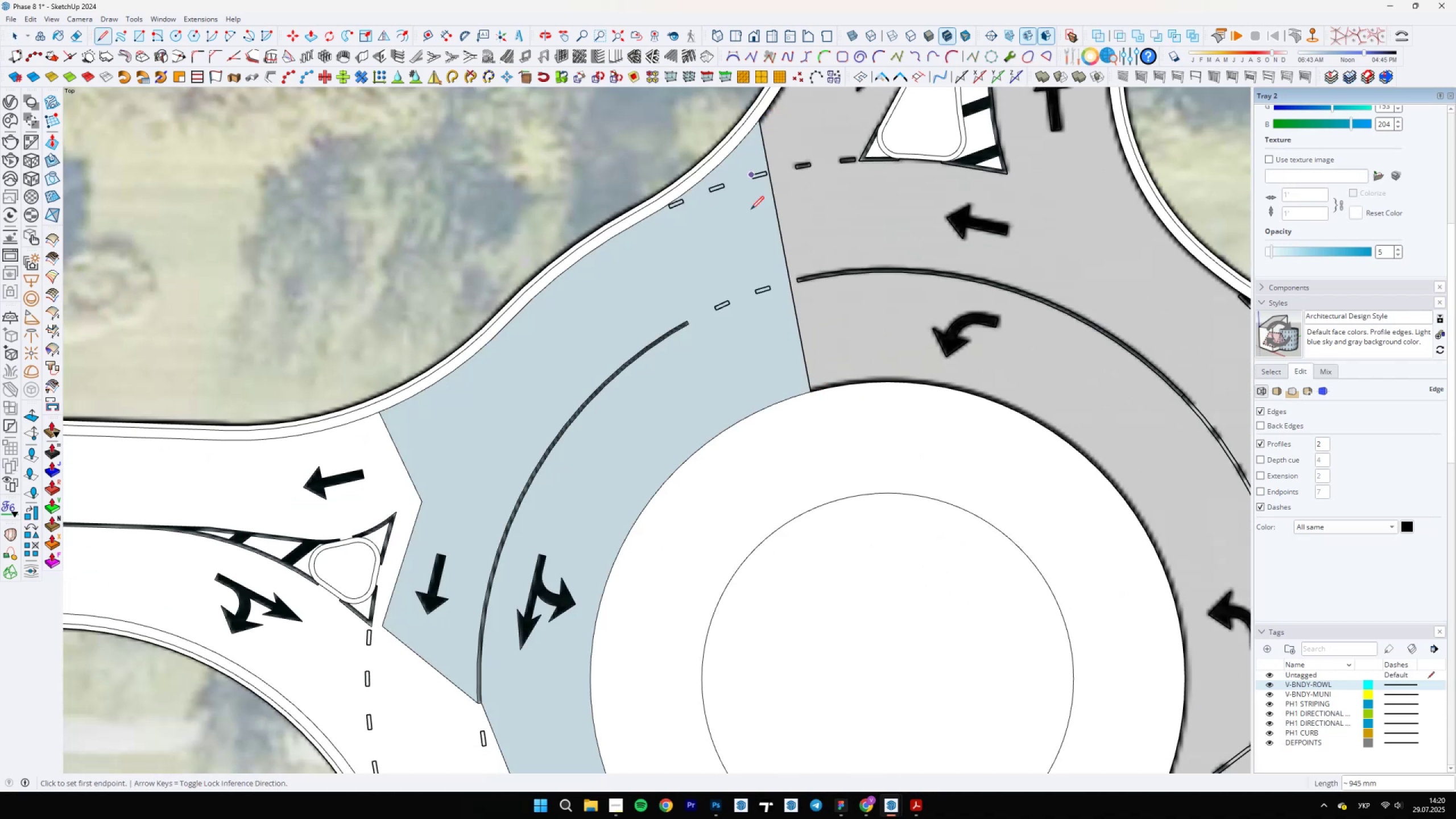 
scroll: coordinate [714, 378], scroll_direction: down, amount: 4.0
 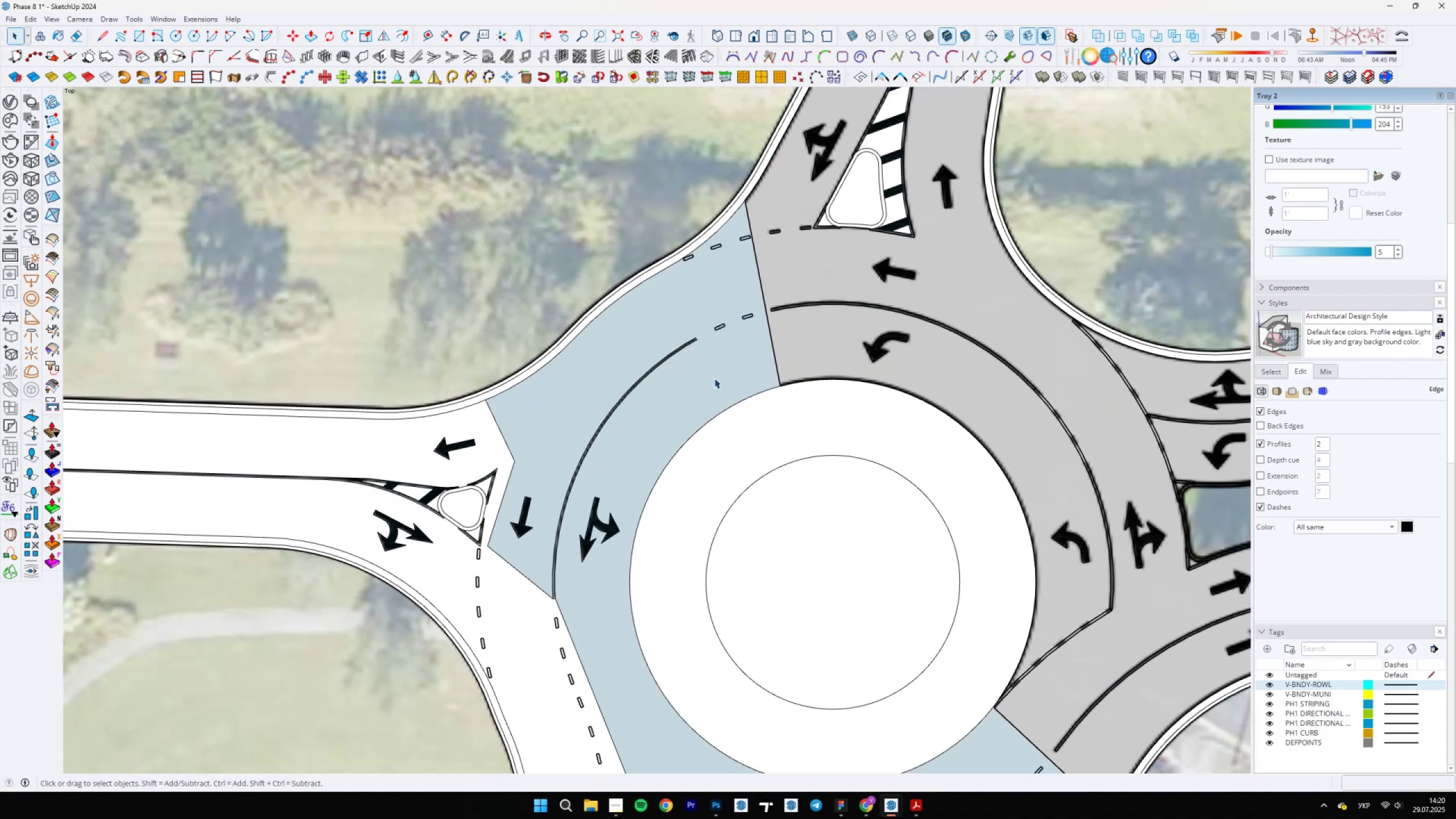 
right_click([715, 378])
 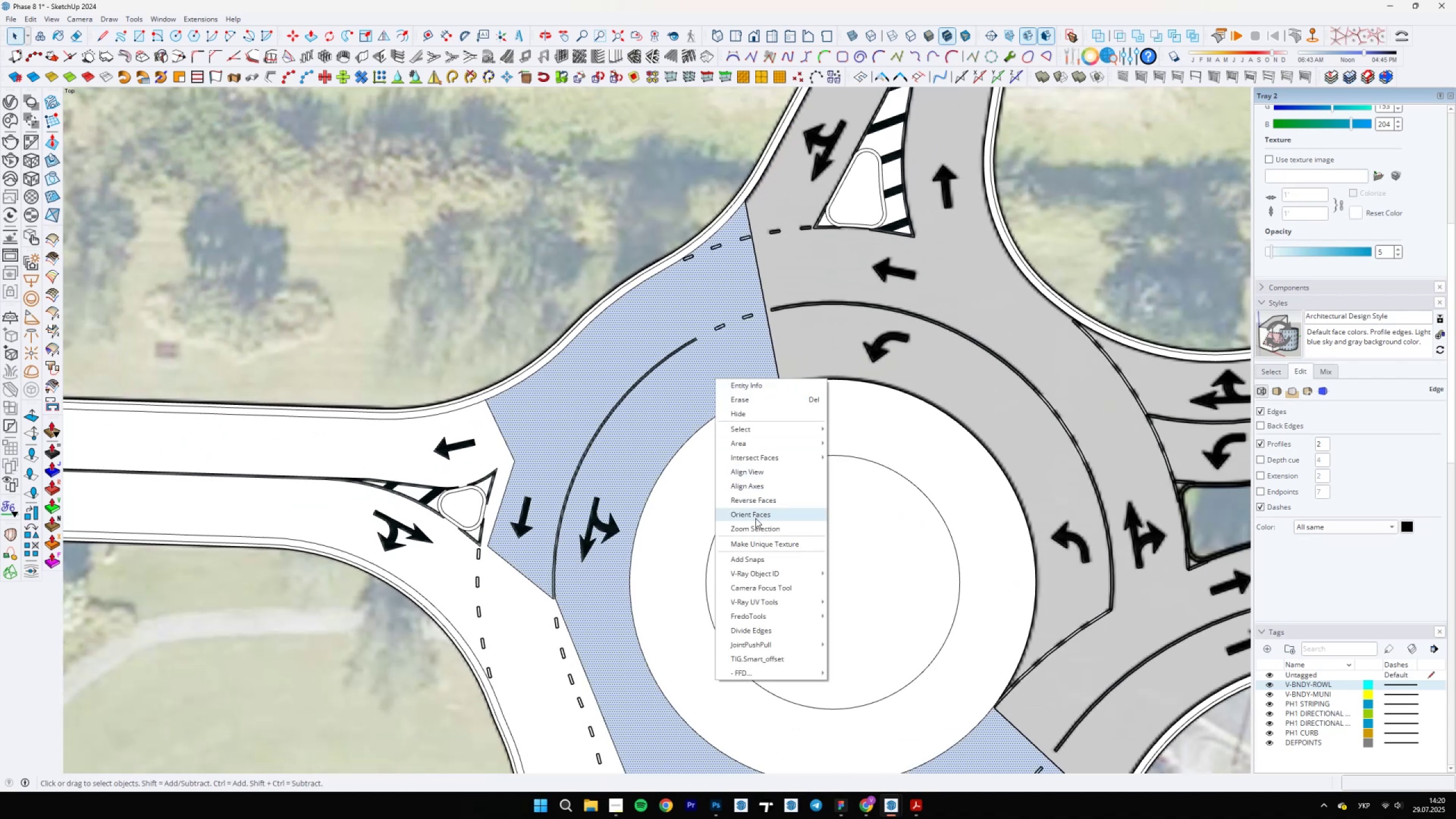 
left_click([746, 502])
 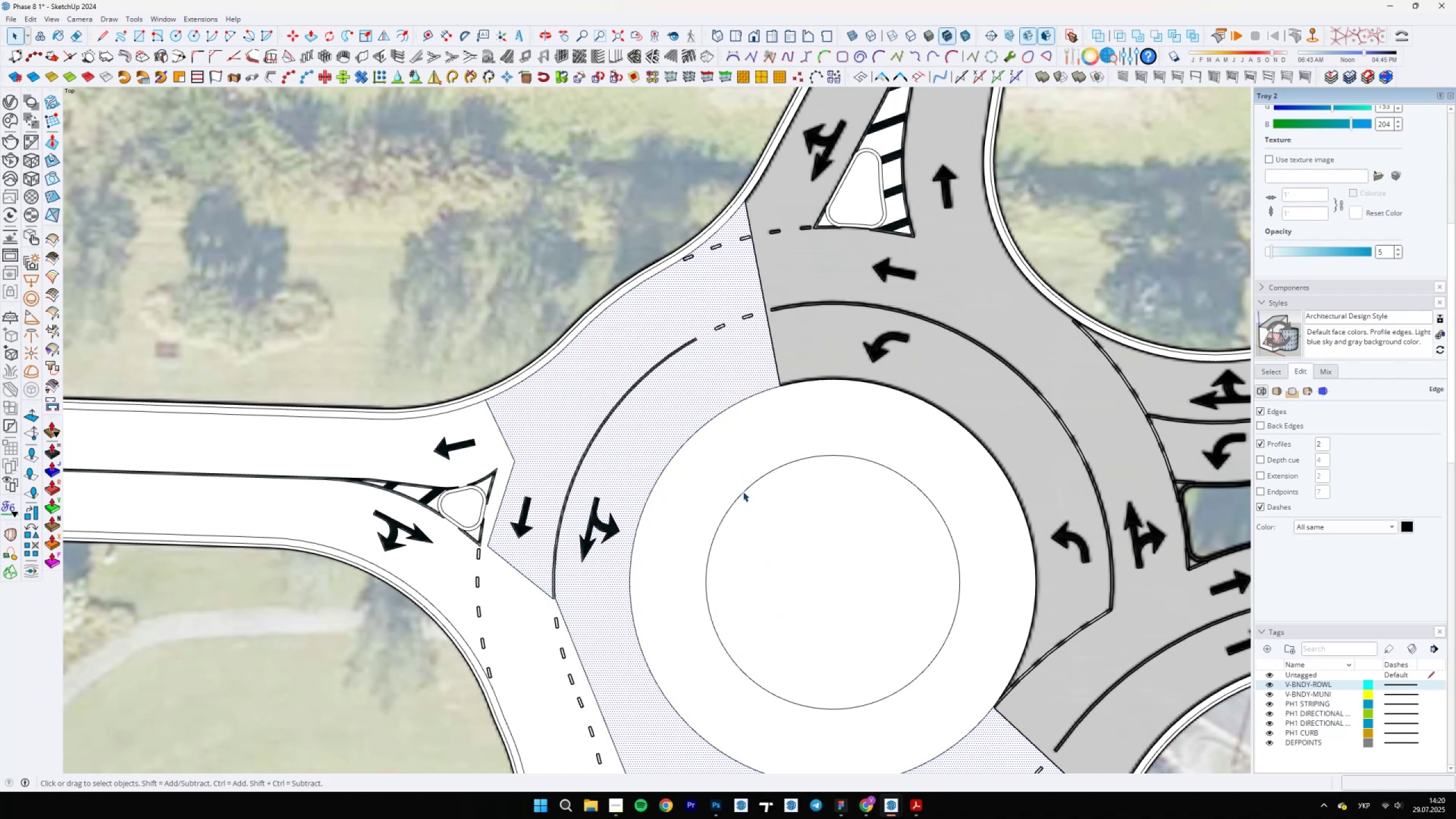 
scroll: coordinate [612, 531], scroll_direction: up, amount: 1.0
 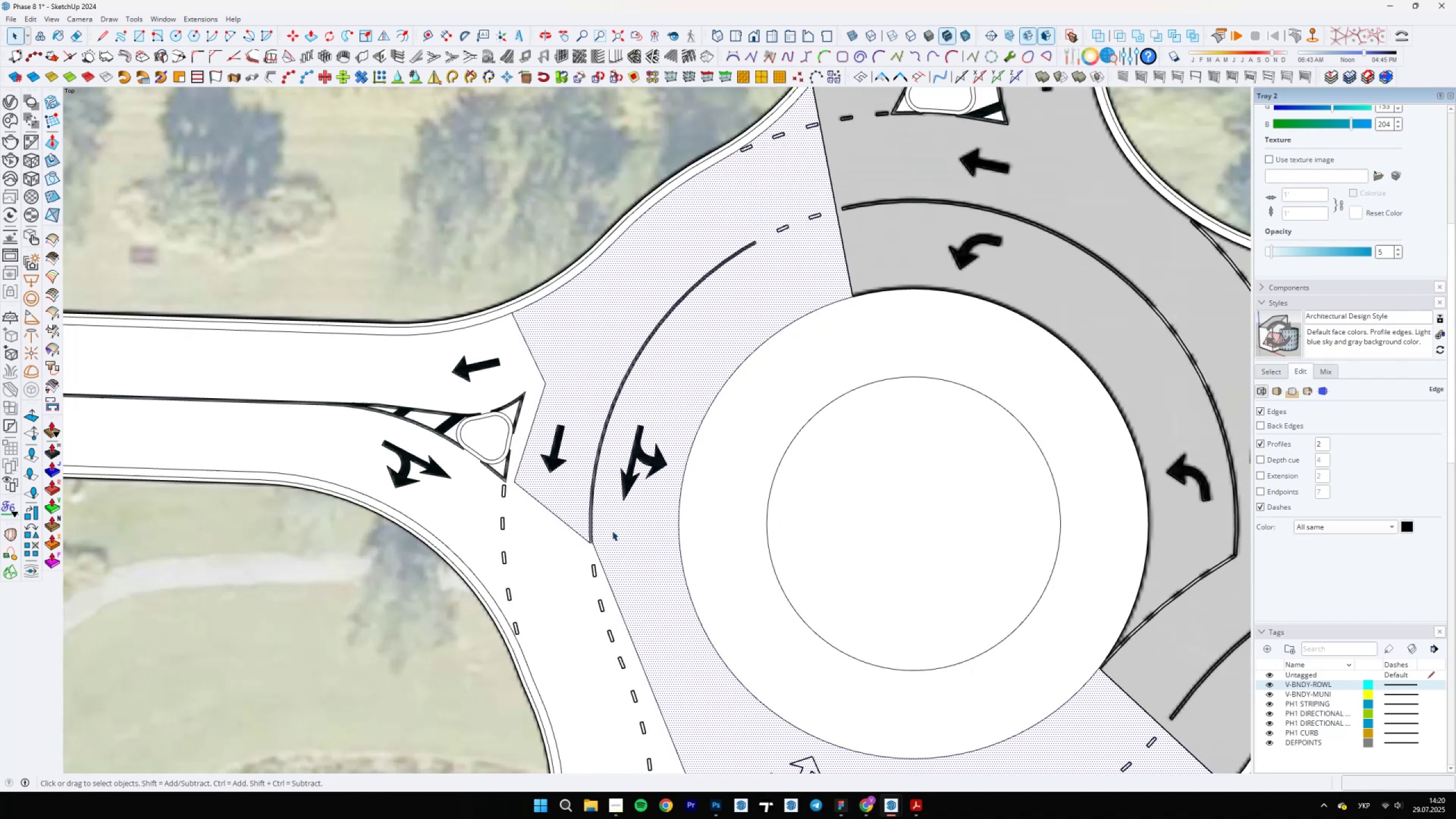 
key(E)
 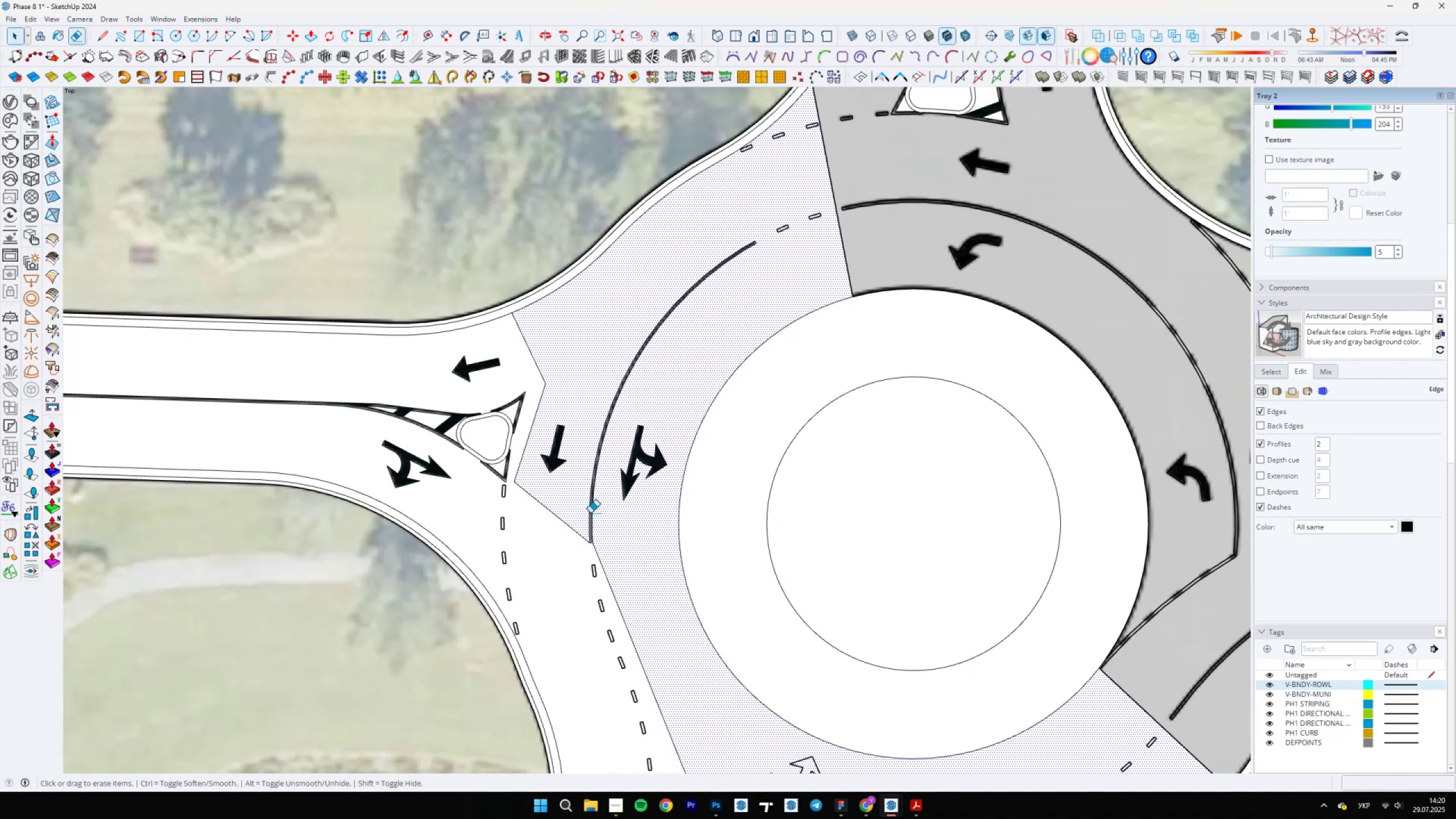 
left_click_drag(start_coordinate=[561, 518], to_coordinate=[545, 532])
 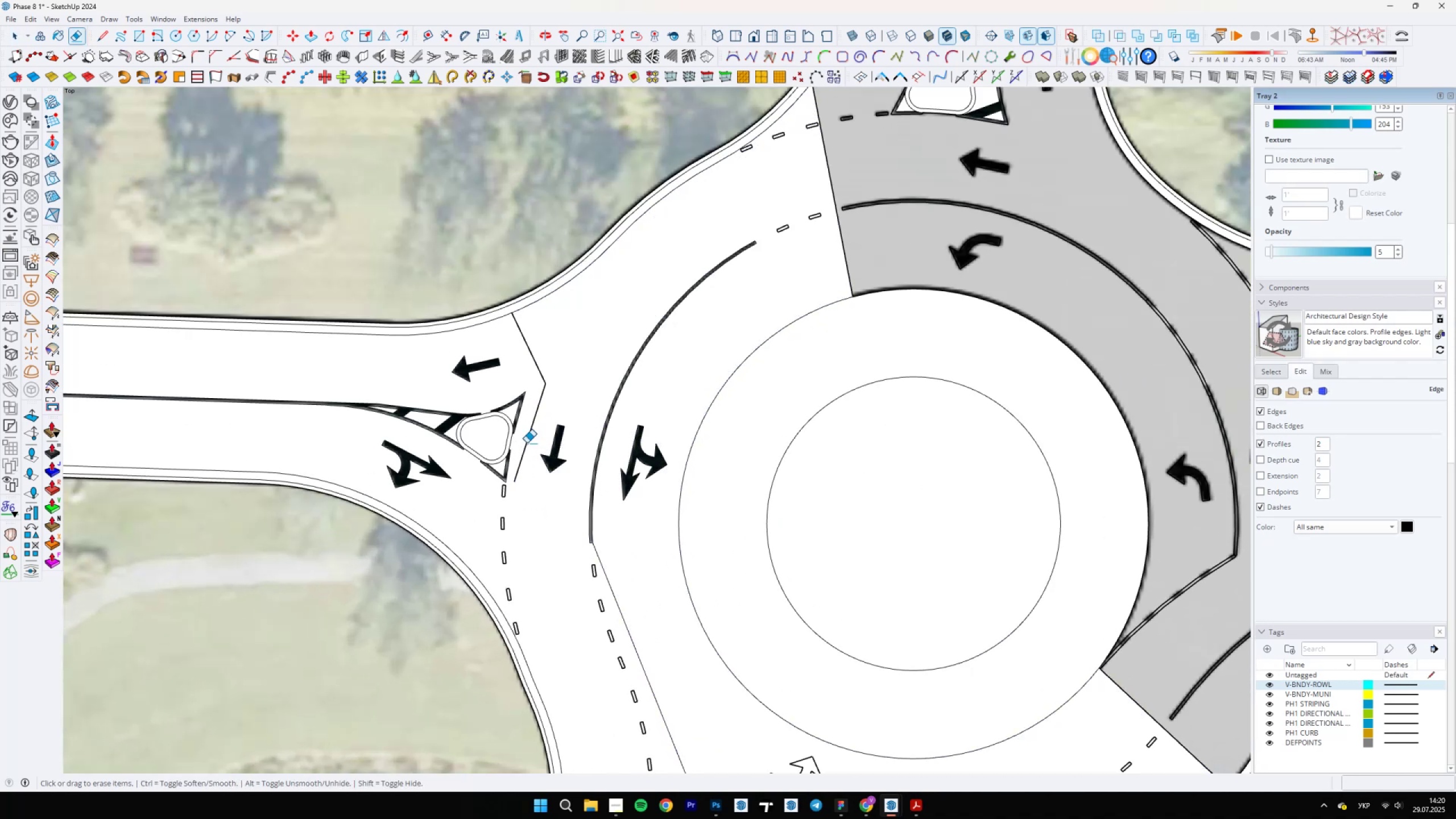 
left_click_drag(start_coordinate=[539, 391], to_coordinate=[543, 360])
 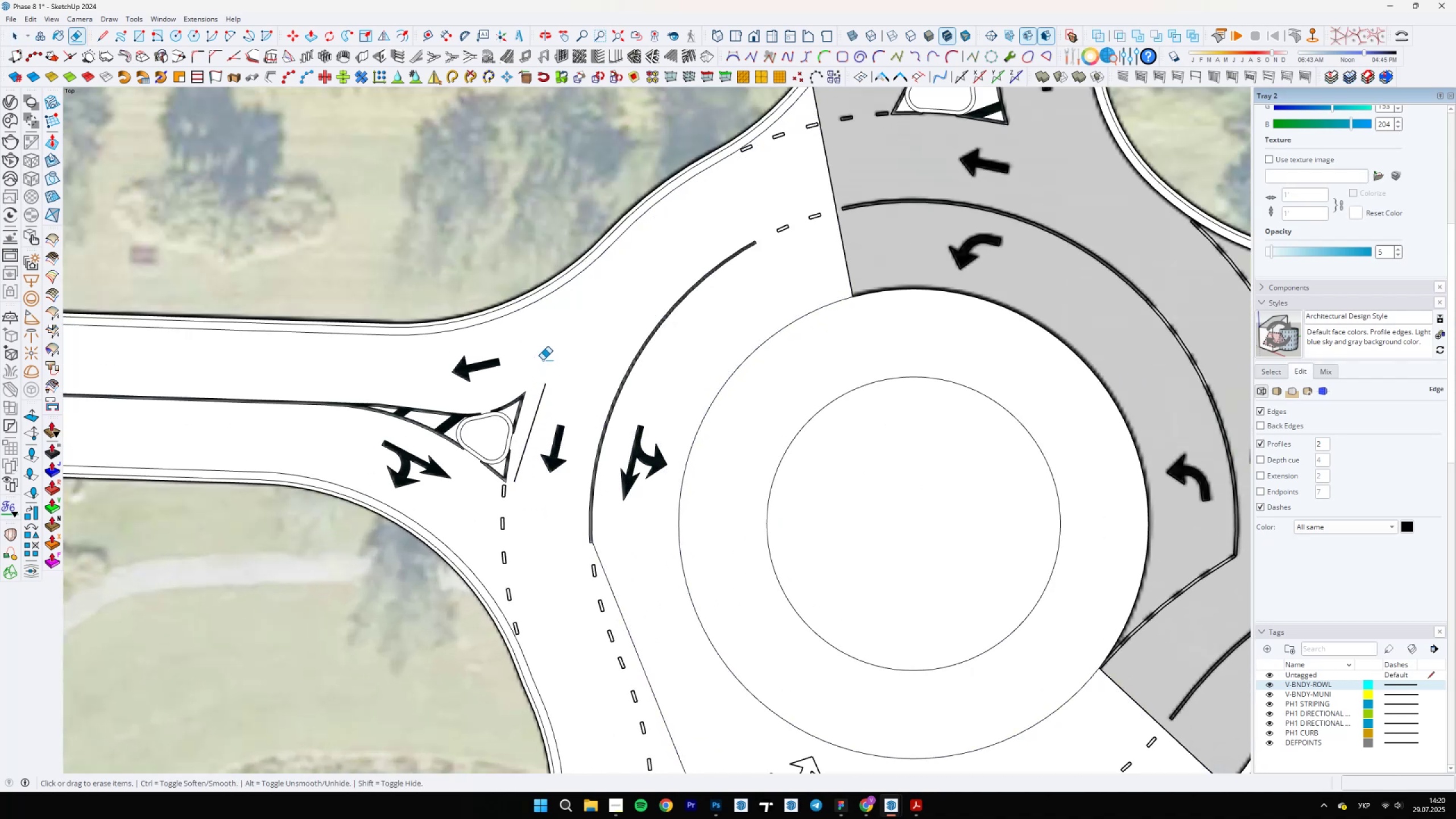 
left_click_drag(start_coordinate=[541, 372], to_coordinate=[537, 403])
 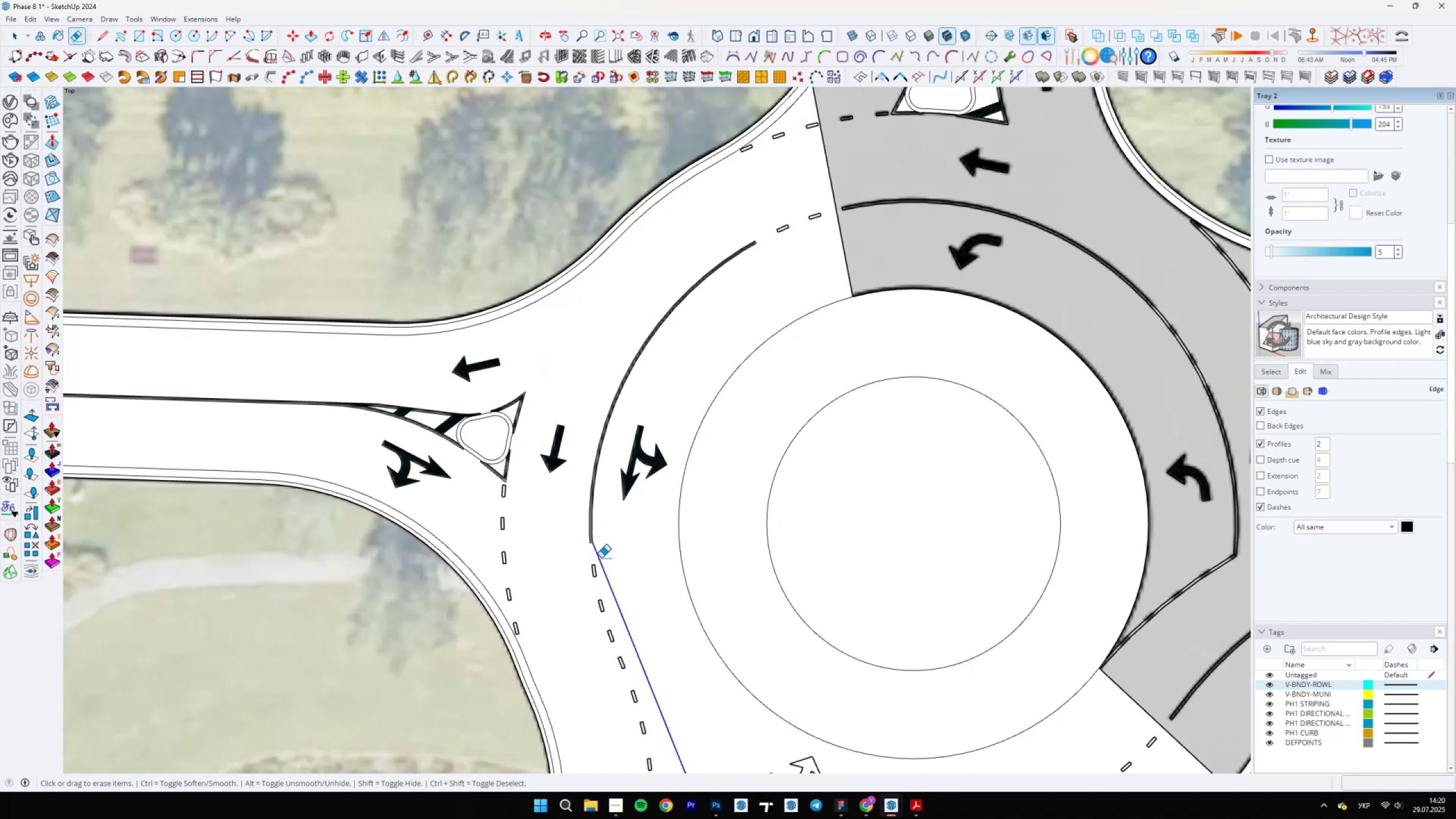 
scroll: coordinate [837, 541], scroll_direction: down, amount: 12.0
 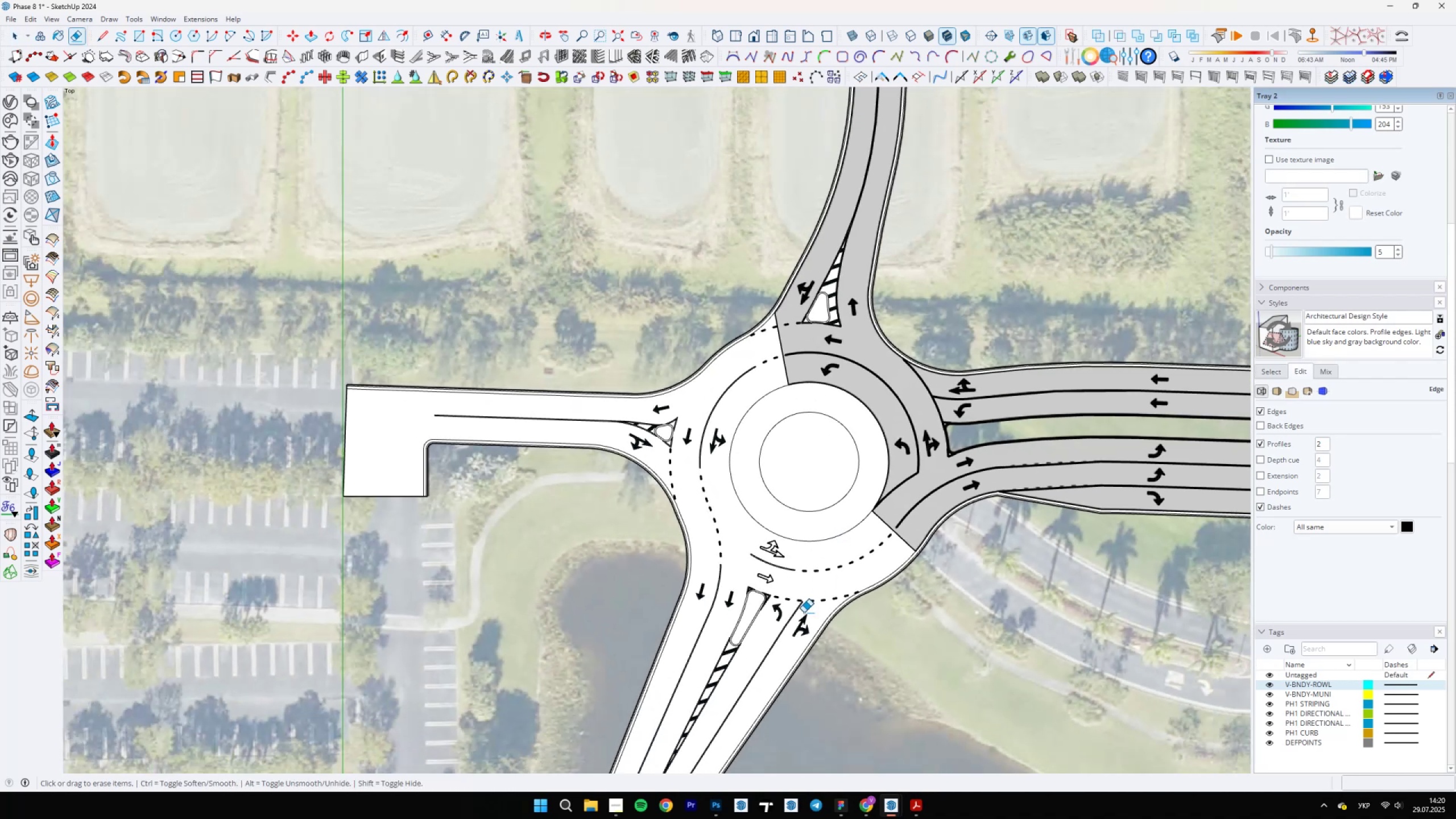 
scroll: coordinate [757, 604], scroll_direction: up, amount: 22.0
 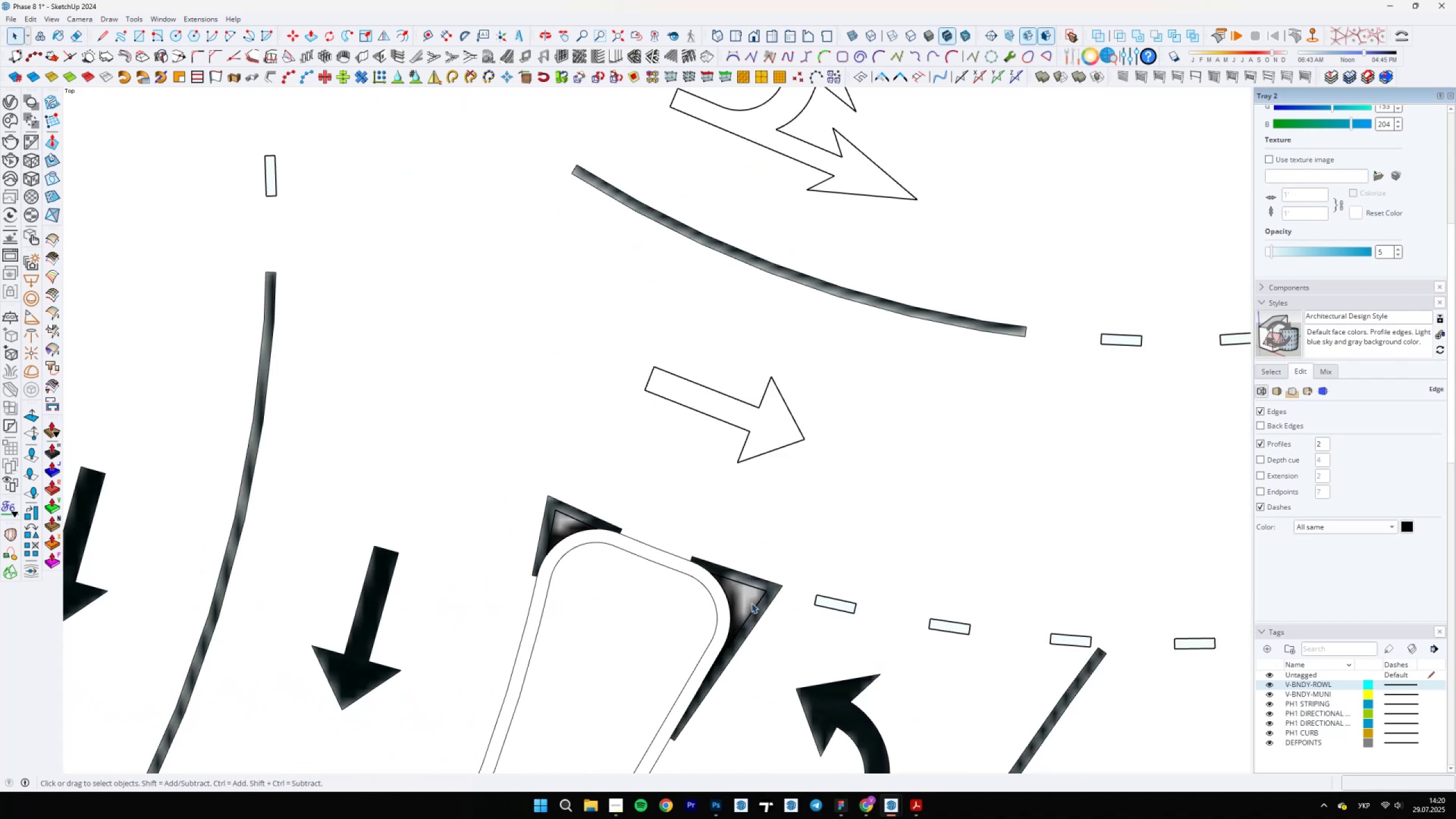 
hold_key(key=Space, duration=0.31)
 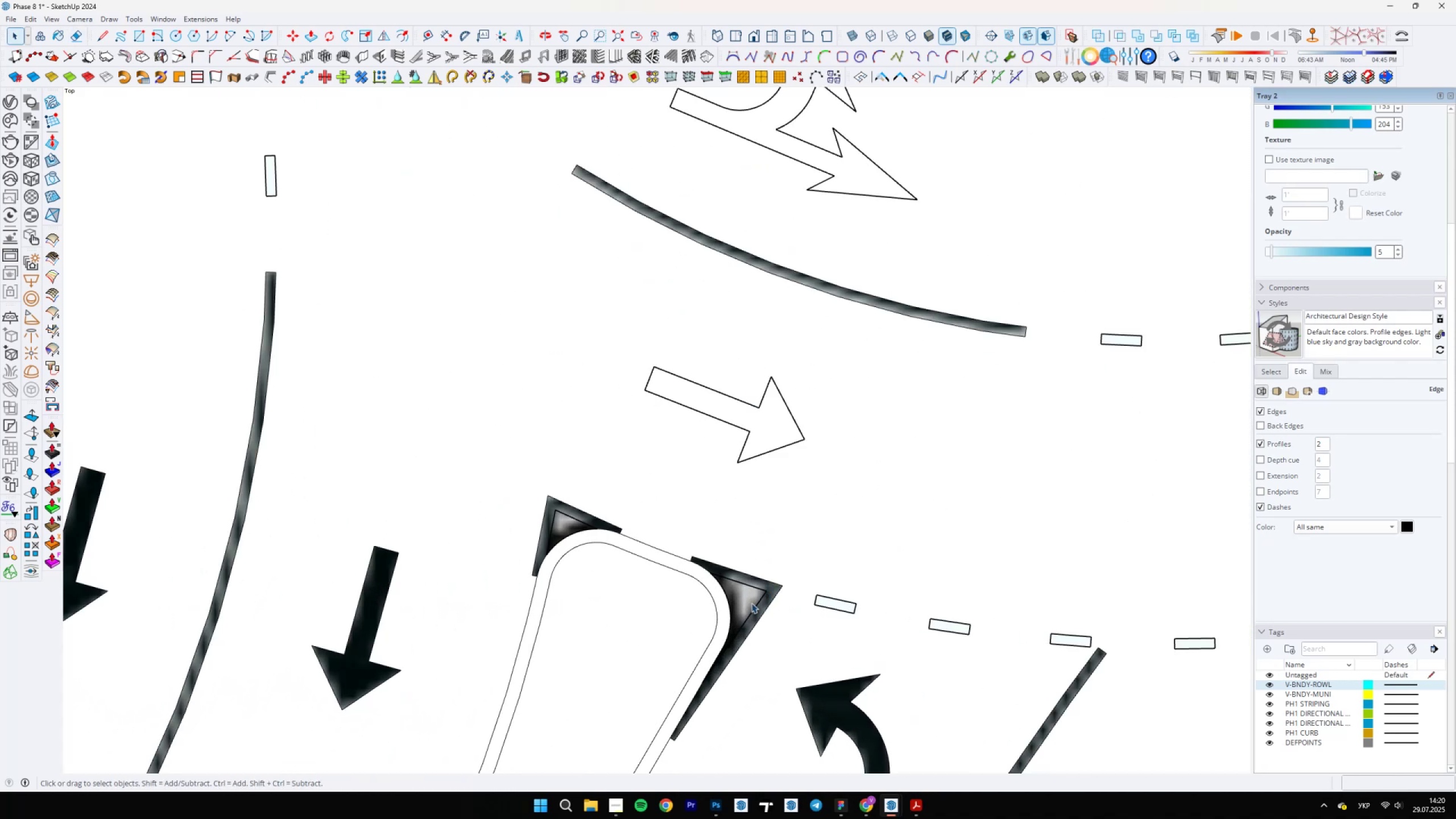 
double_click([760, 598])
 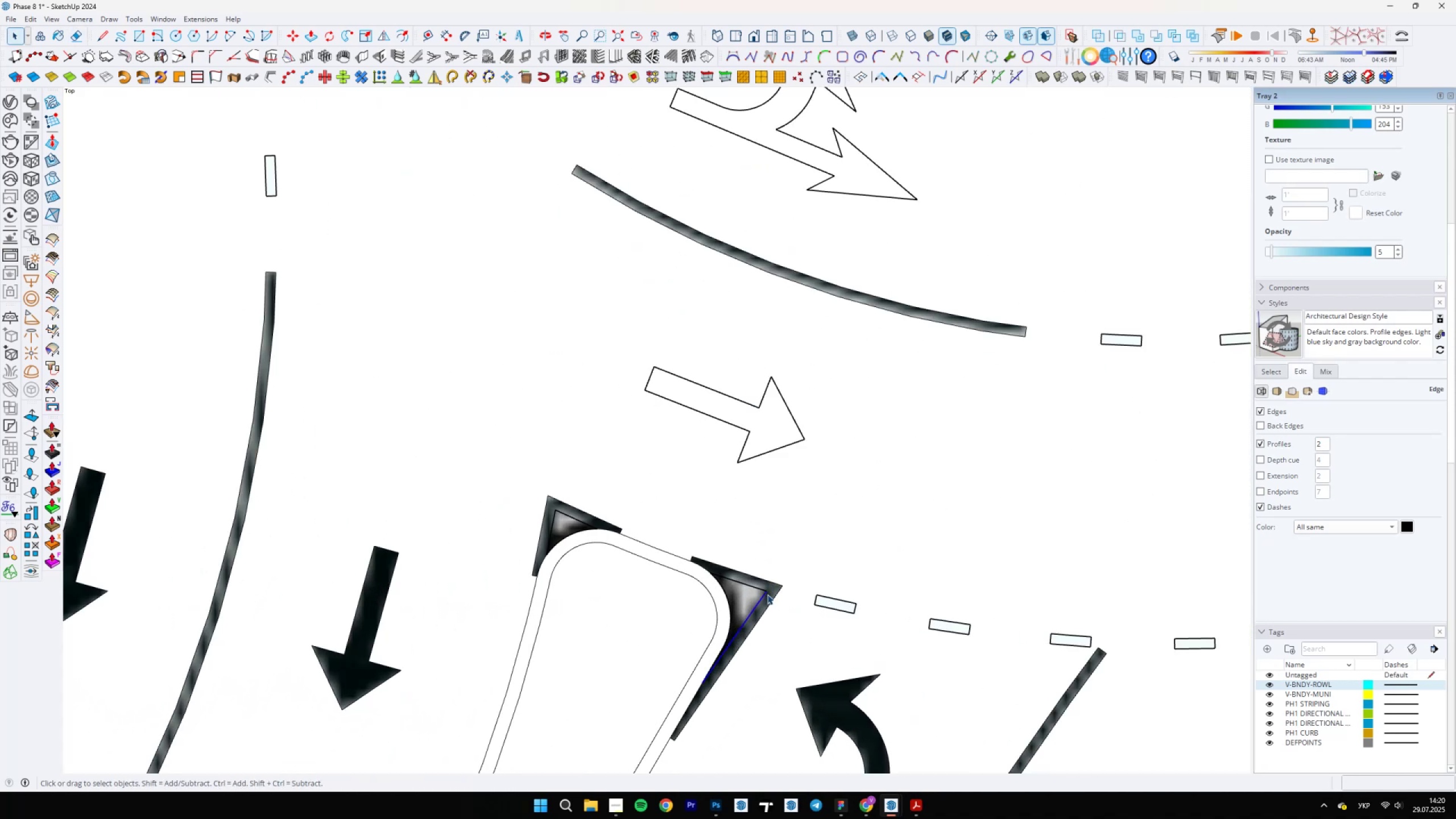 
triple_click([768, 594])
 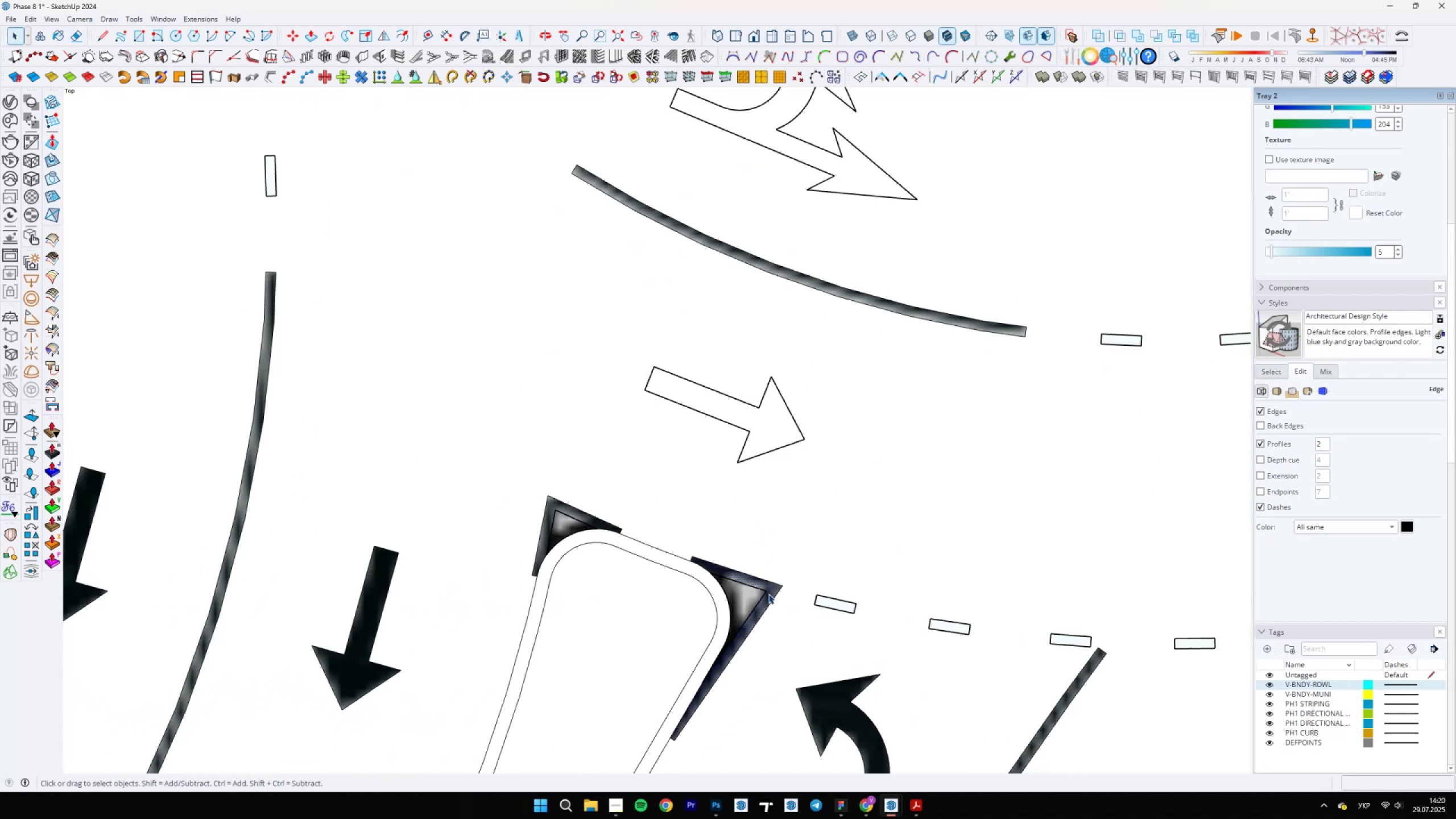 
scroll: coordinate [765, 596], scroll_direction: up, amount: 4.0
 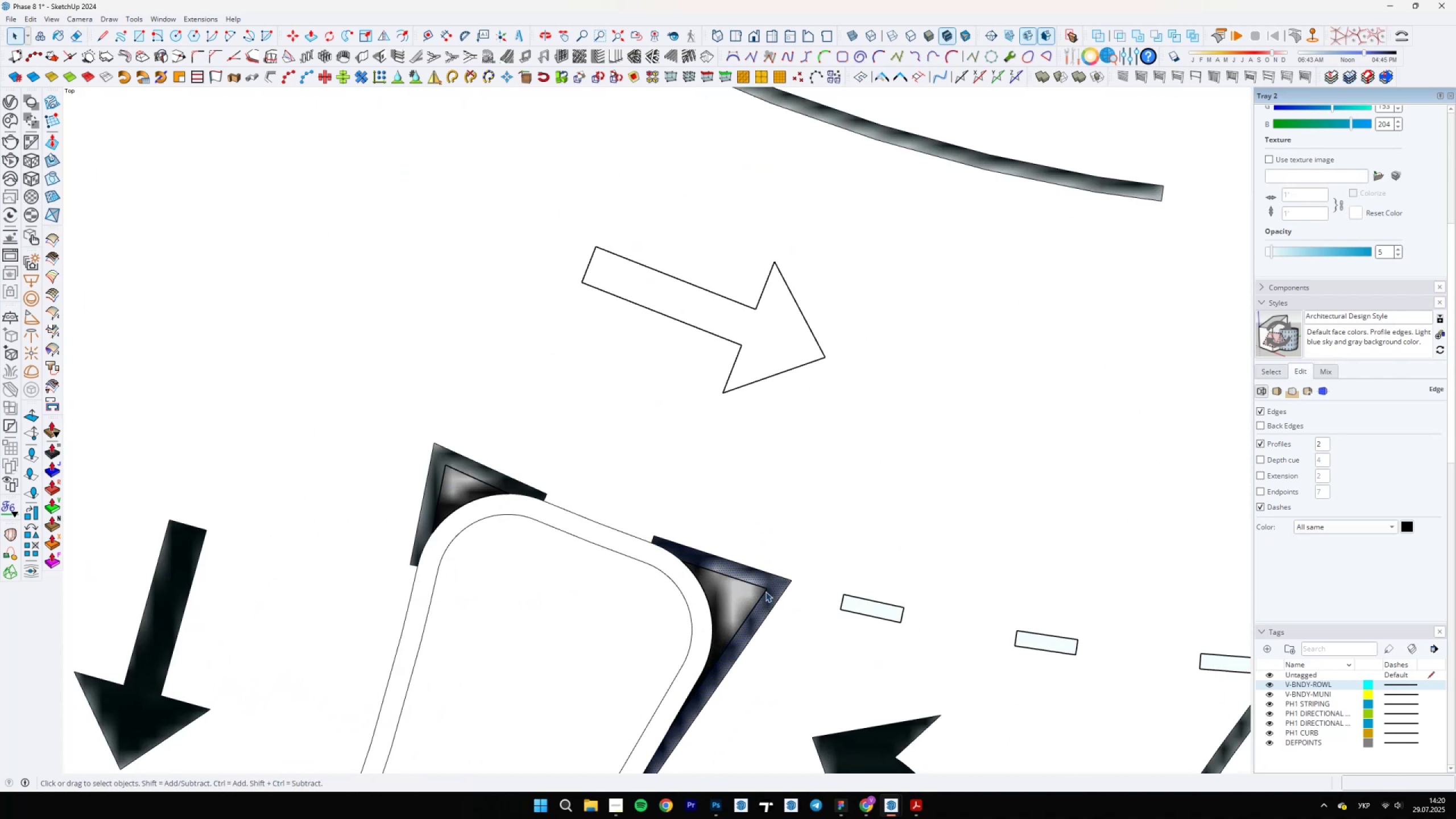 
key(L)
 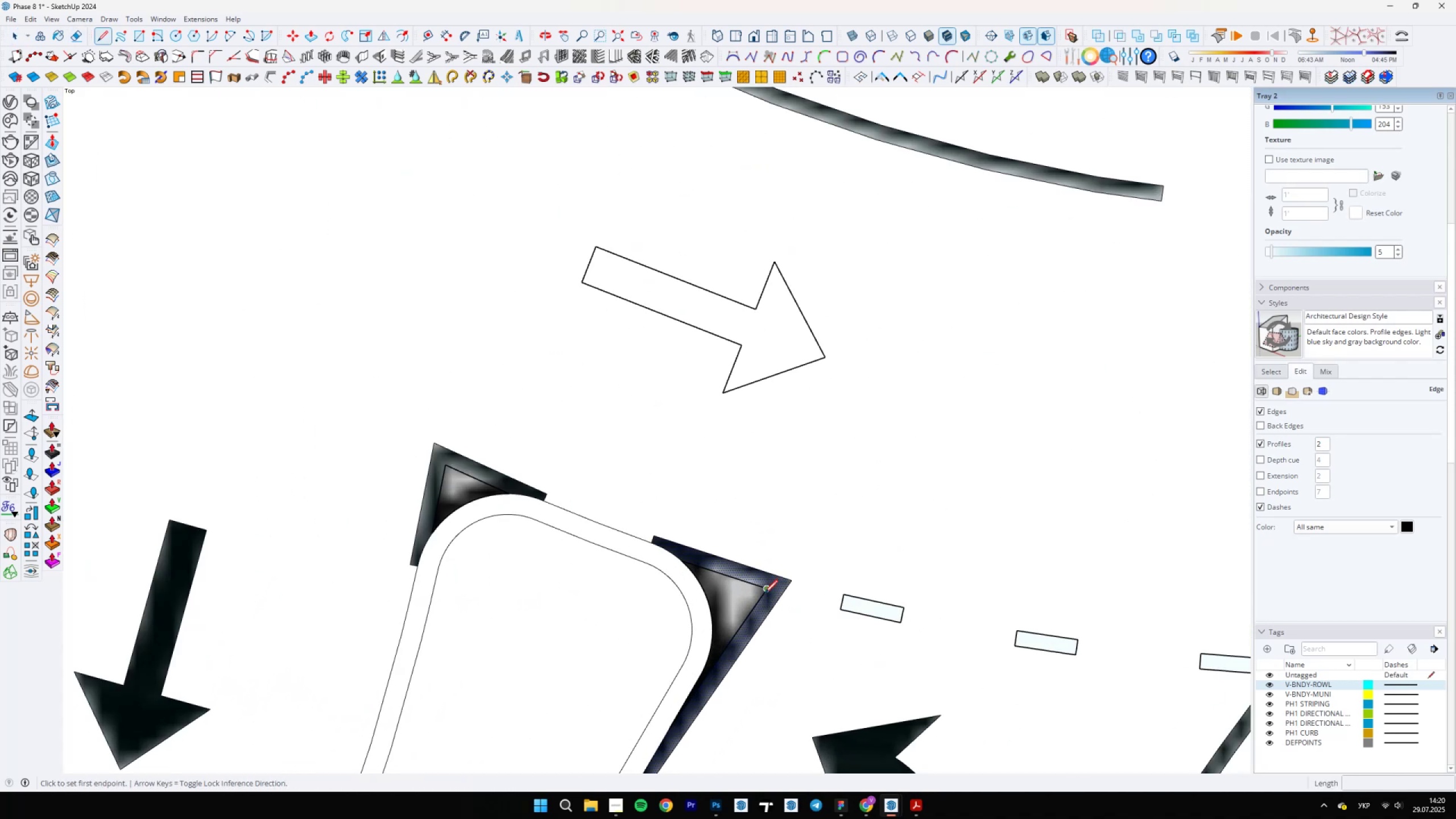 
left_click([764, 593])
 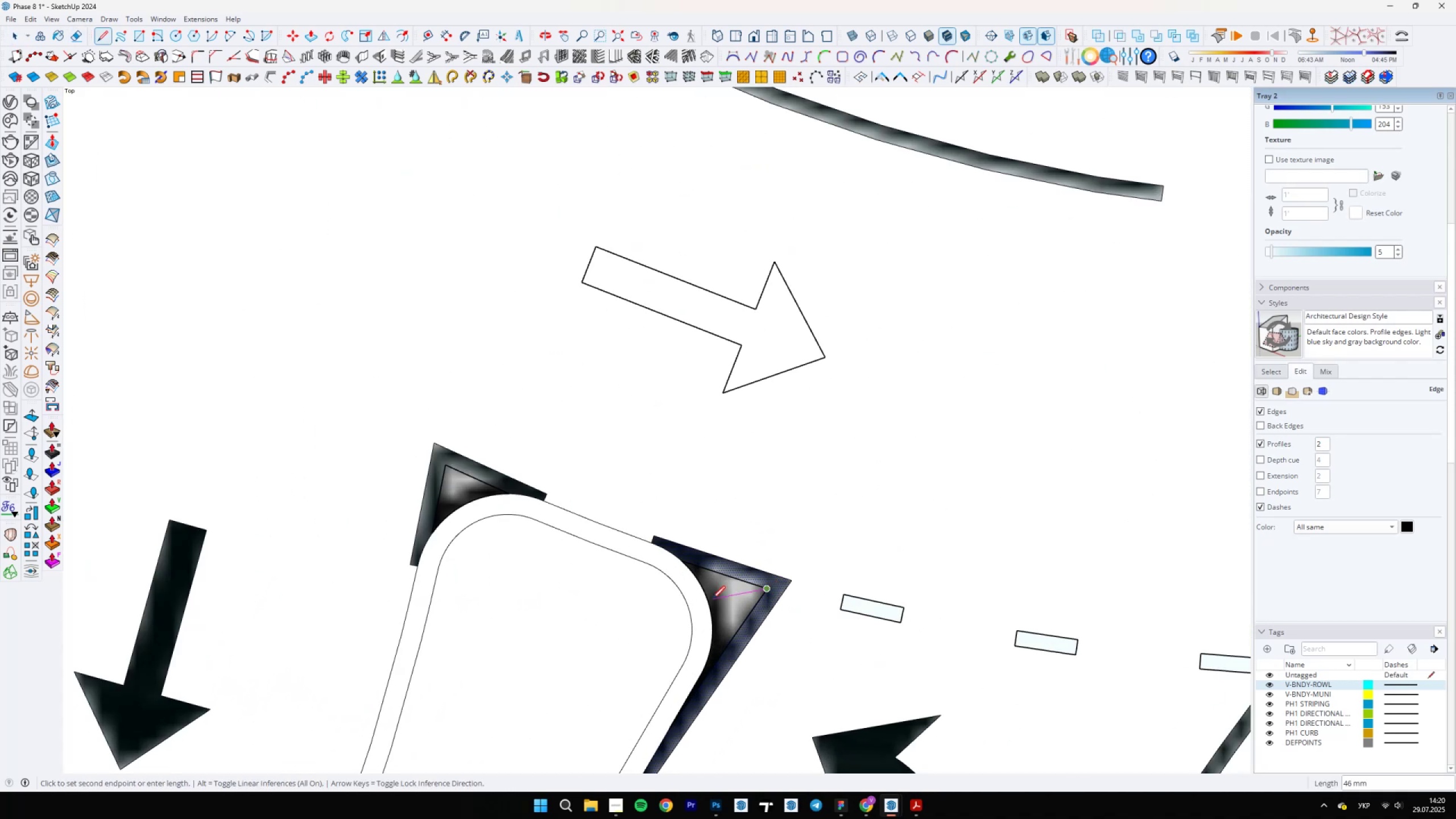 
key(E)
 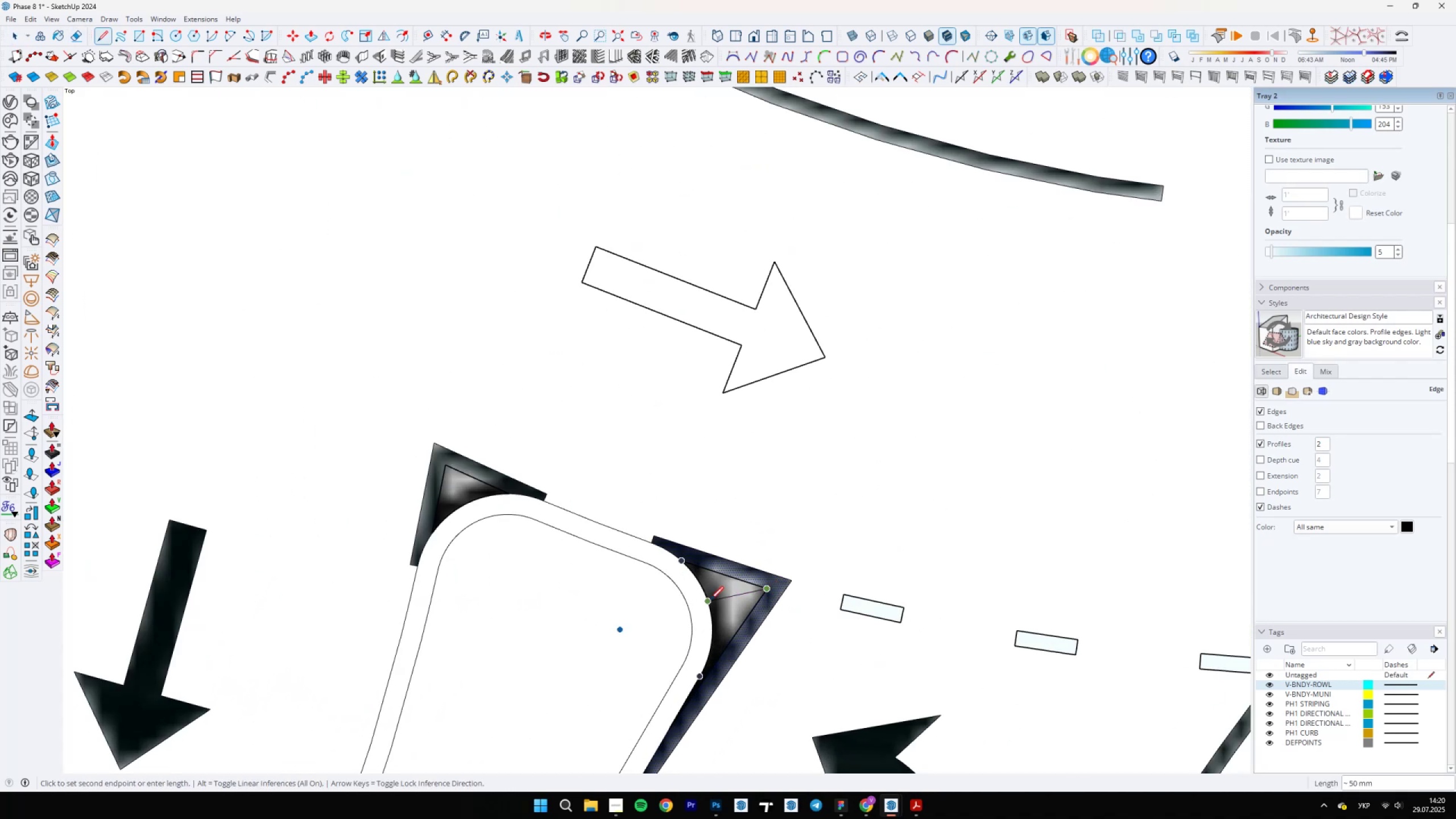 
left_click([710, 599])
 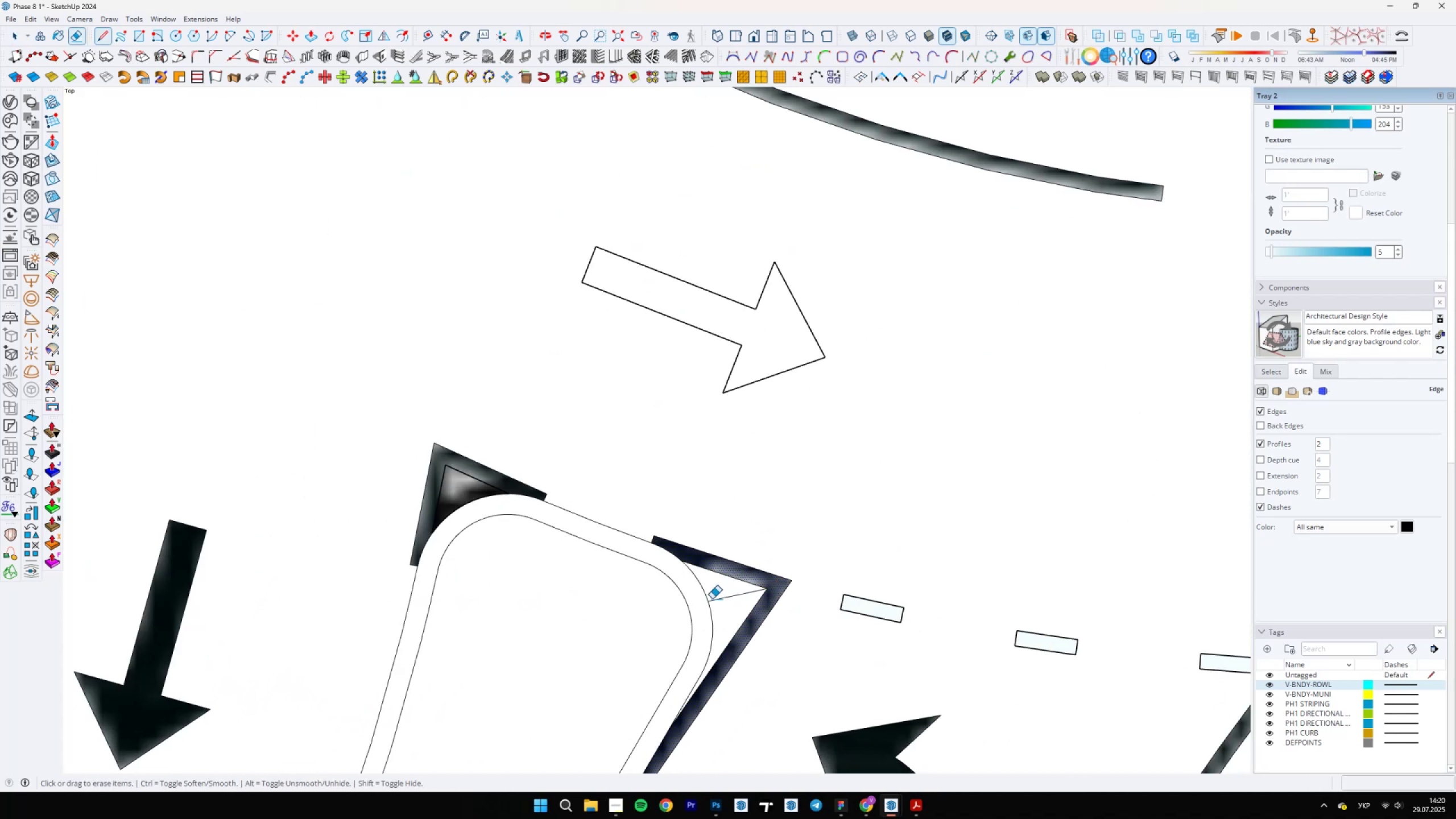 
left_click_drag(start_coordinate=[722, 595], to_coordinate=[723, 598])
 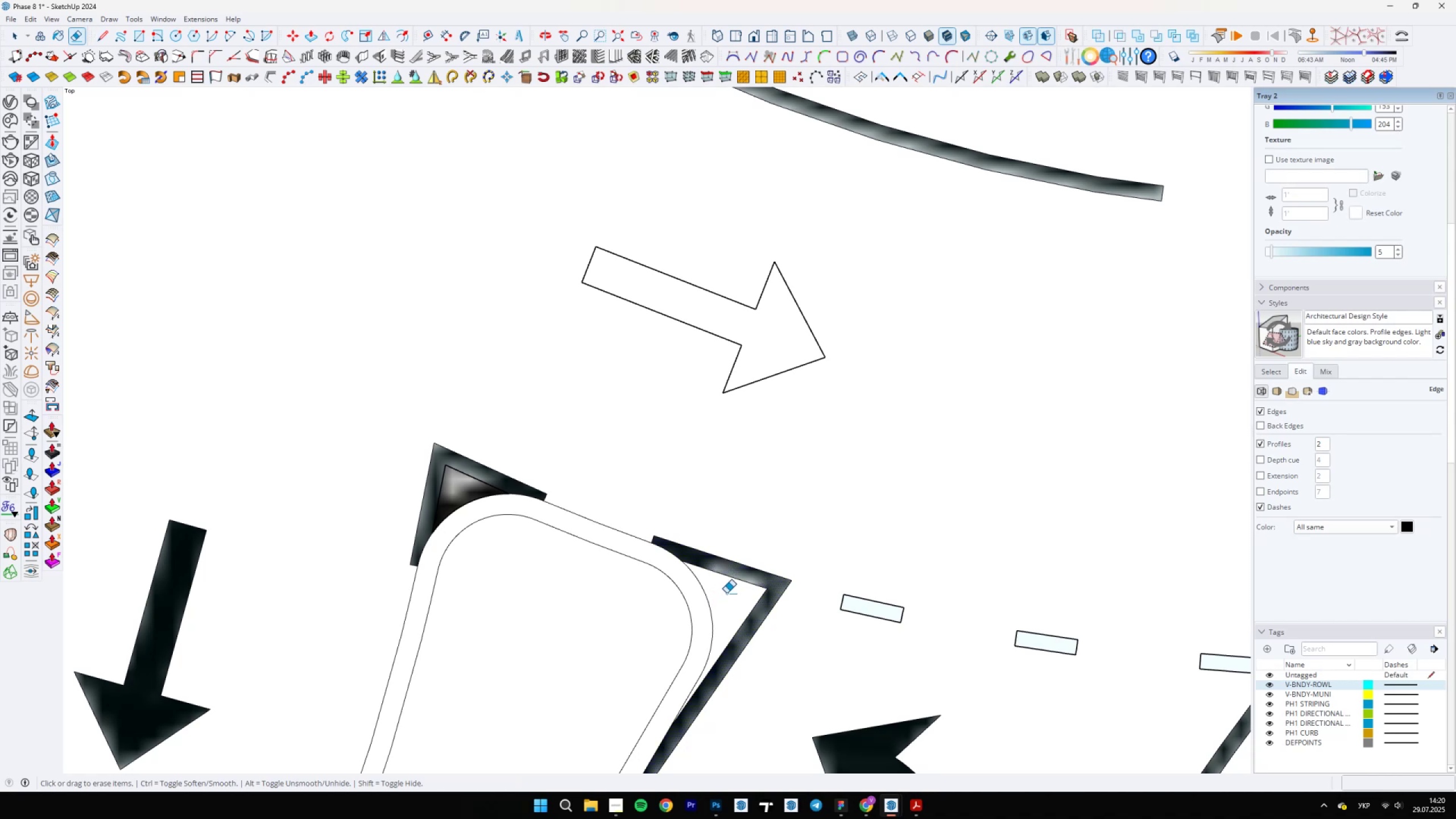 
scroll: coordinate [551, 520], scroll_direction: up, amount: 1.0
 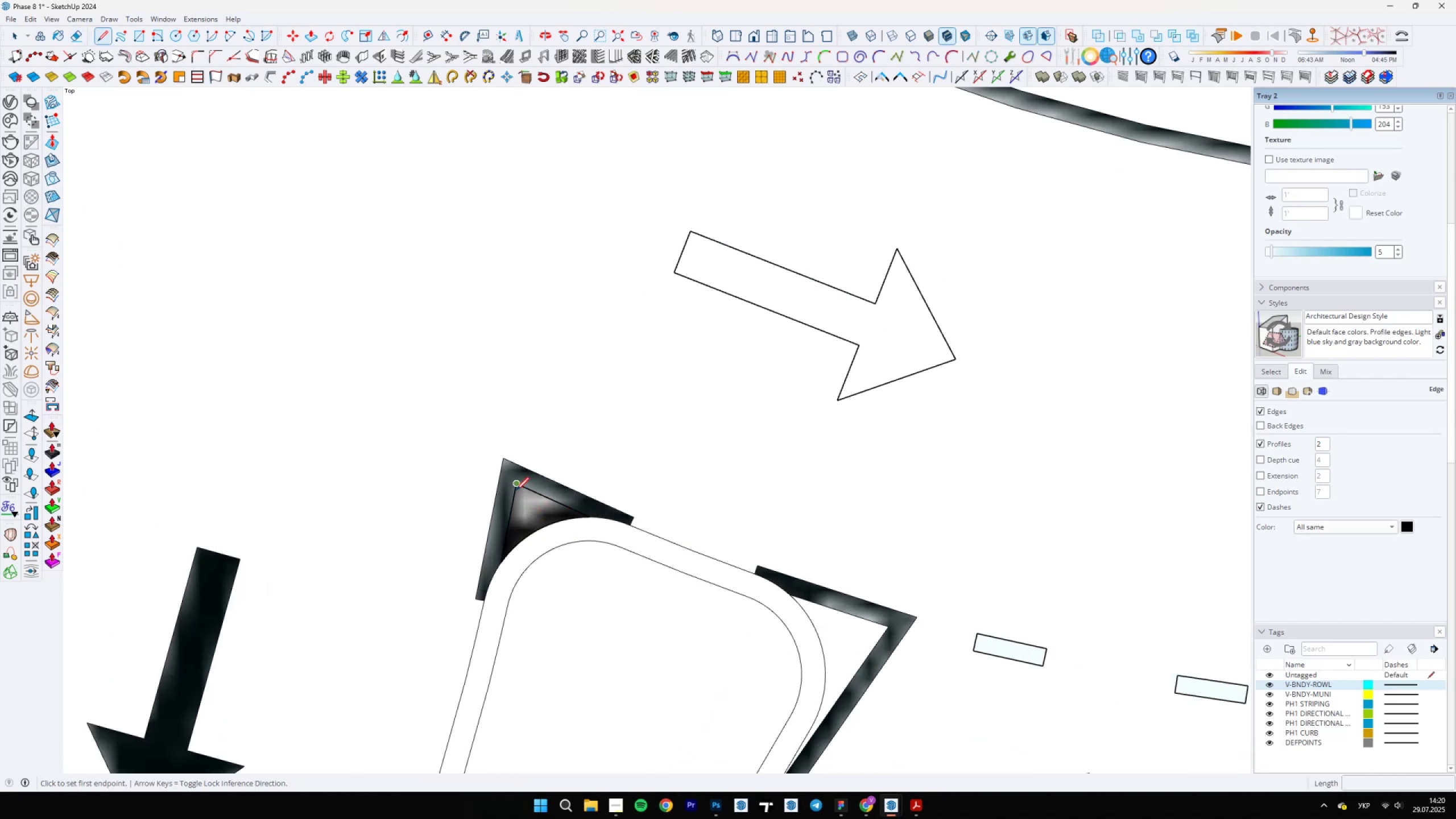 
key(L)
 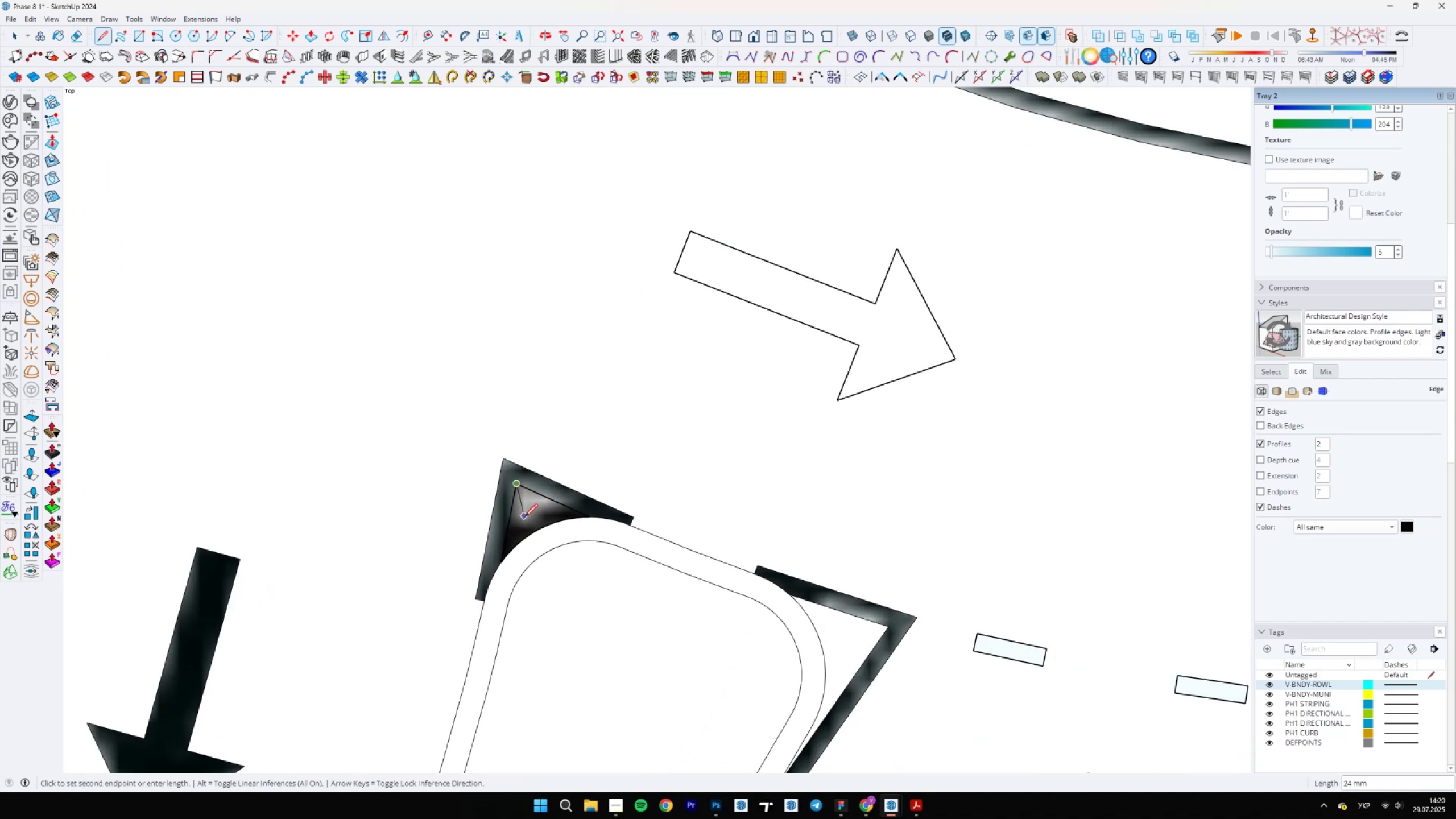 
left_click([534, 529])
 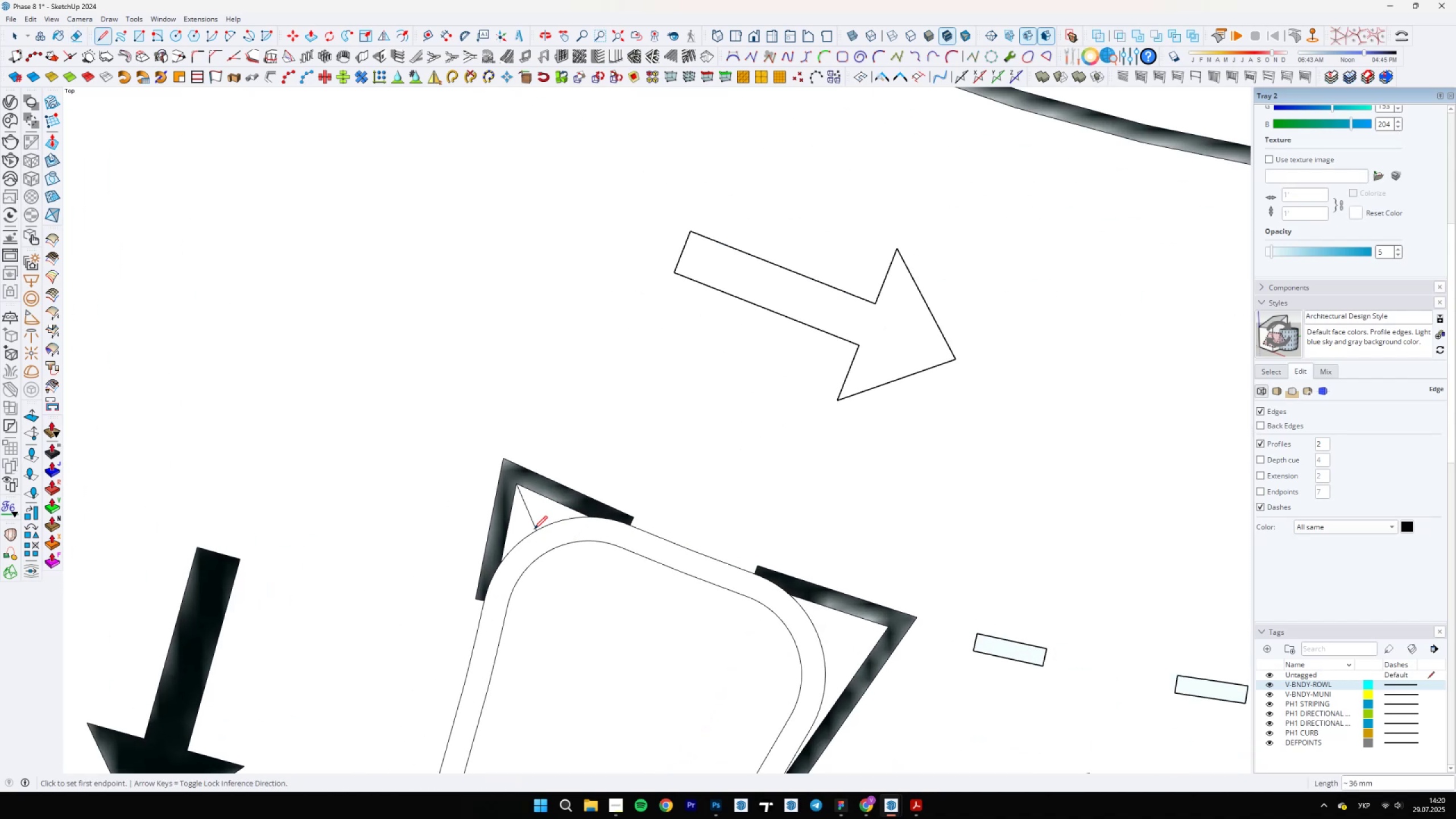 
key(E)
 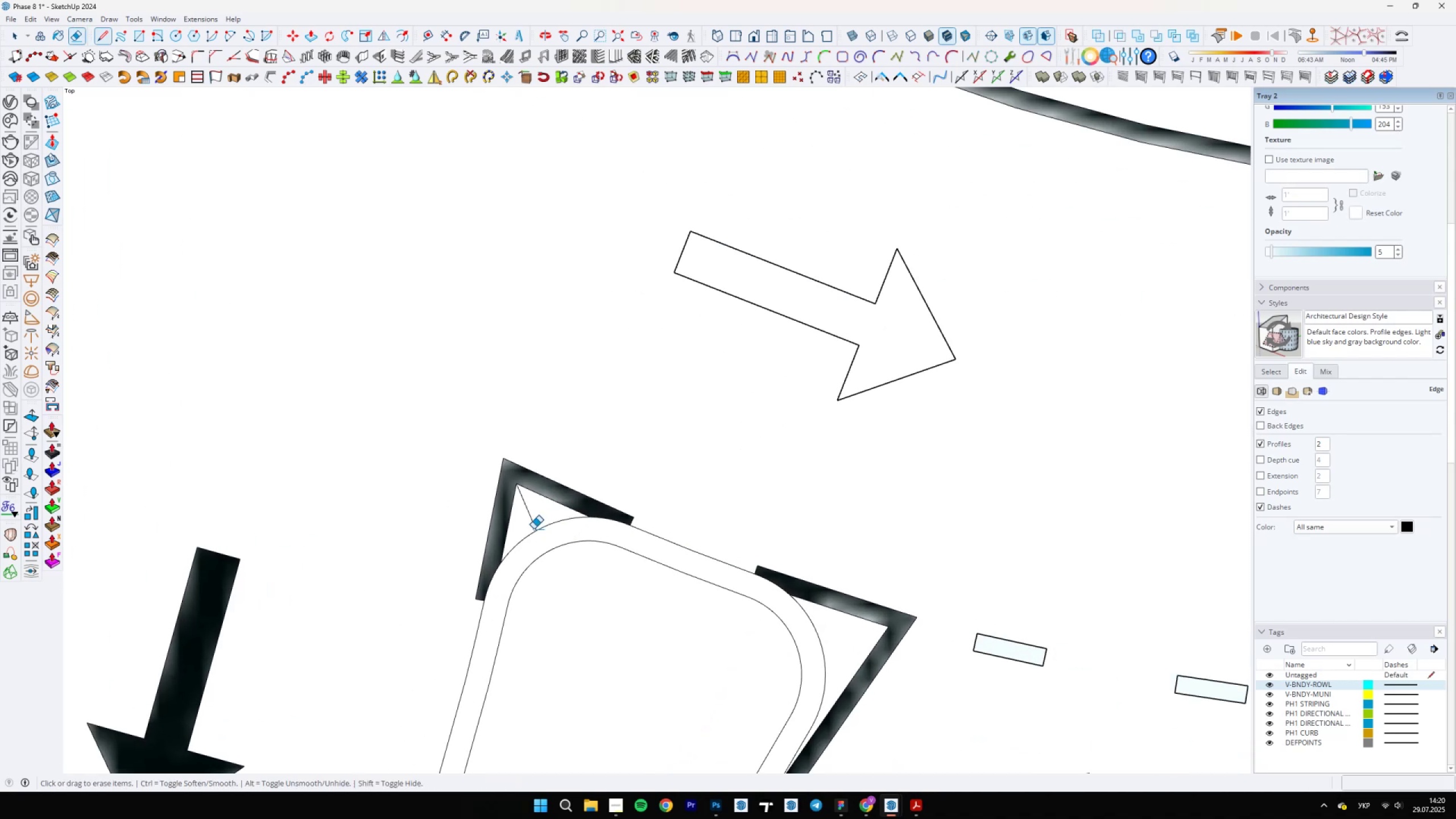 
left_click_drag(start_coordinate=[527, 525], to_coordinate=[531, 523])
 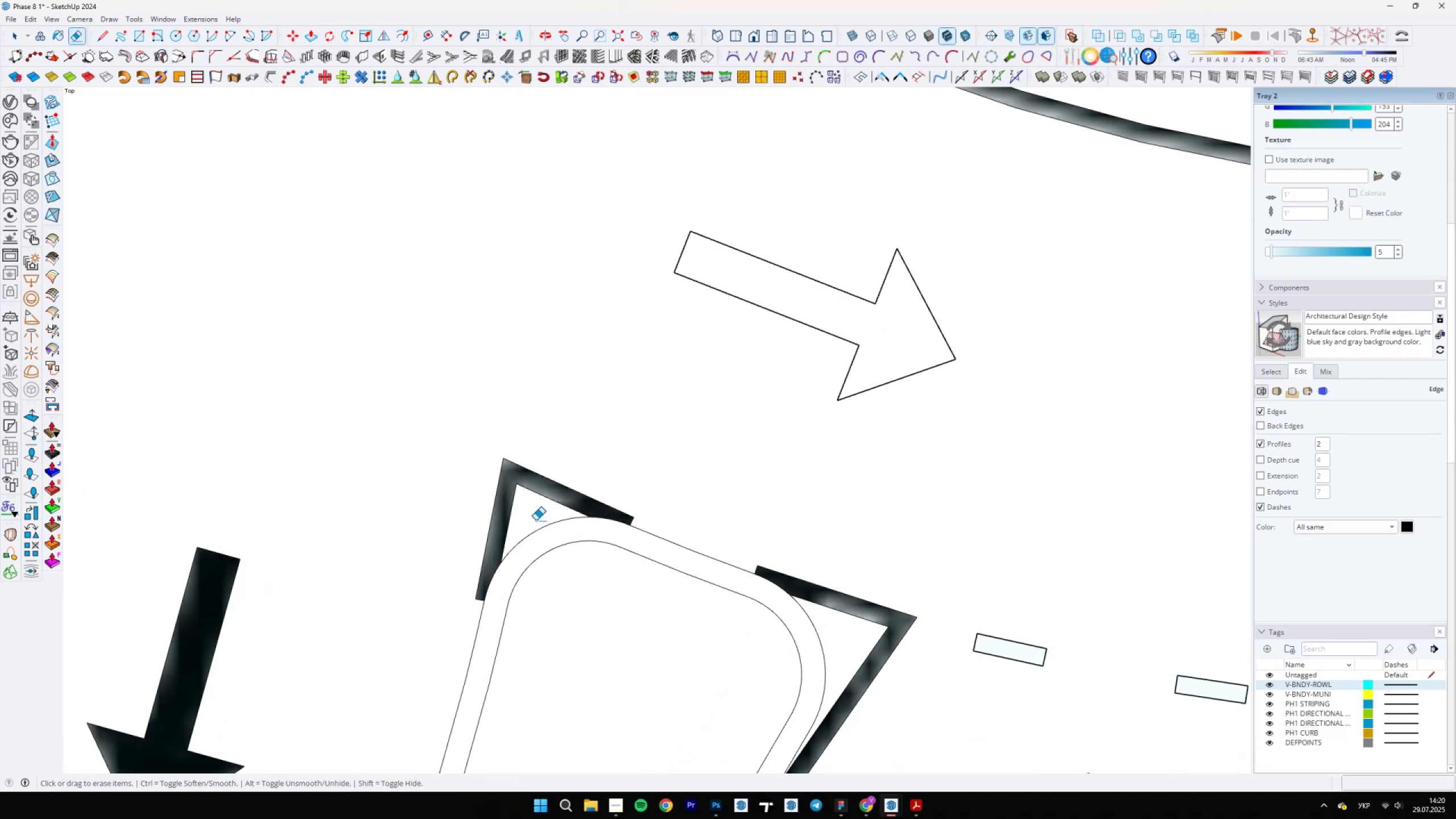 
scroll: coordinate [731, 387], scroll_direction: down, amount: 8.0
 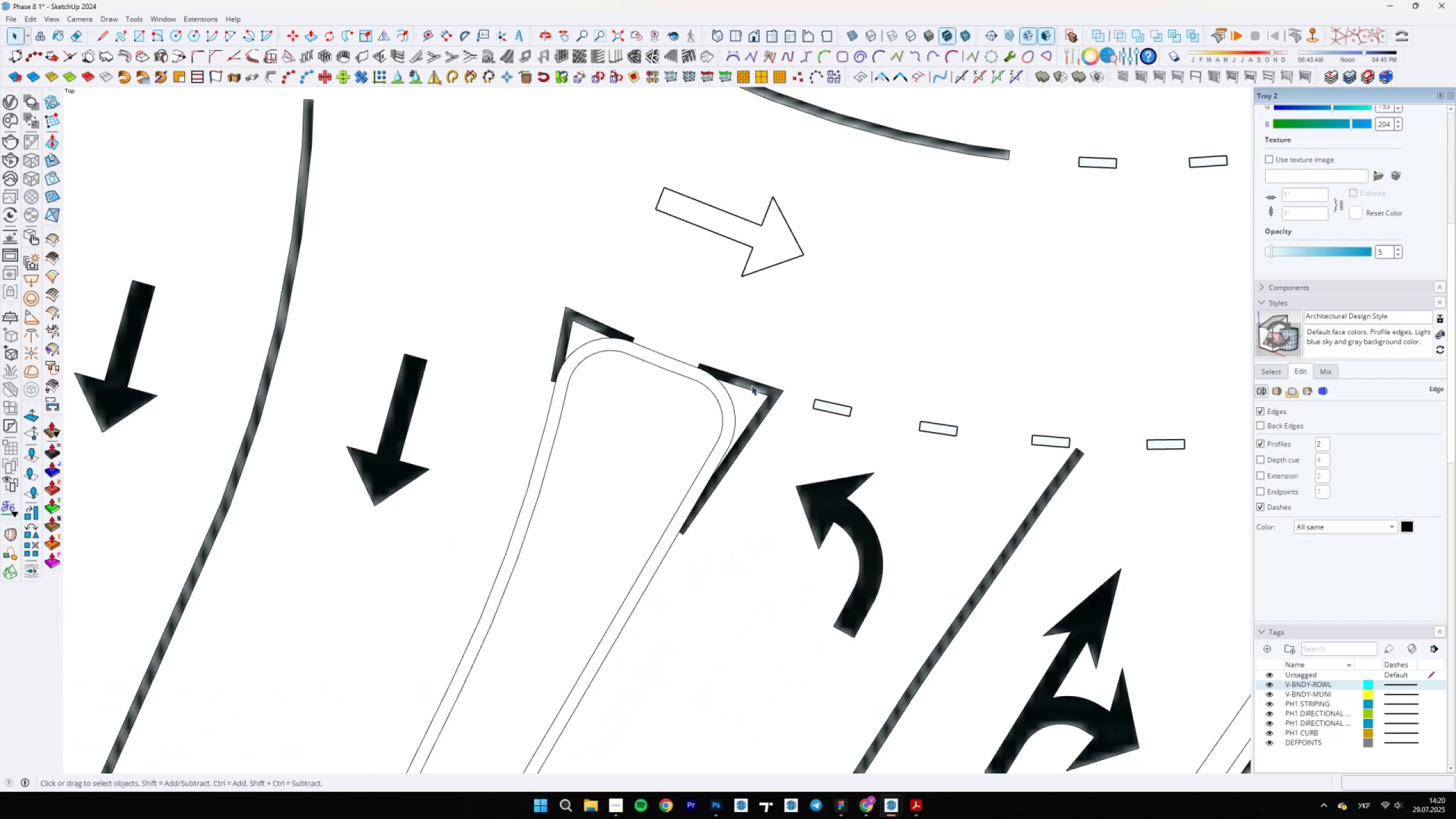 
key(Space)
 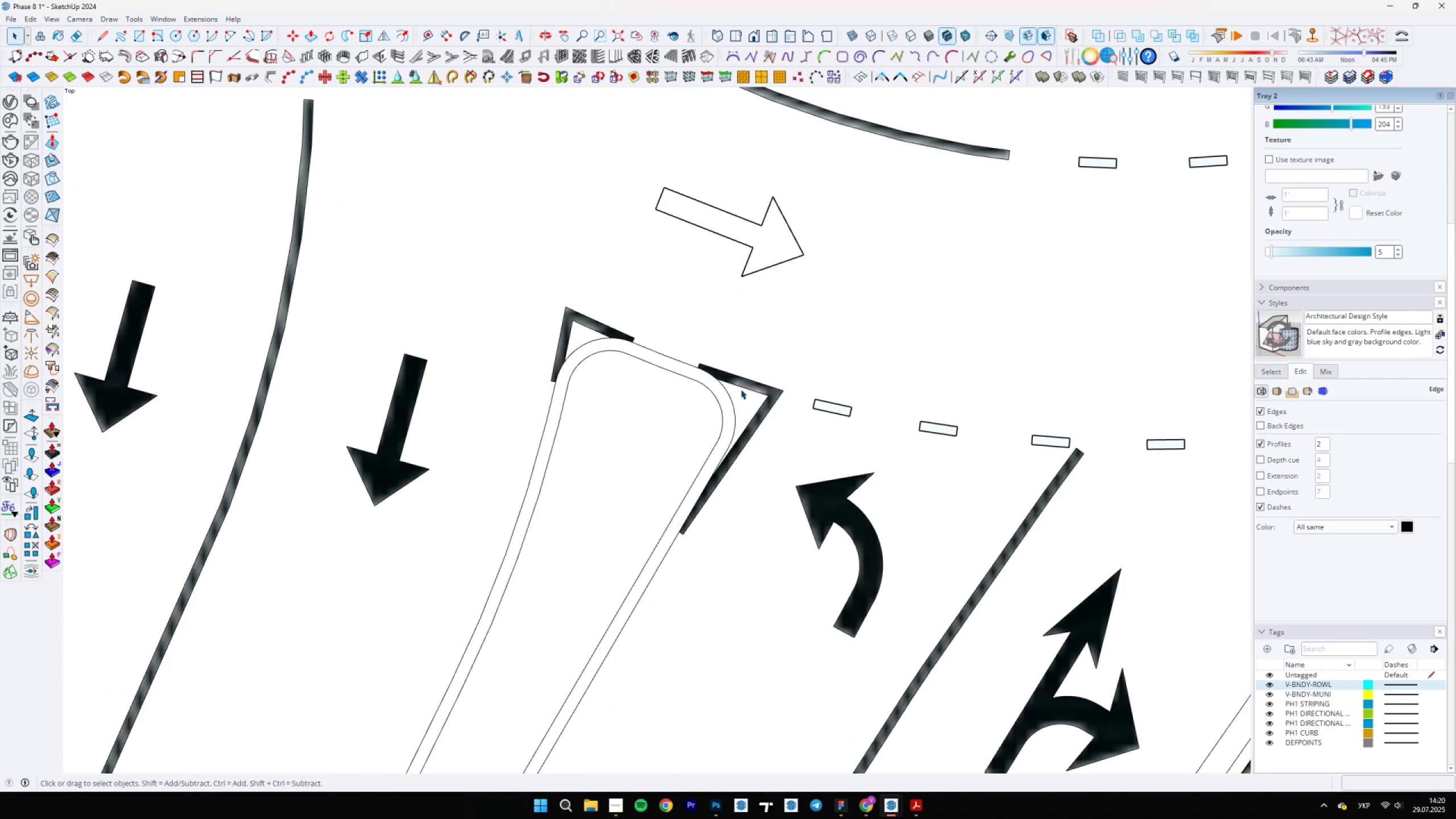 
scroll: coordinate [706, 526], scroll_direction: down, amount: 15.0
 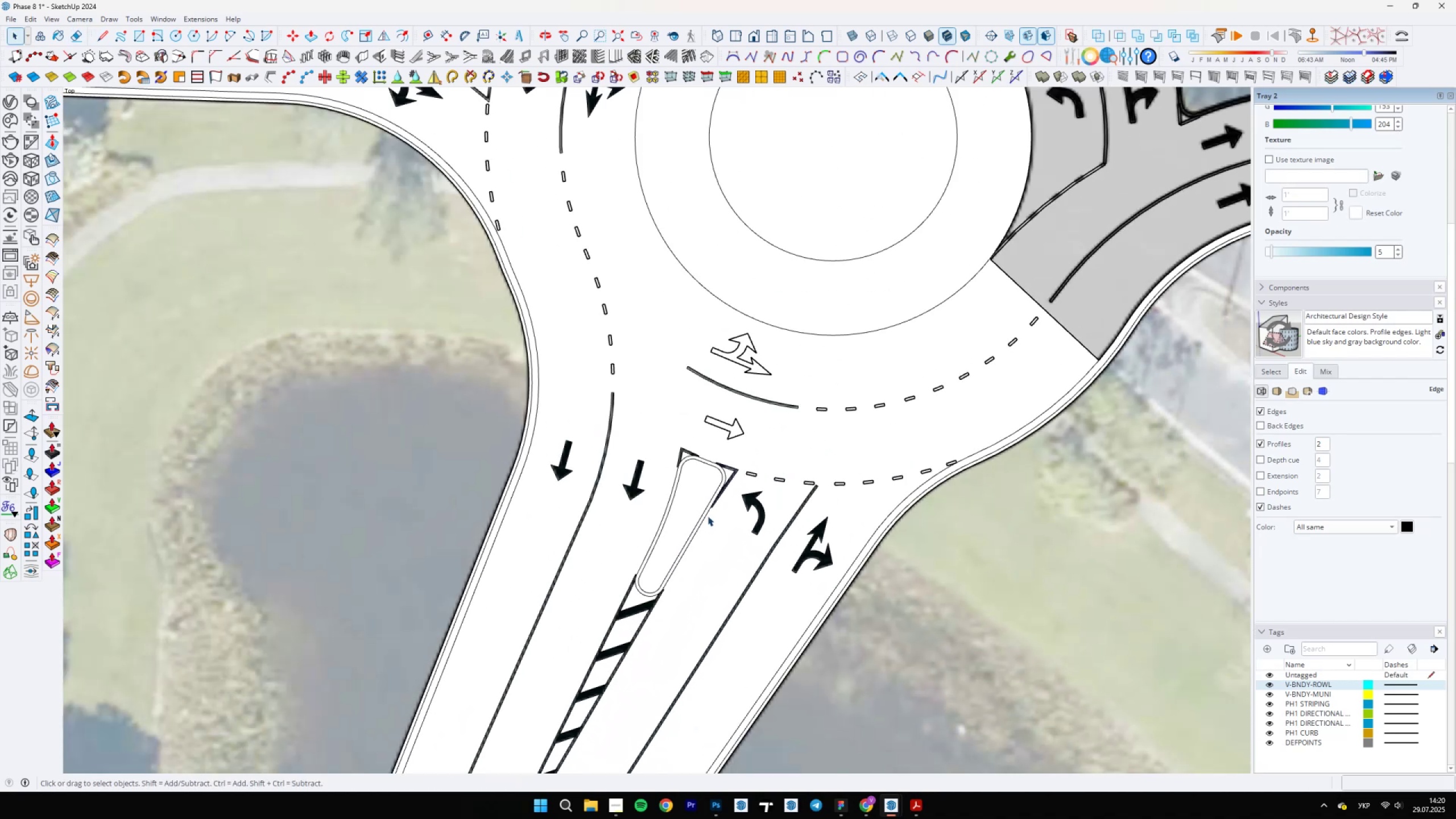 
scroll: coordinate [792, 382], scroll_direction: up, amount: 2.0
 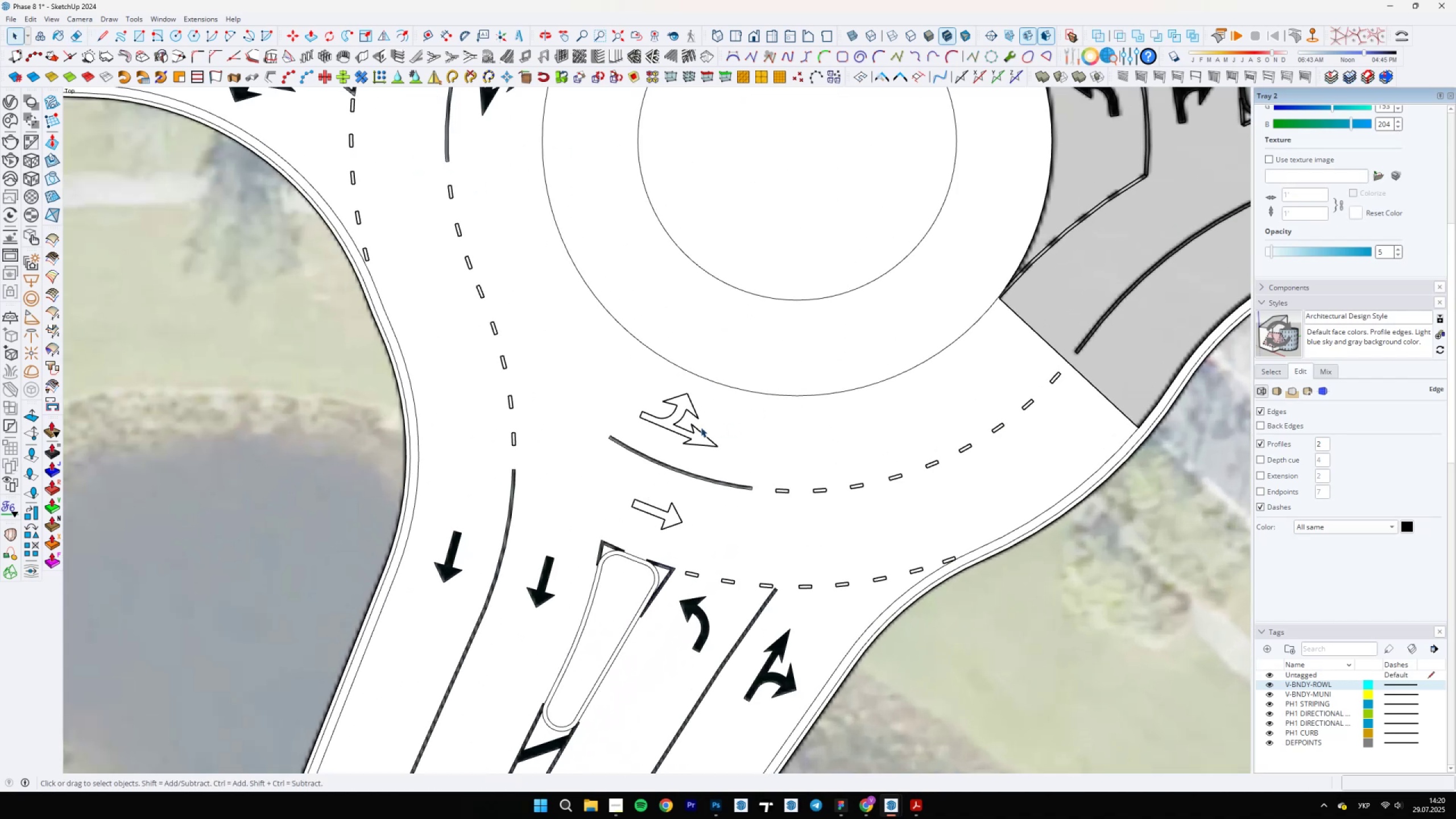 
left_click_drag(start_coordinate=[685, 420], to_coordinate=[682, 420])
 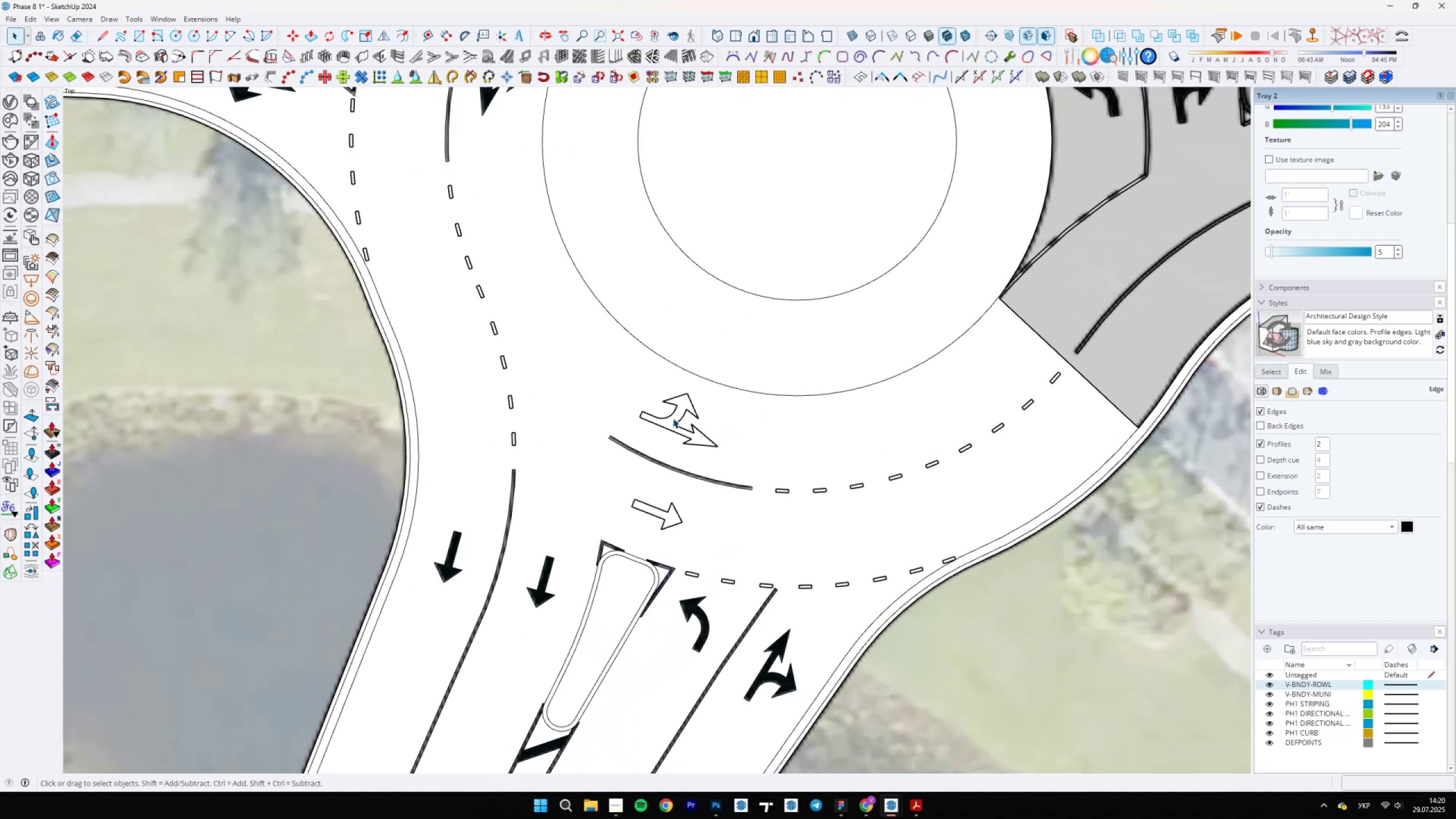 
double_click([672, 417])
 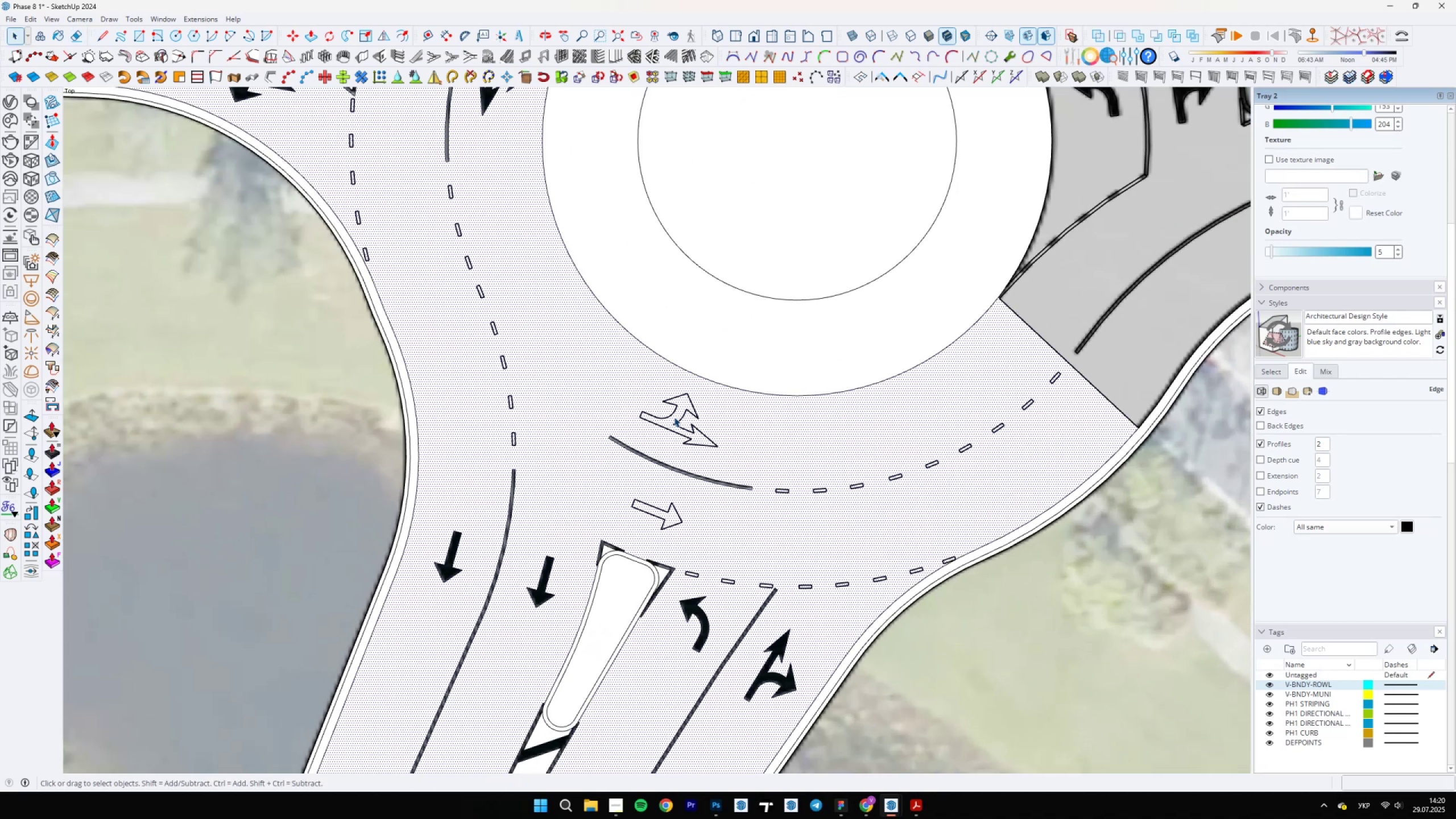 
scroll: coordinate [680, 421], scroll_direction: up, amount: 8.0
 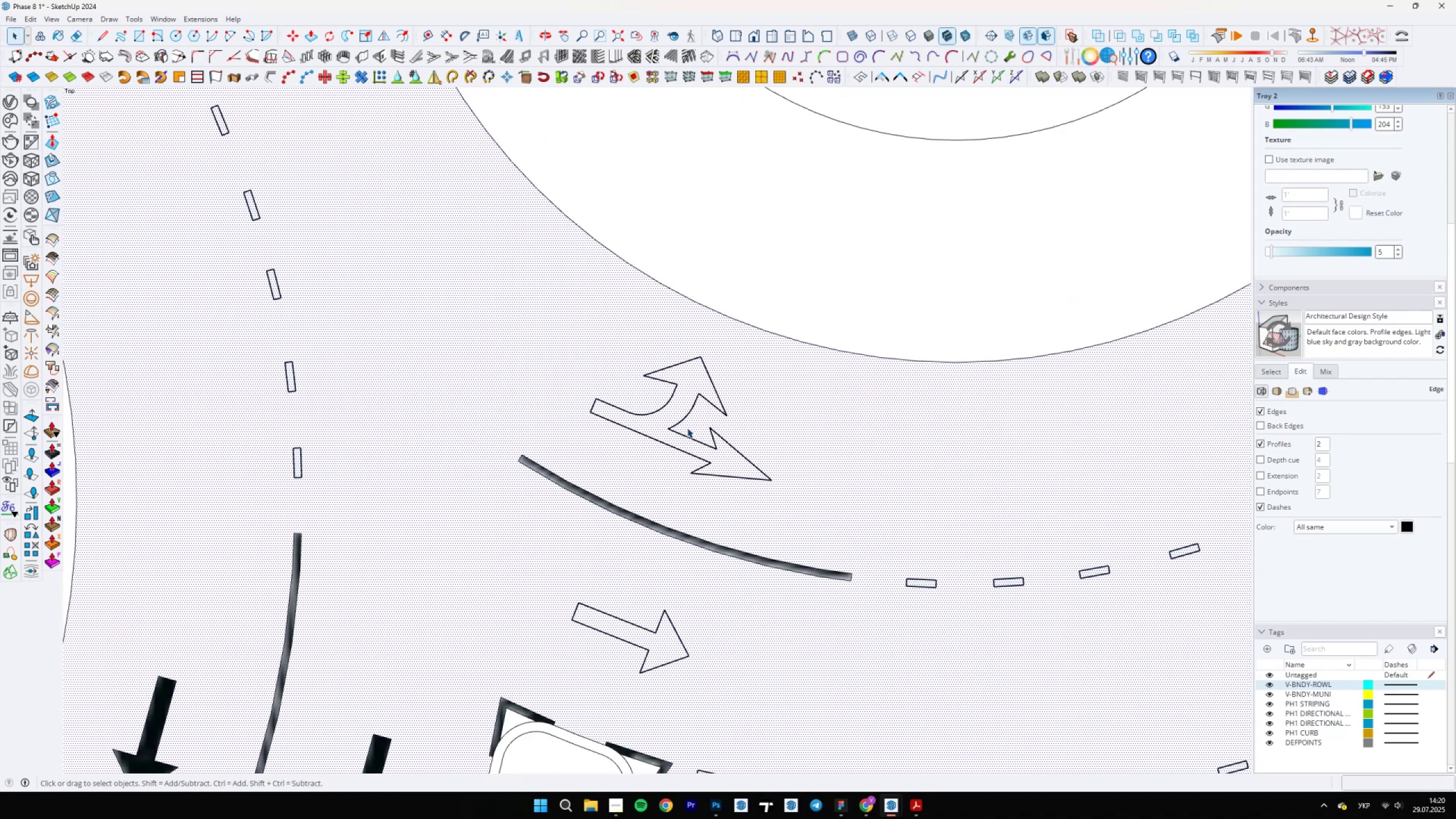 
key(L)
 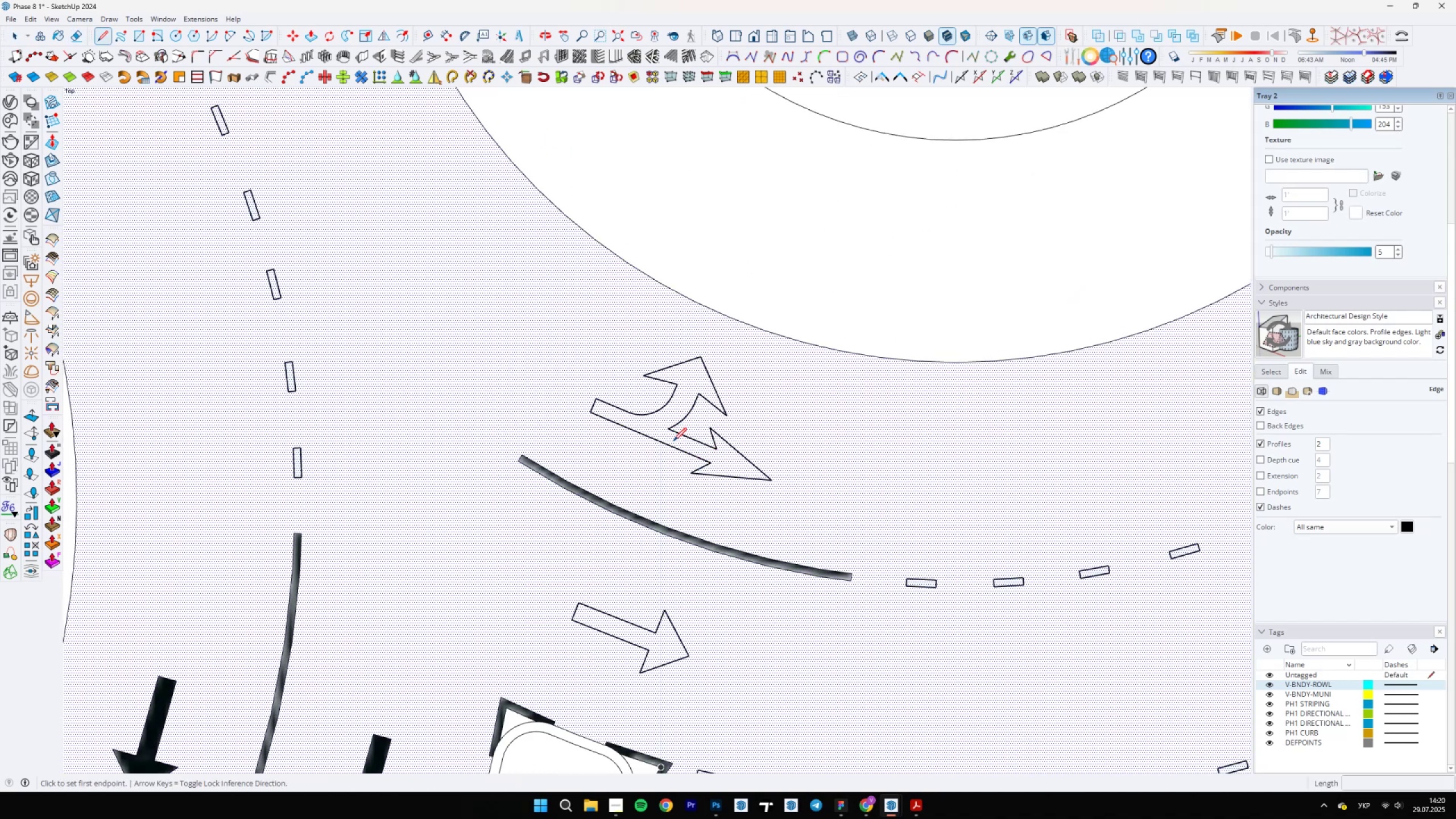 
left_click([663, 444])
 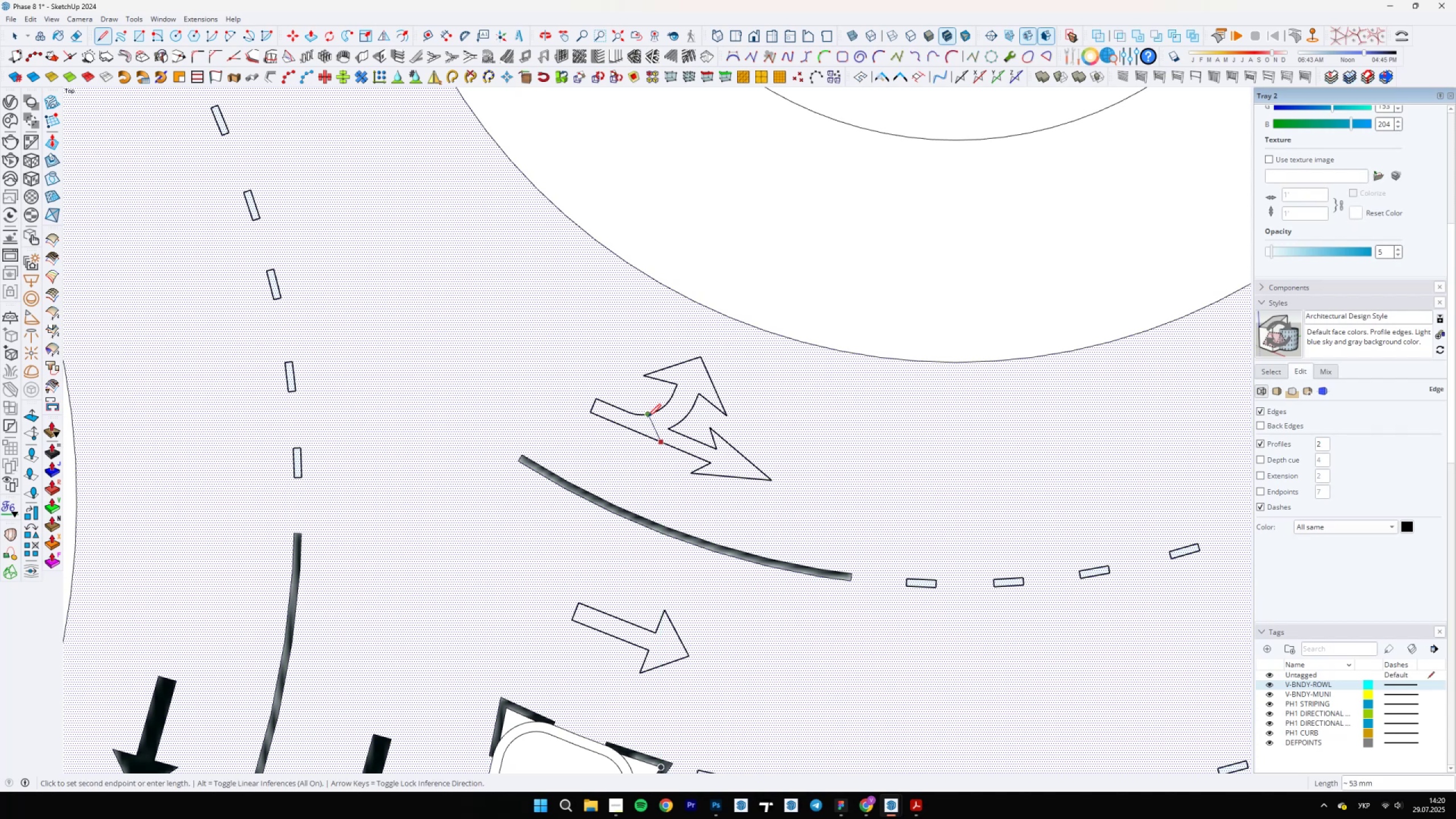 
left_click([651, 414])
 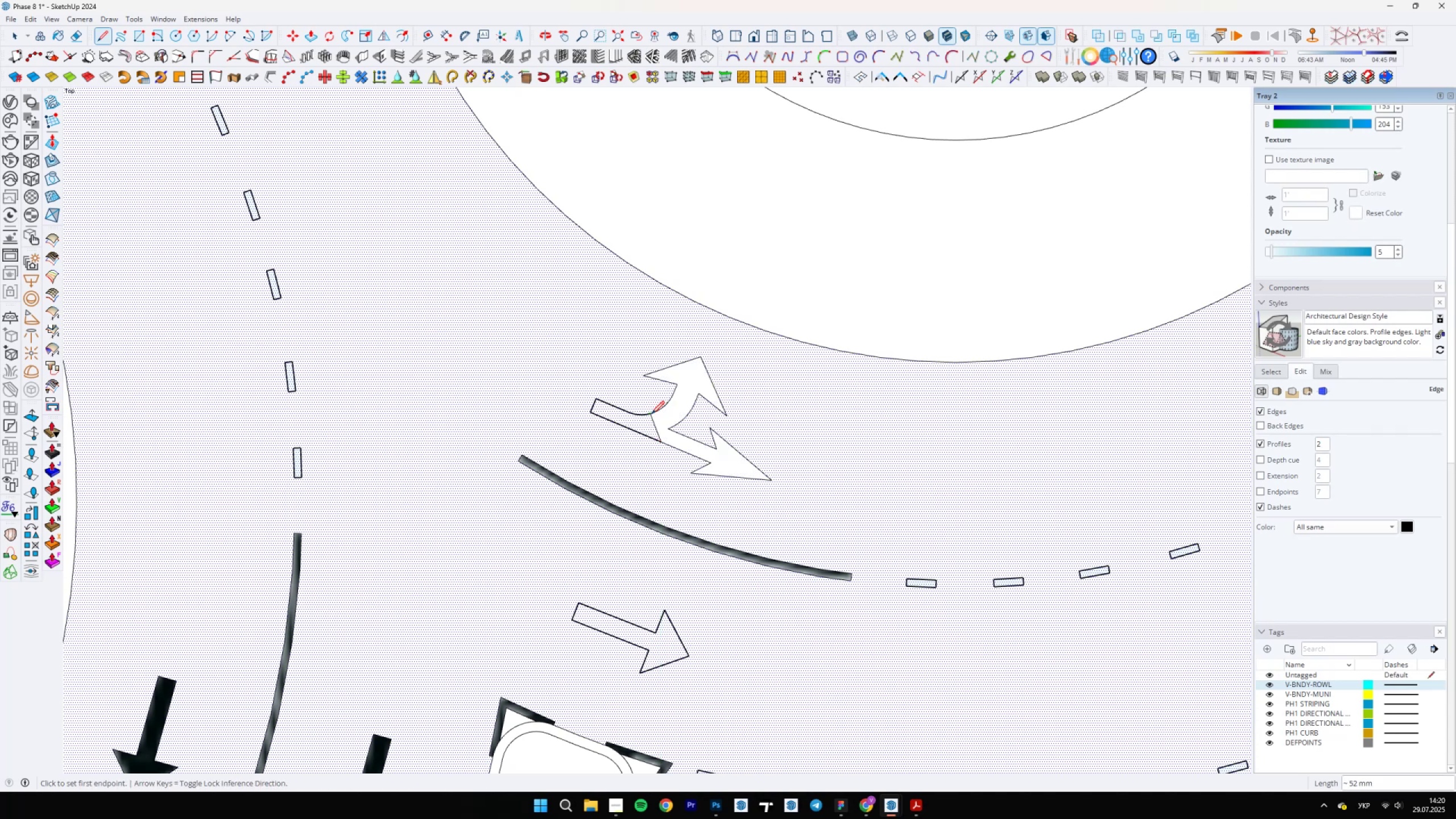 
key(E)
 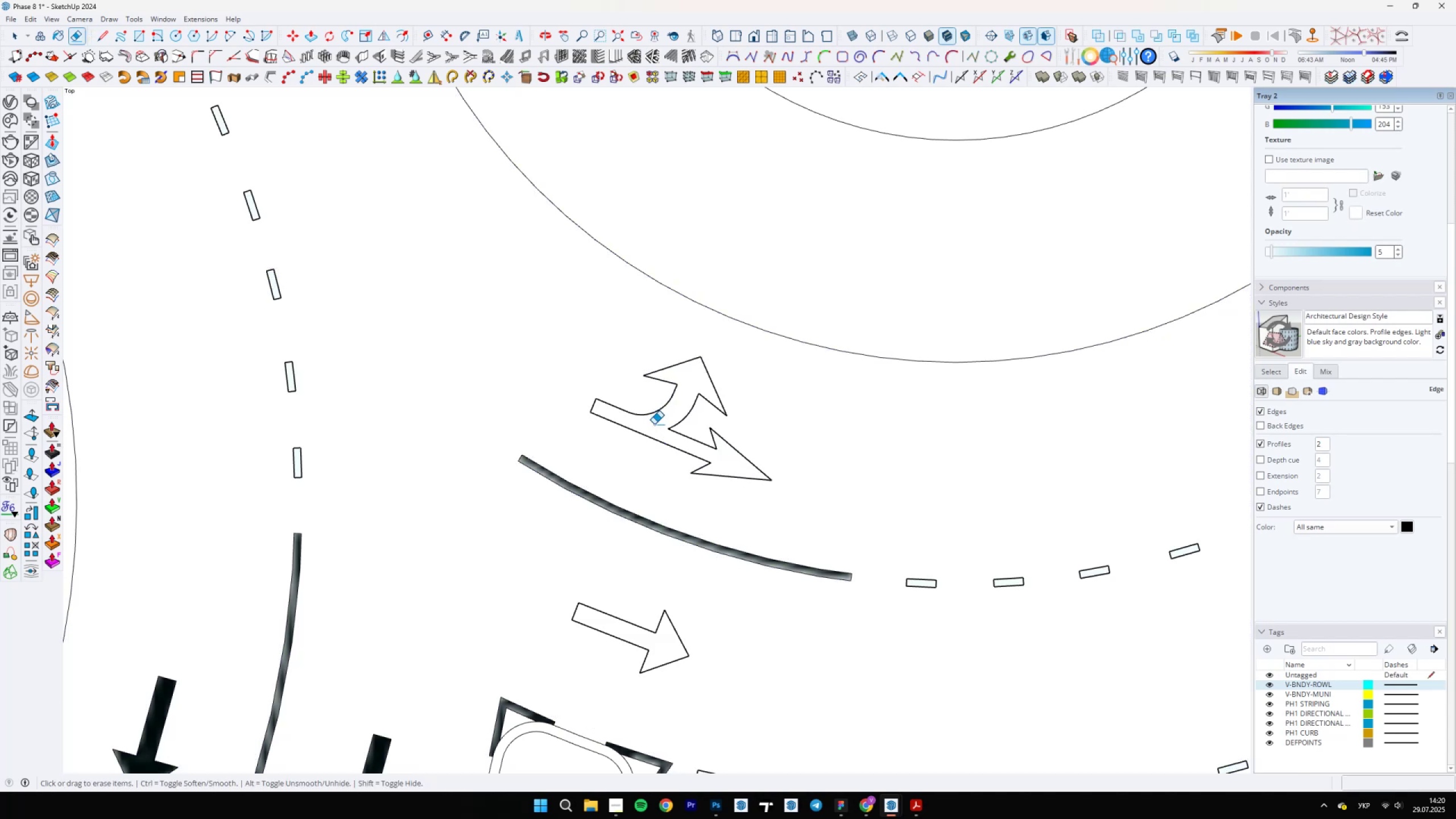 
key(Space)
 